 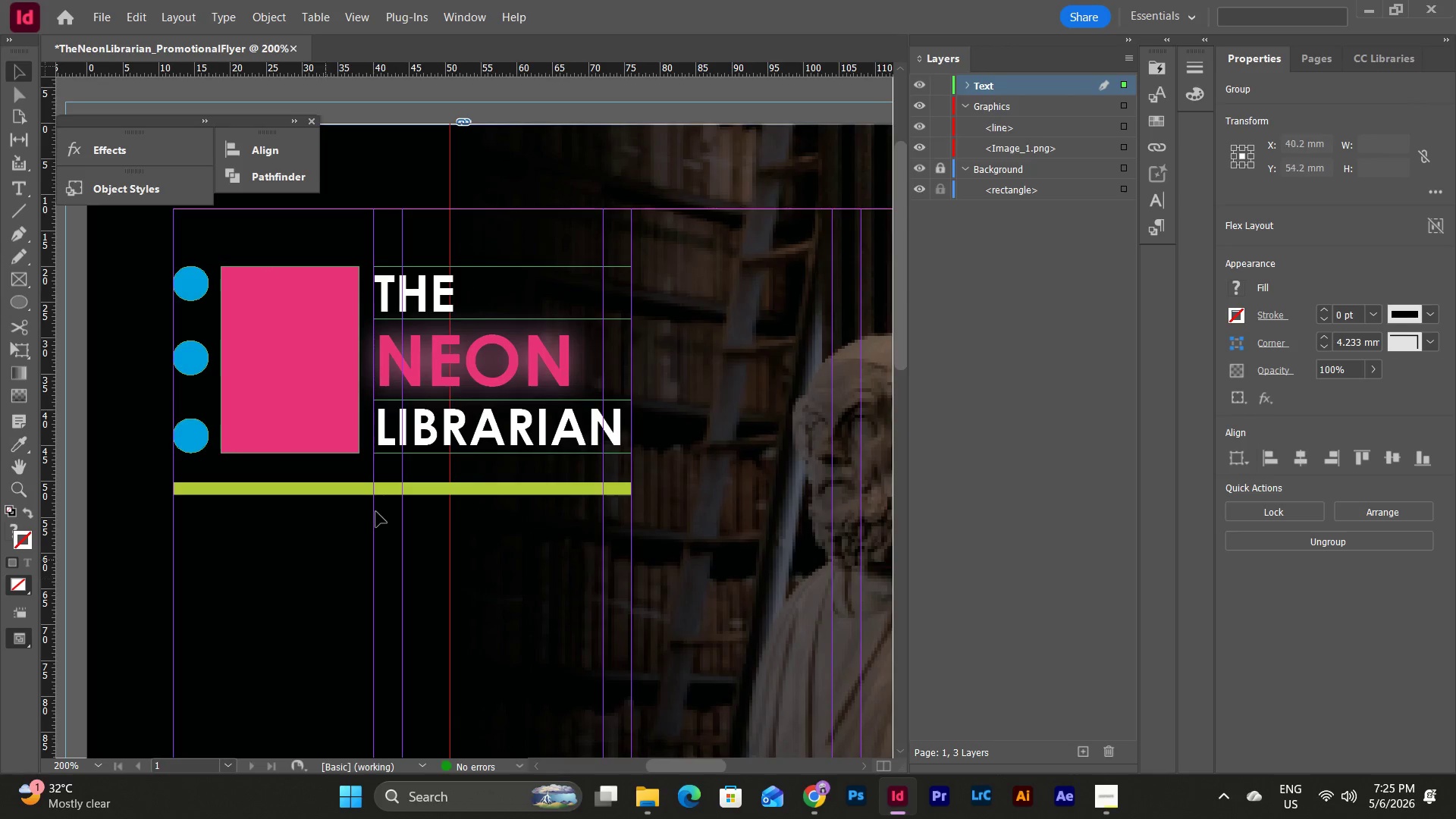 
left_click([199, 279])
 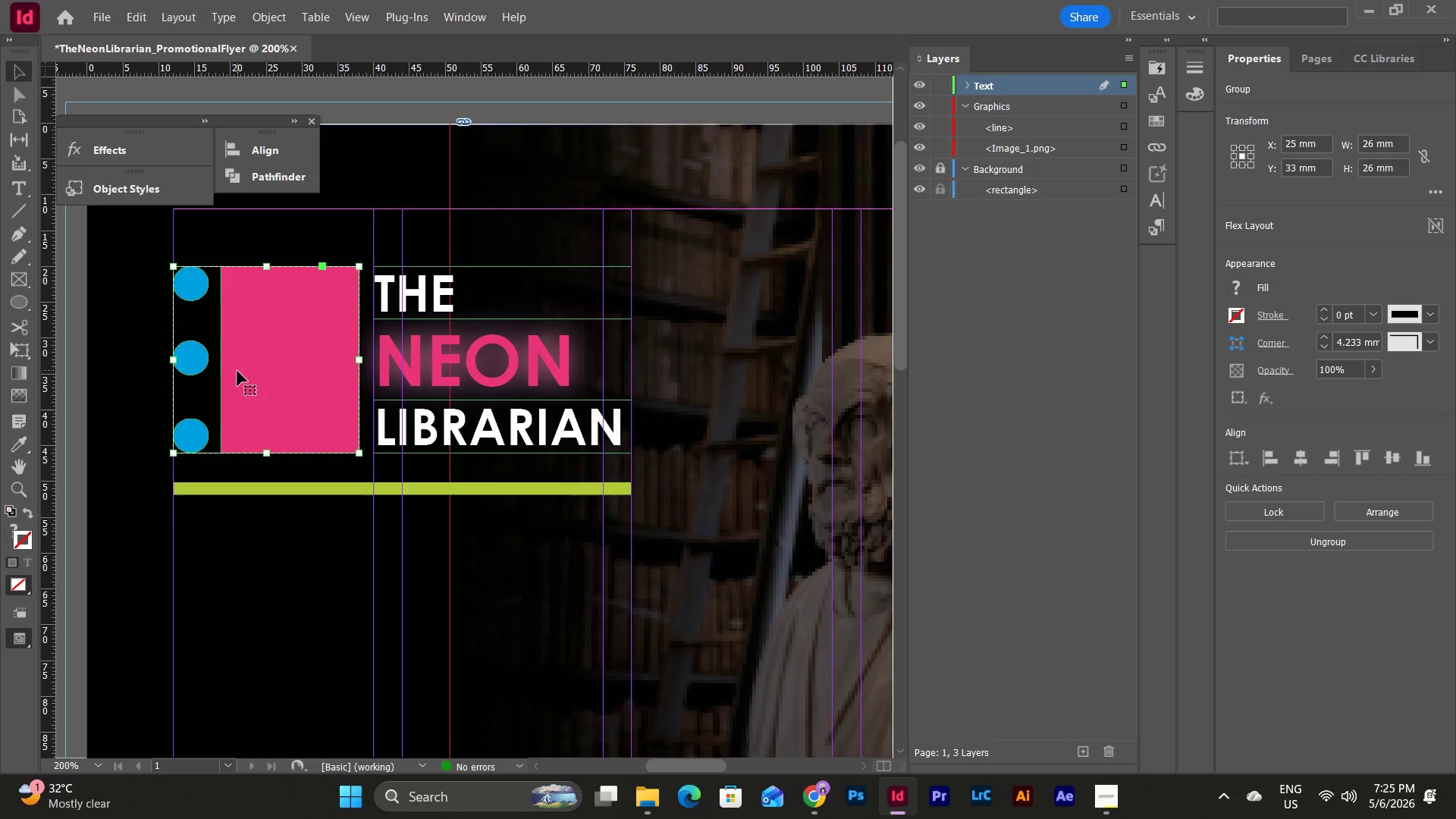 
right_click([245, 371])
 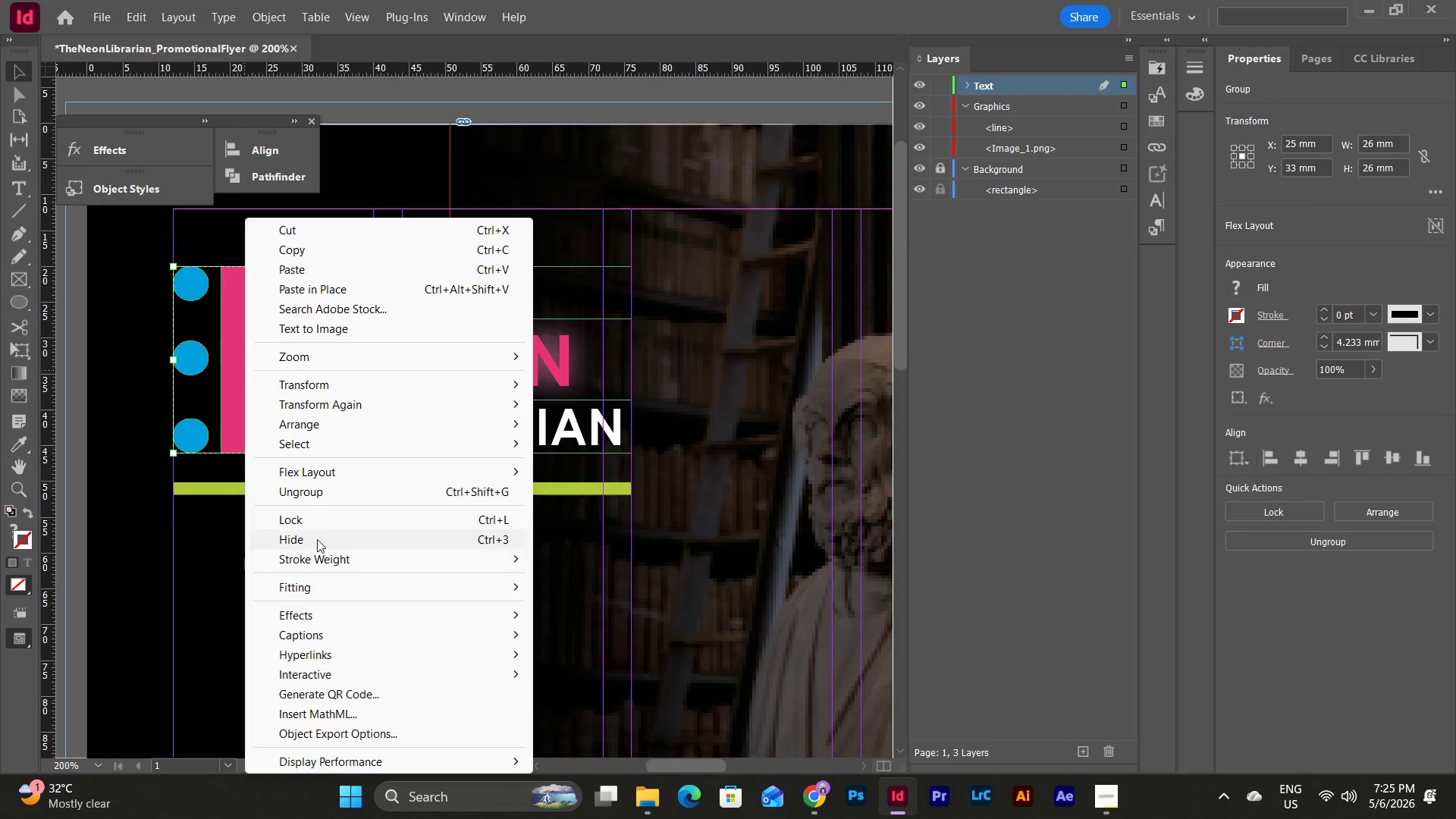 
left_click([318, 492])
 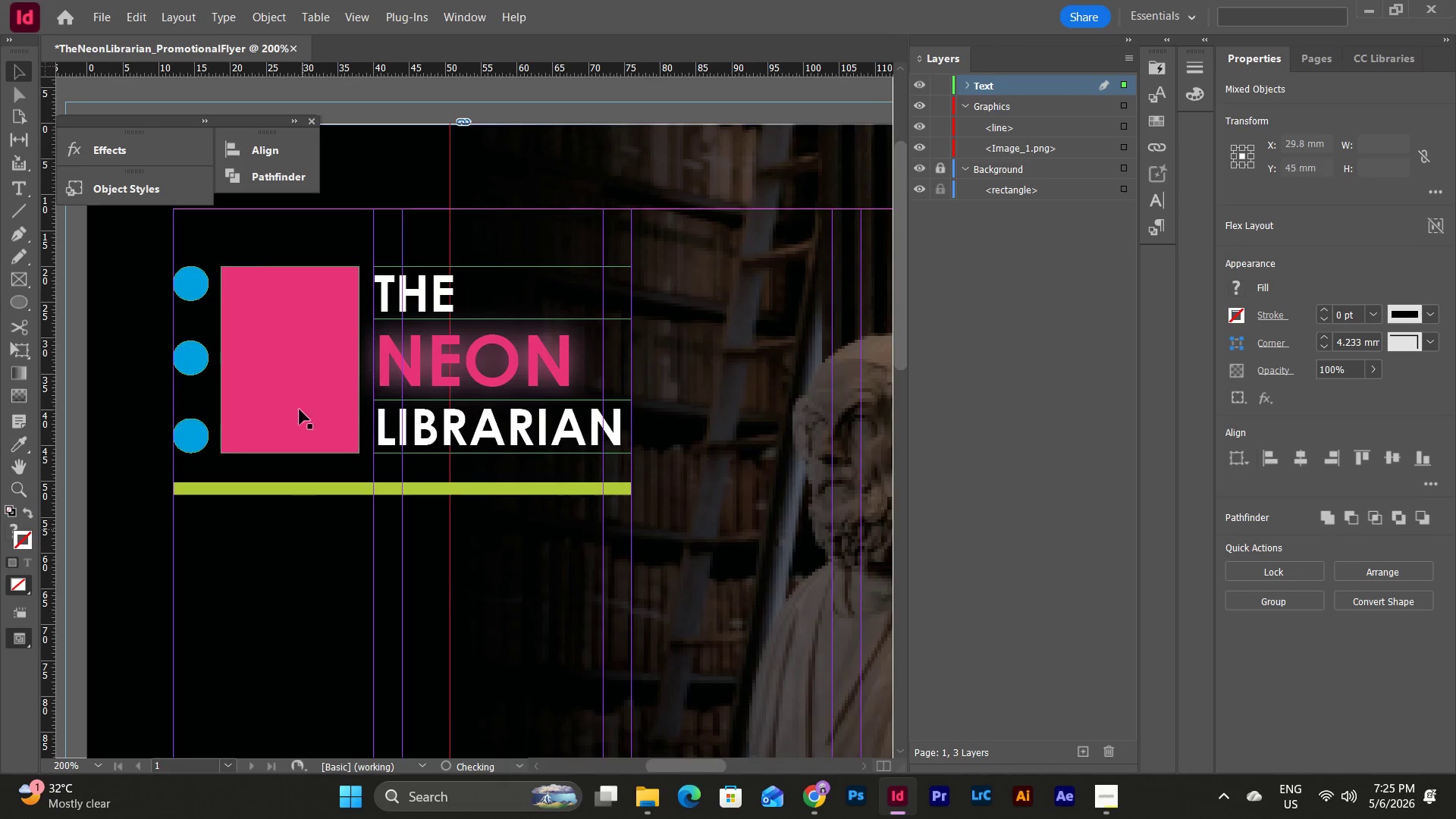 
double_click([298, 350])
 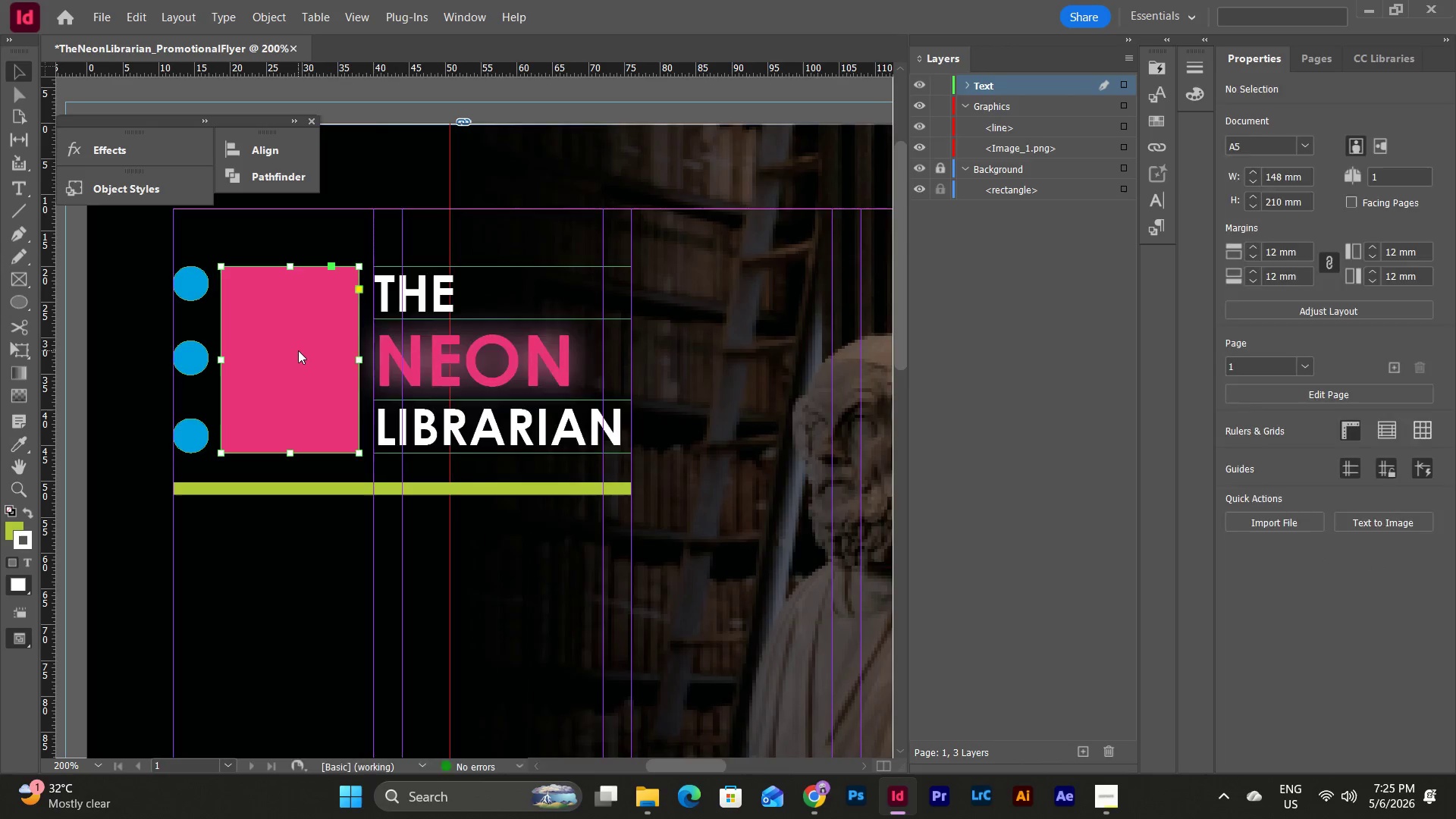 
right_click([298, 350])
 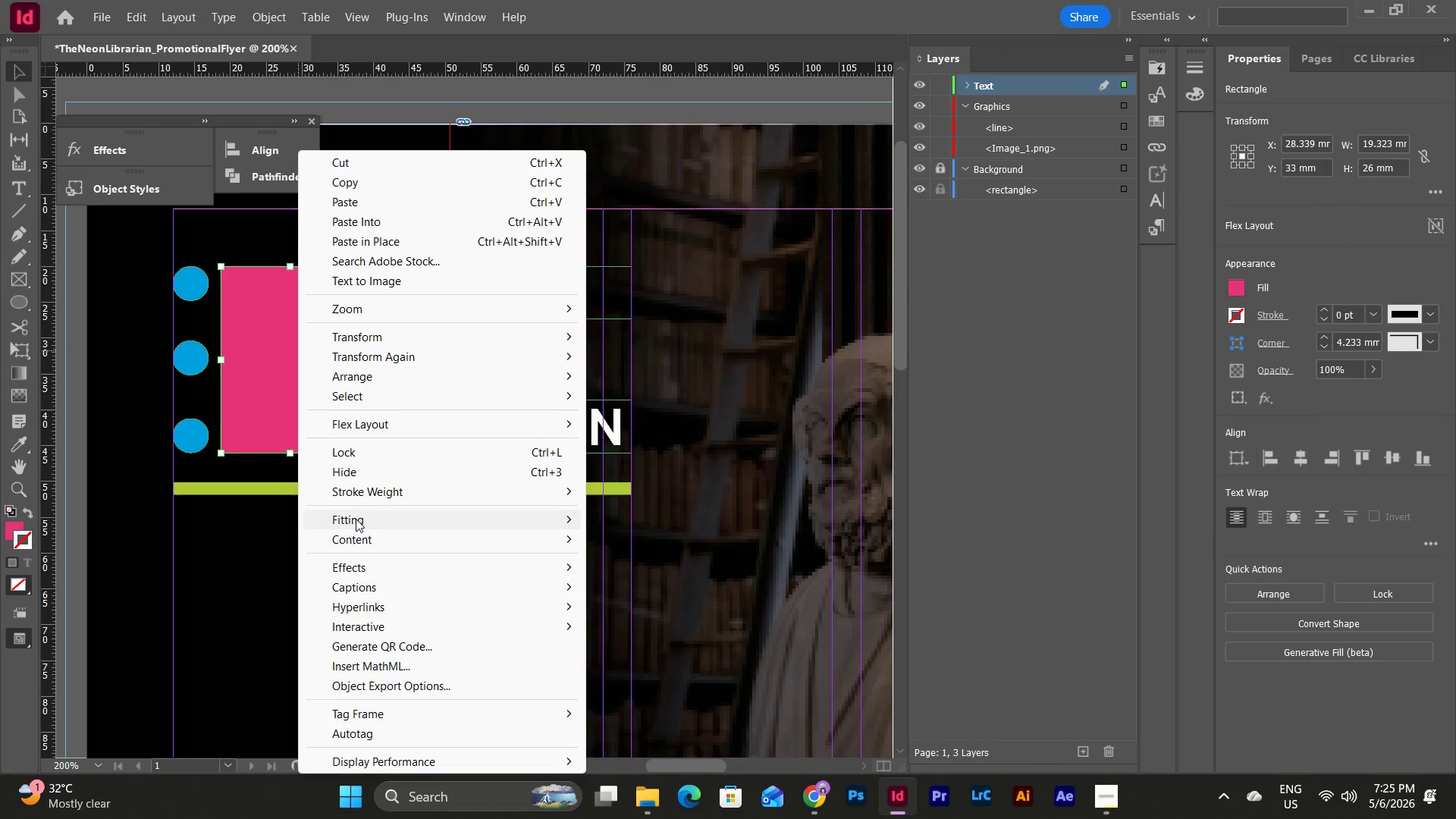 
left_click([356, 569])
 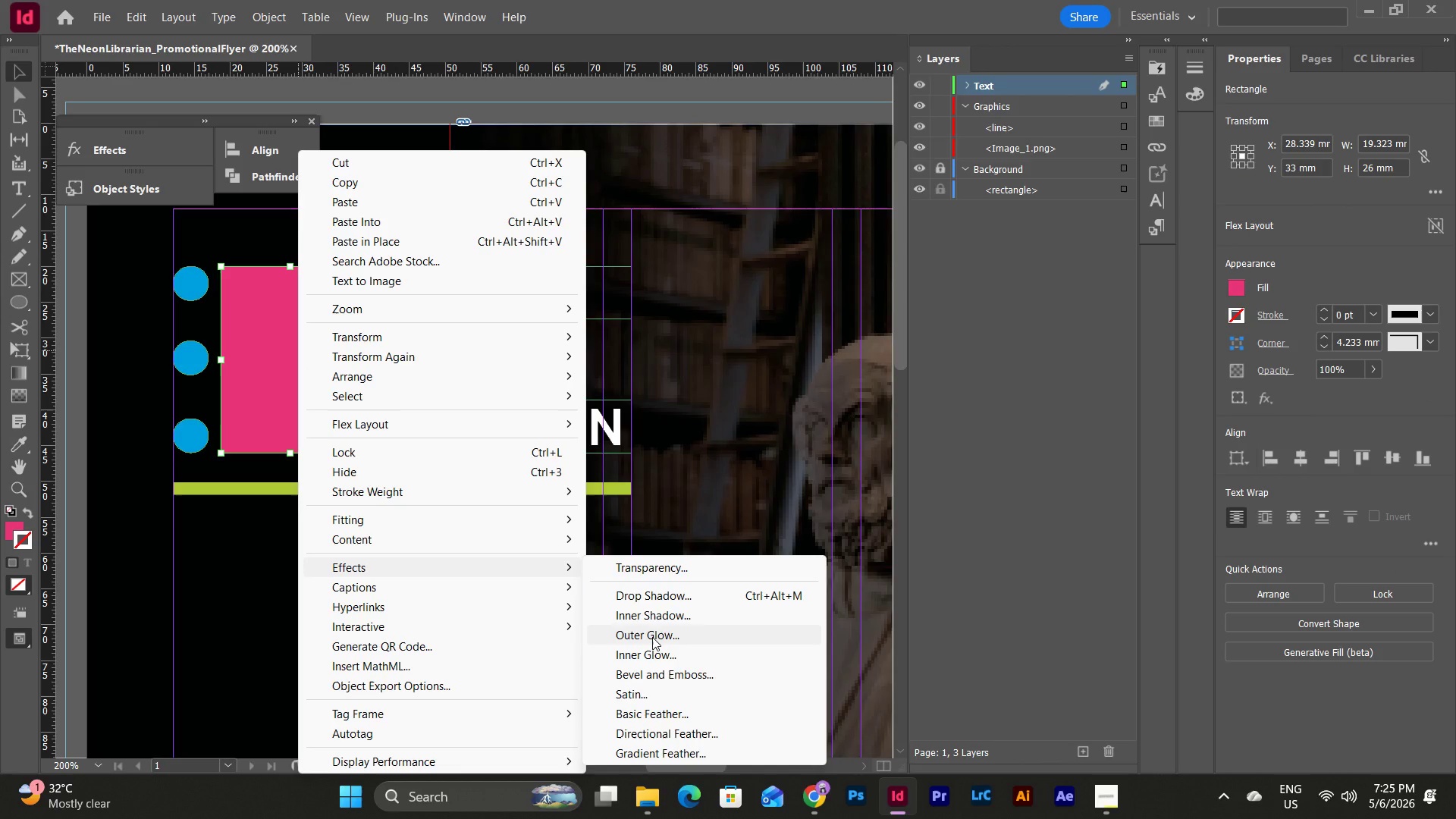 
left_click([652, 637])
 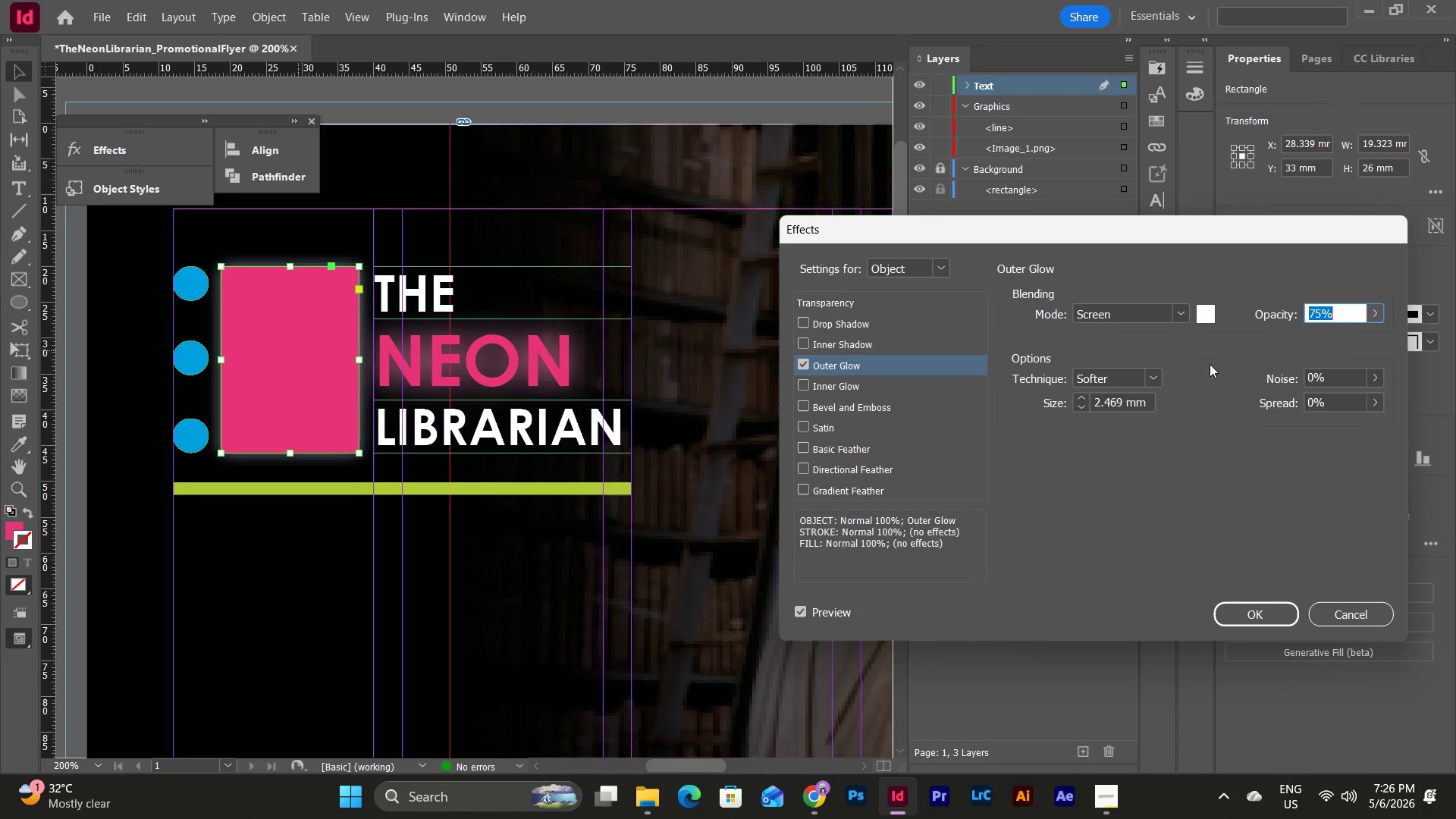 
wait(8.59)
 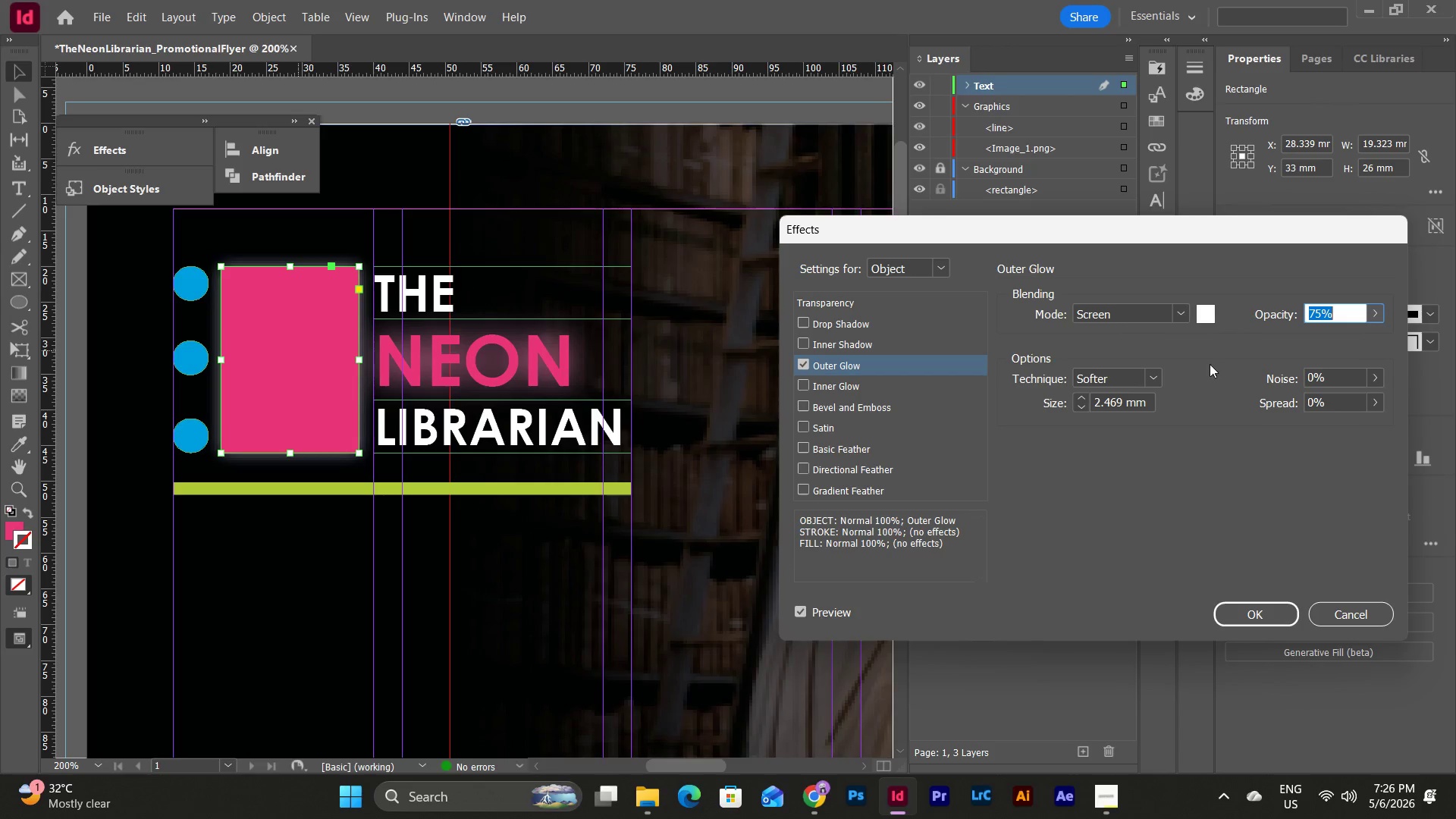 
left_click([1345, 314])
 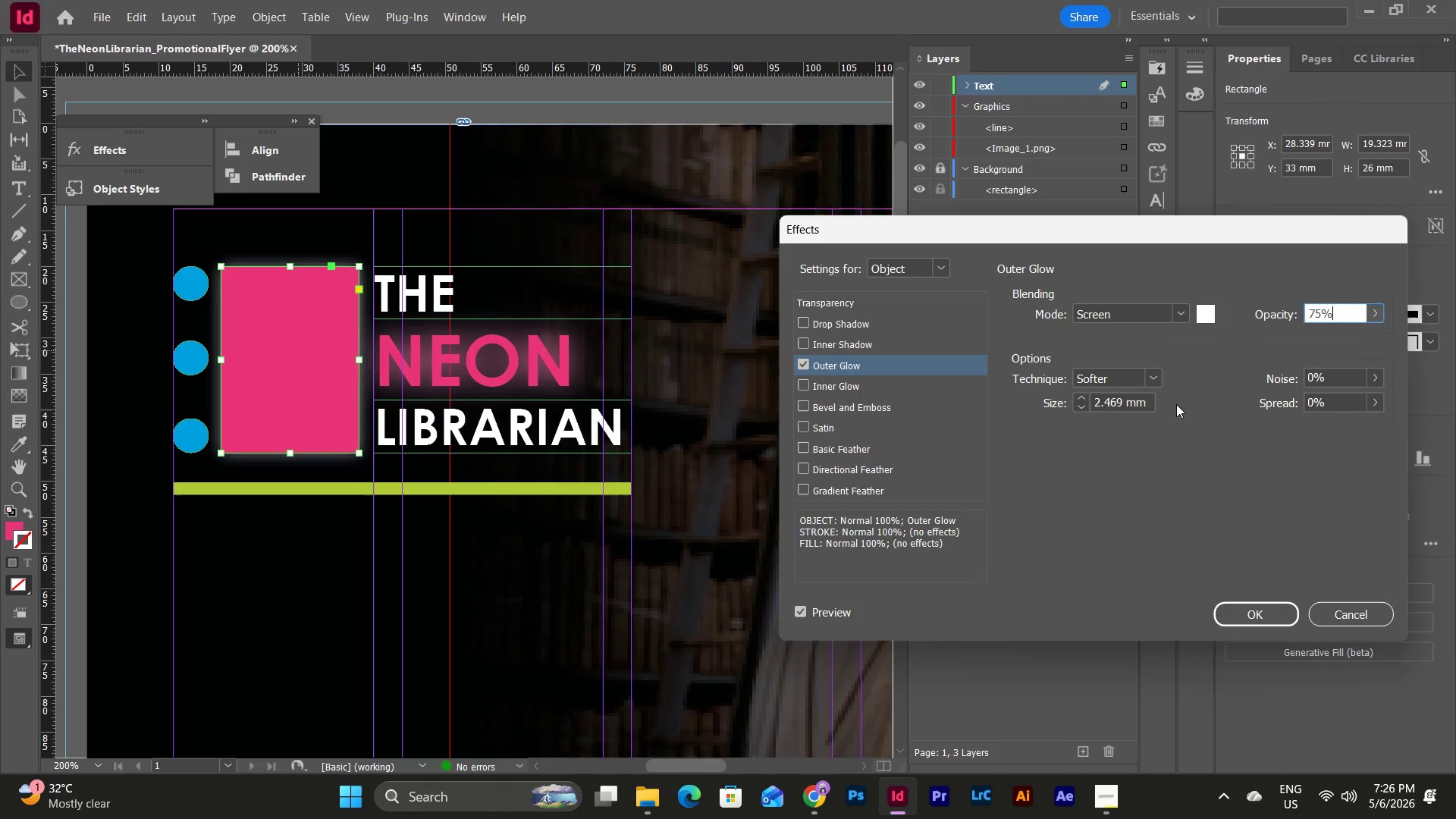 
left_click([1159, 401])
 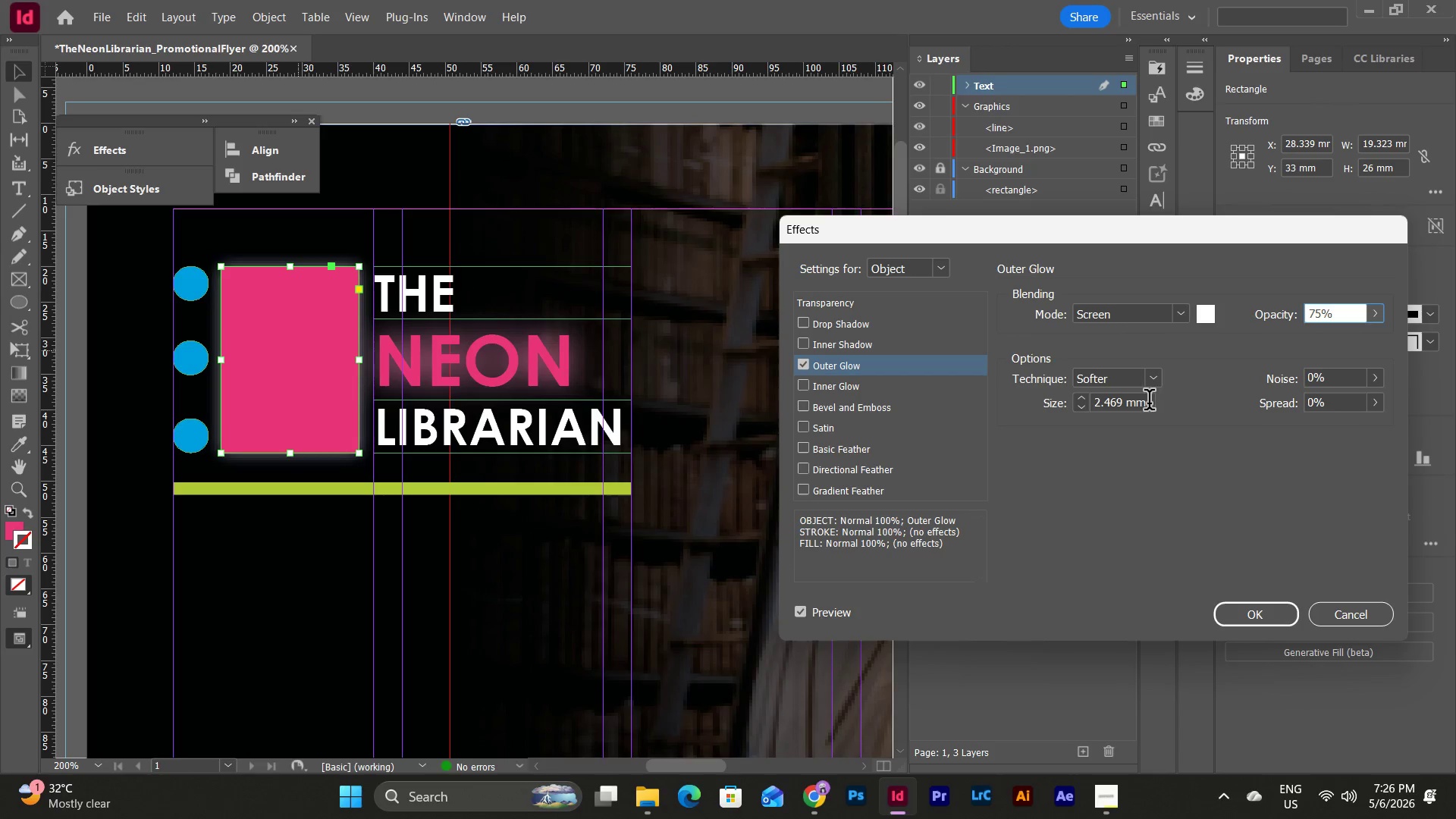 
left_click_drag(start_coordinate=[1149, 403], to_coordinate=[1048, 400])
 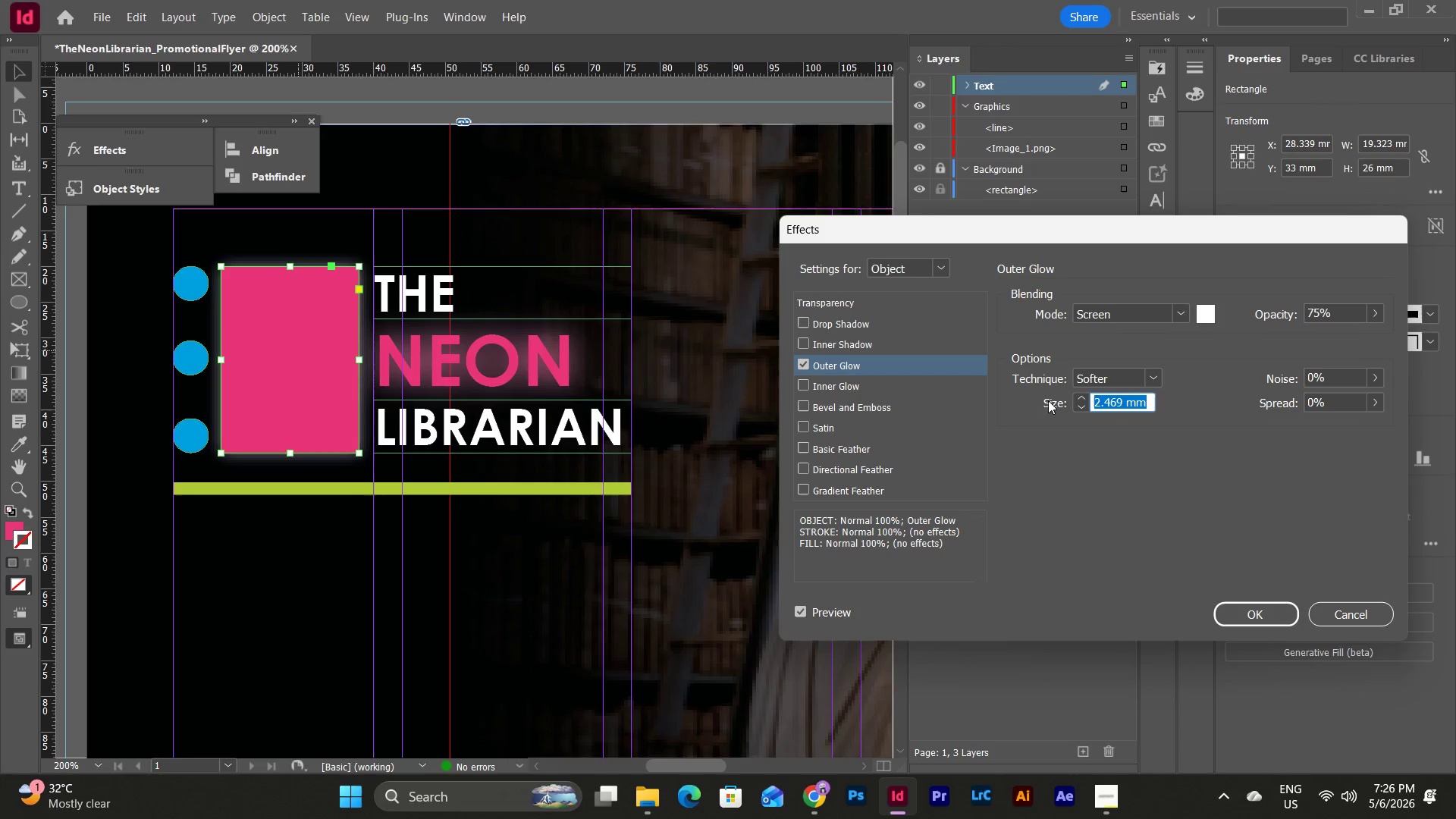 
key(Numpad5)
 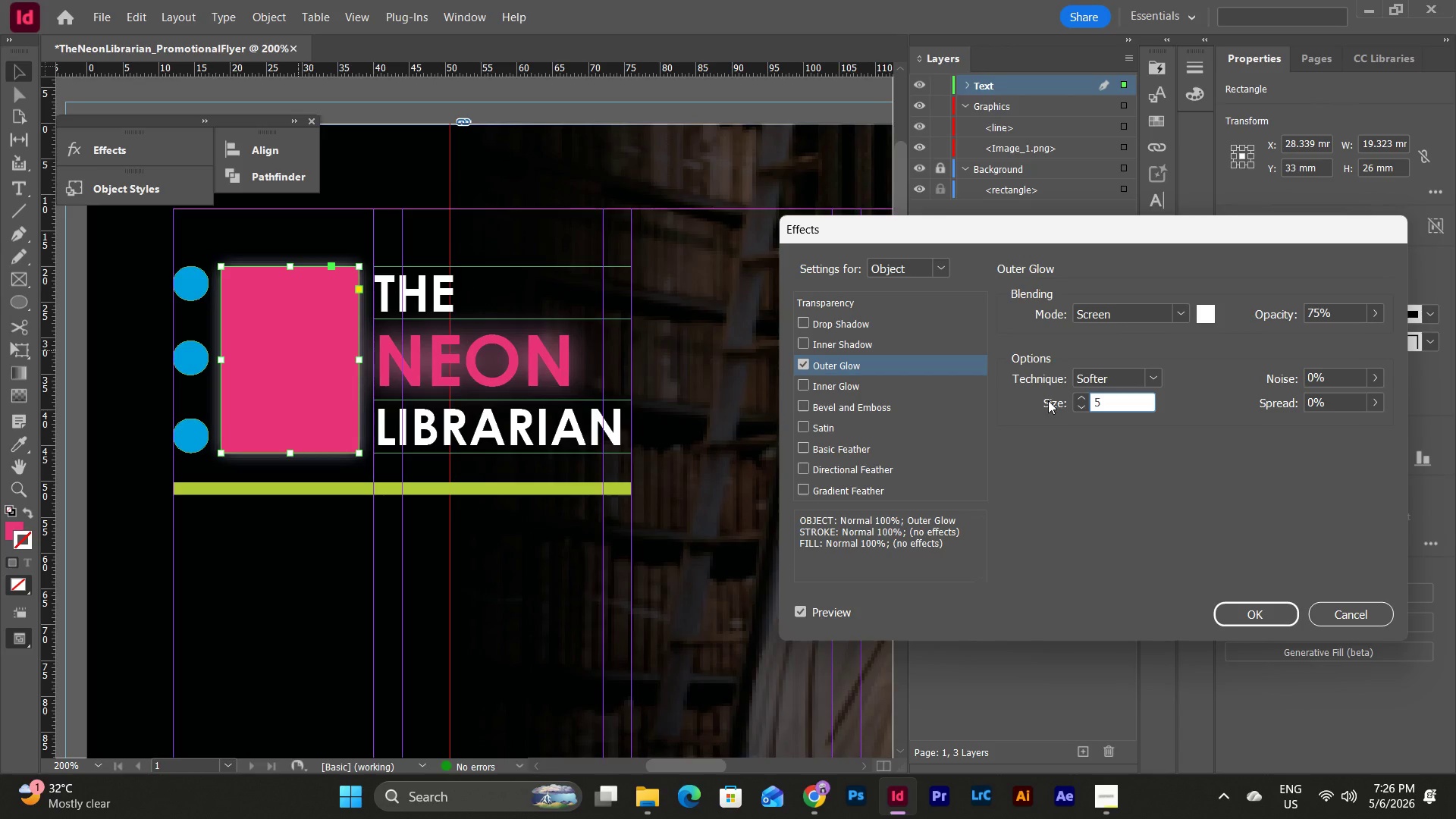 
key(Tab)
 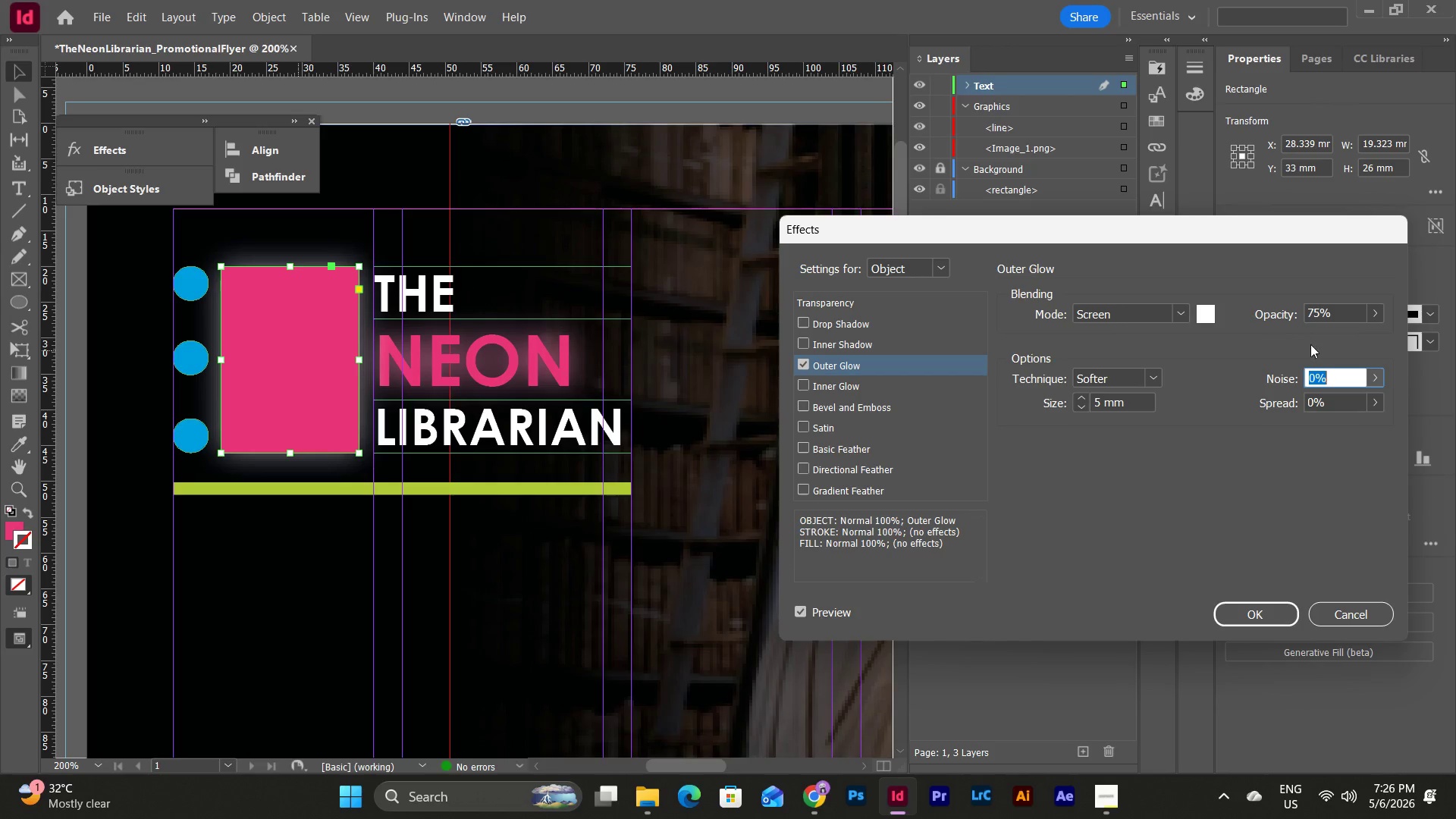 
double_click([1345, 315])
 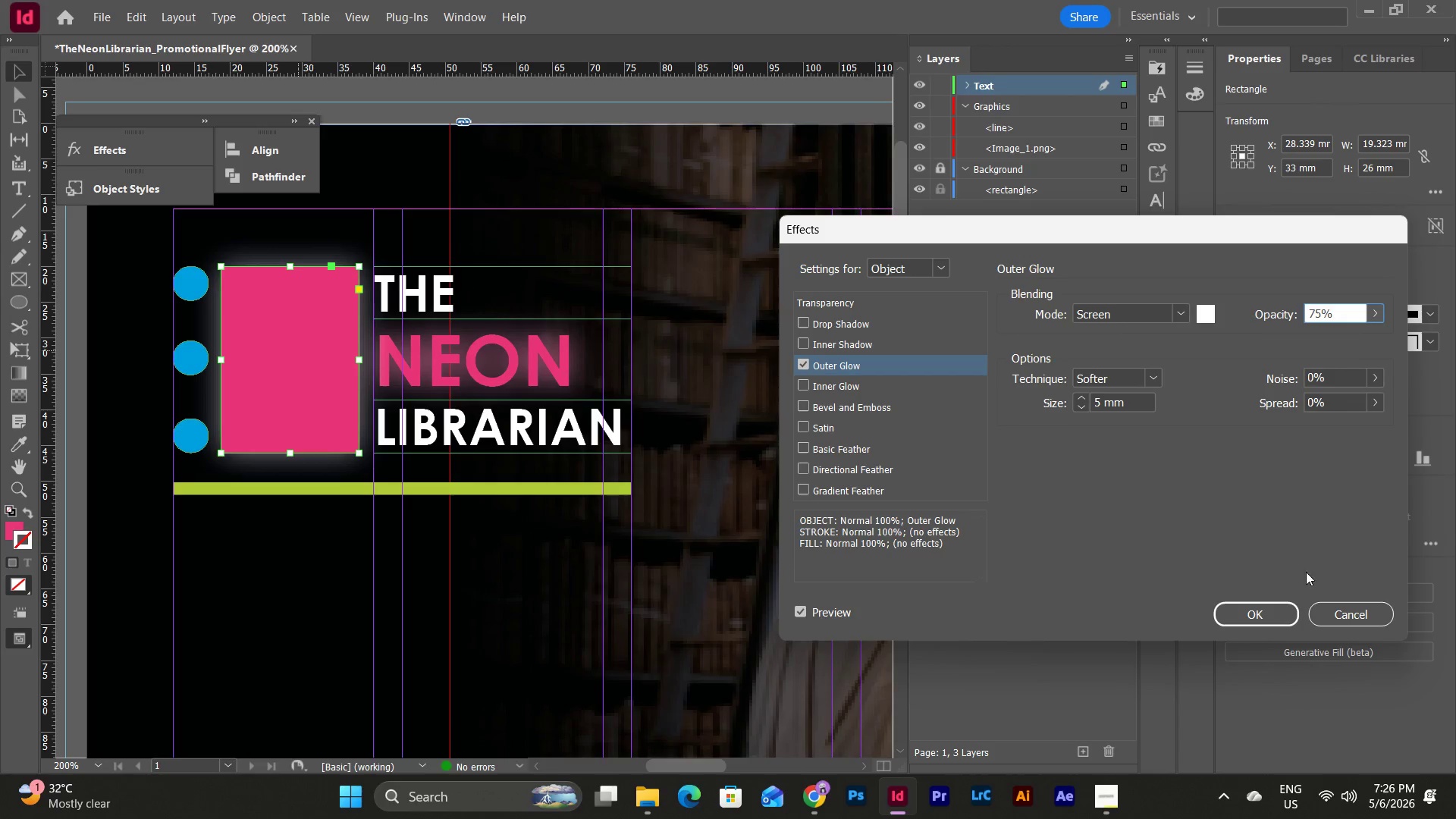 
left_click([1282, 601])
 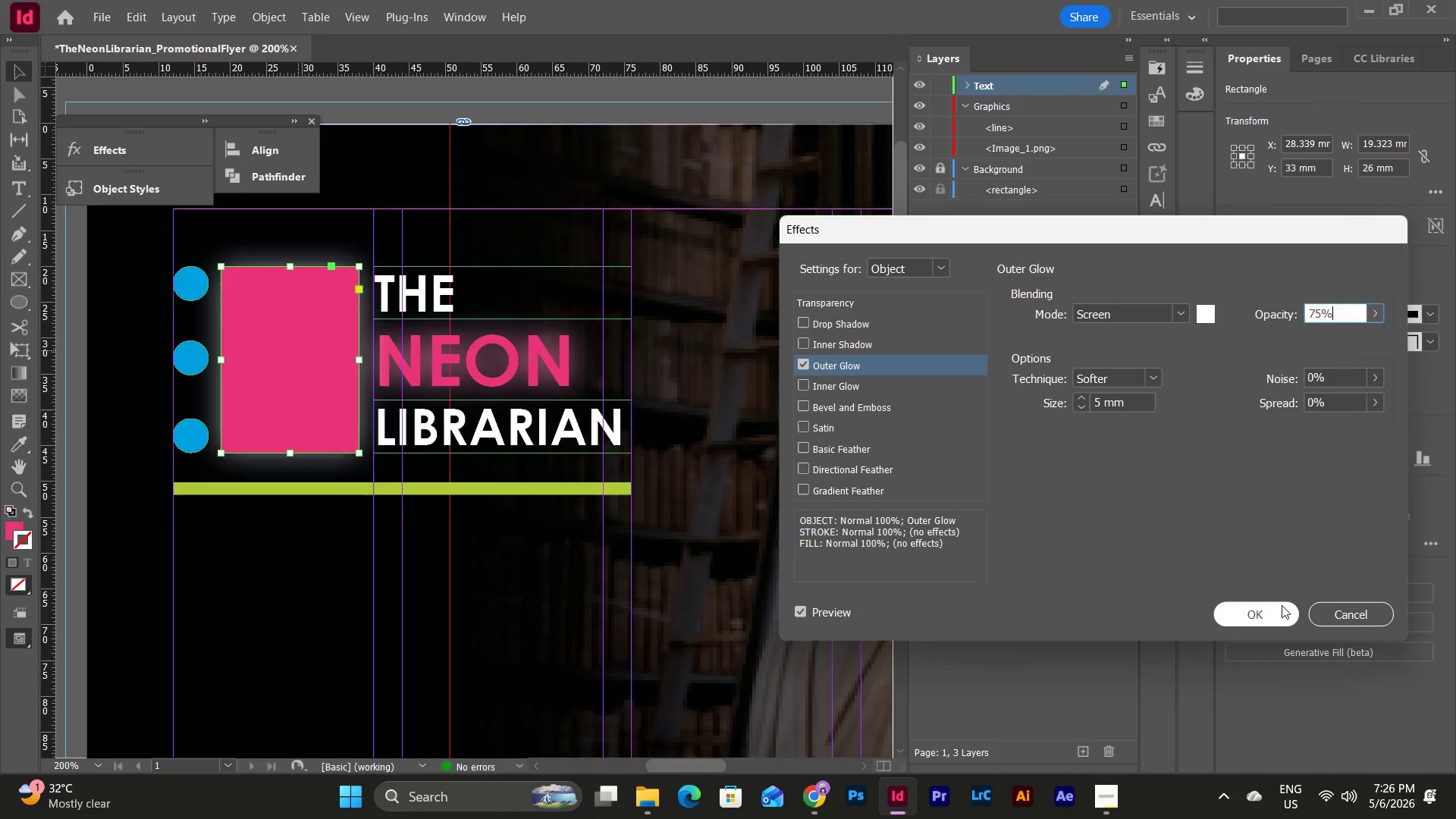 
left_click([1282, 605])
 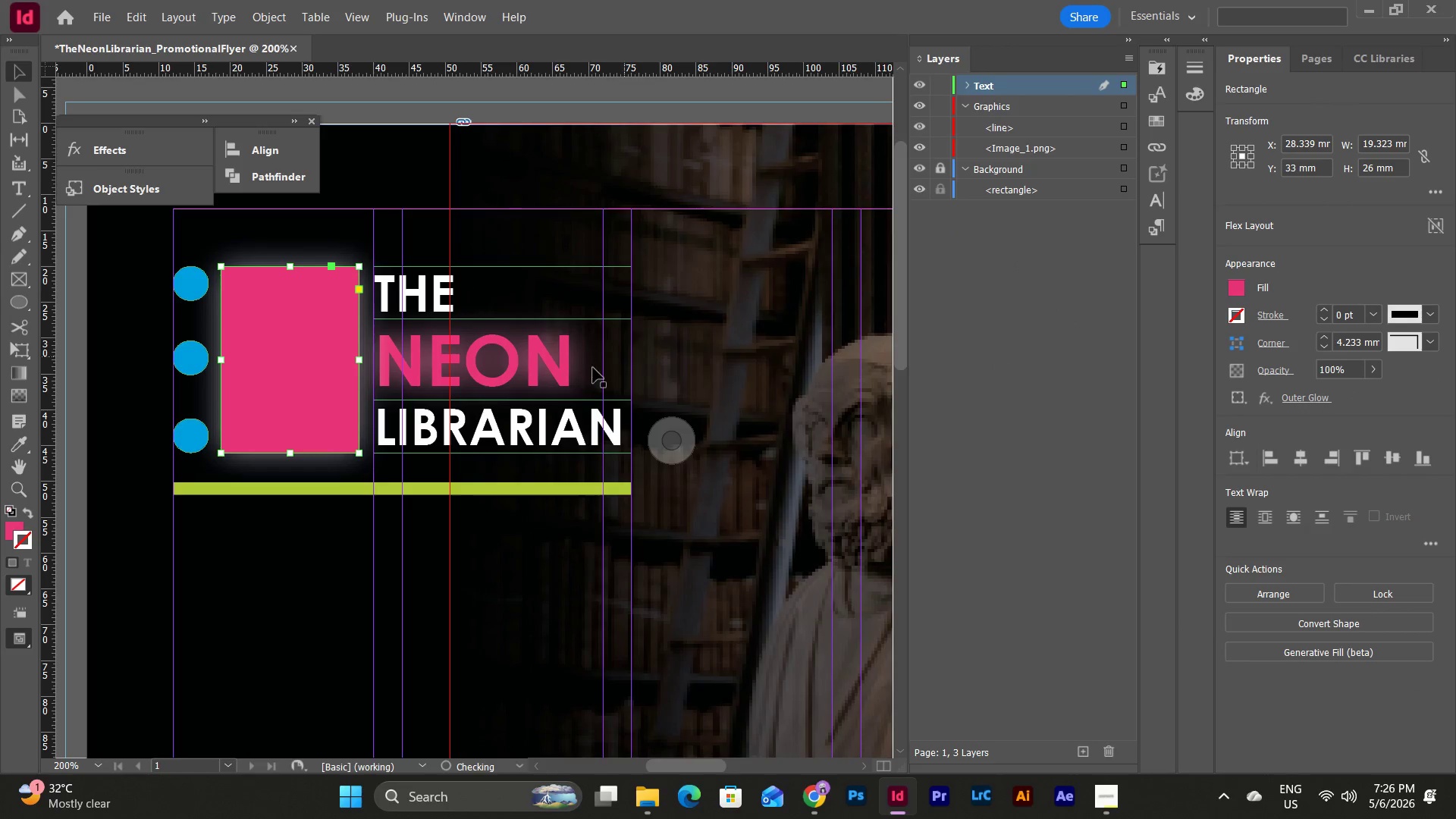 
left_click([570, 350])
 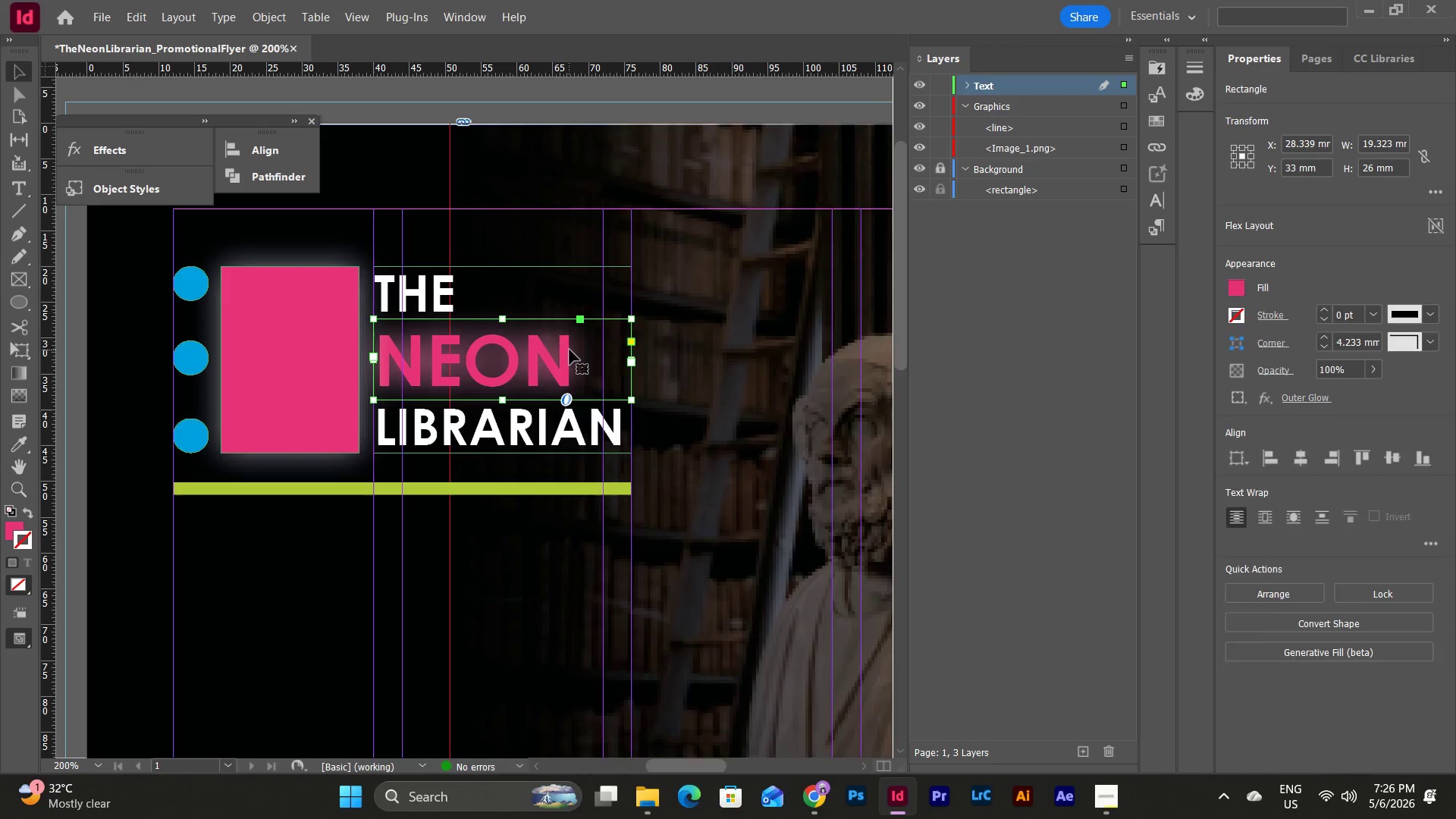 
right_click([570, 350])
 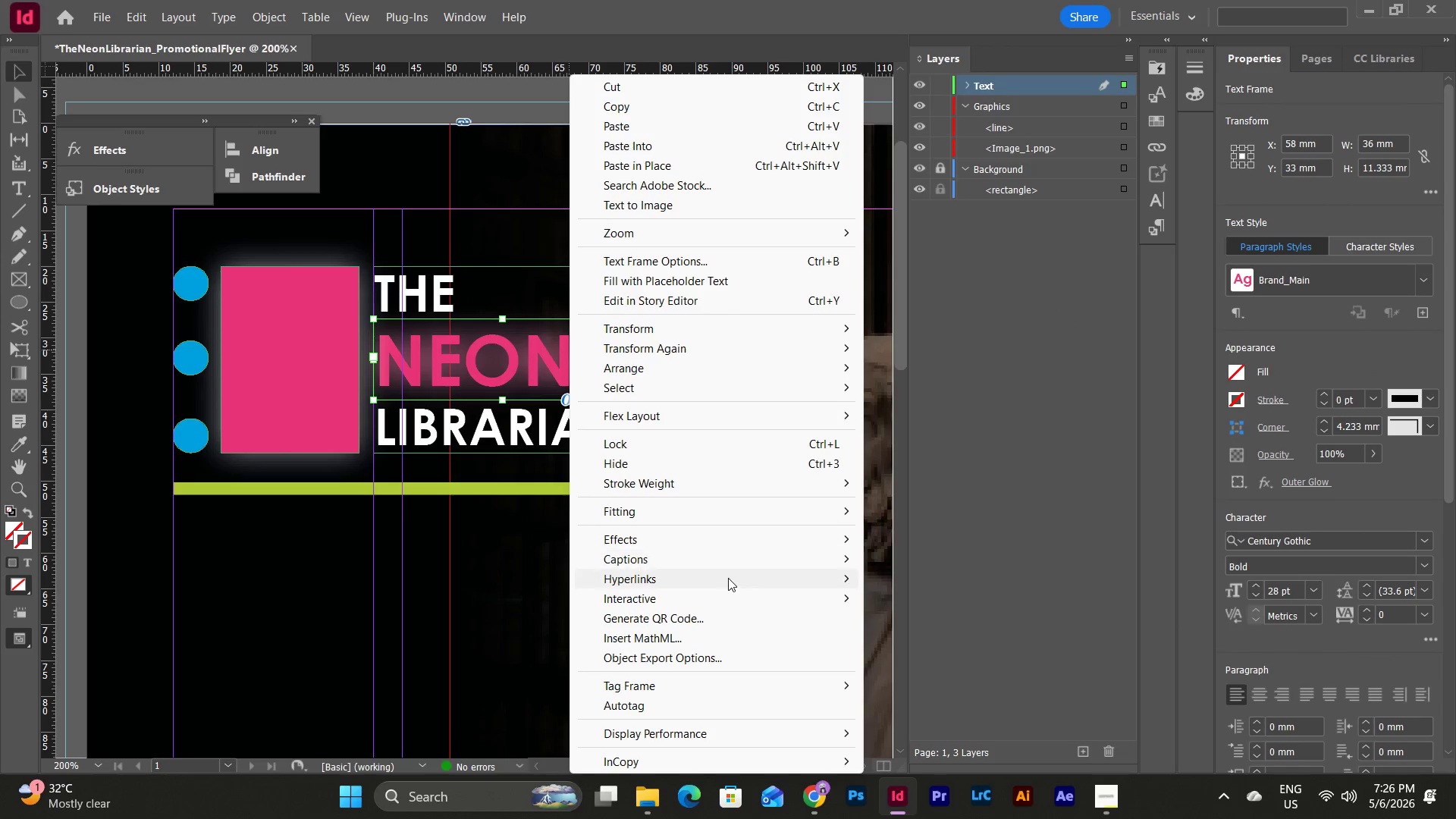 
left_click([708, 533])
 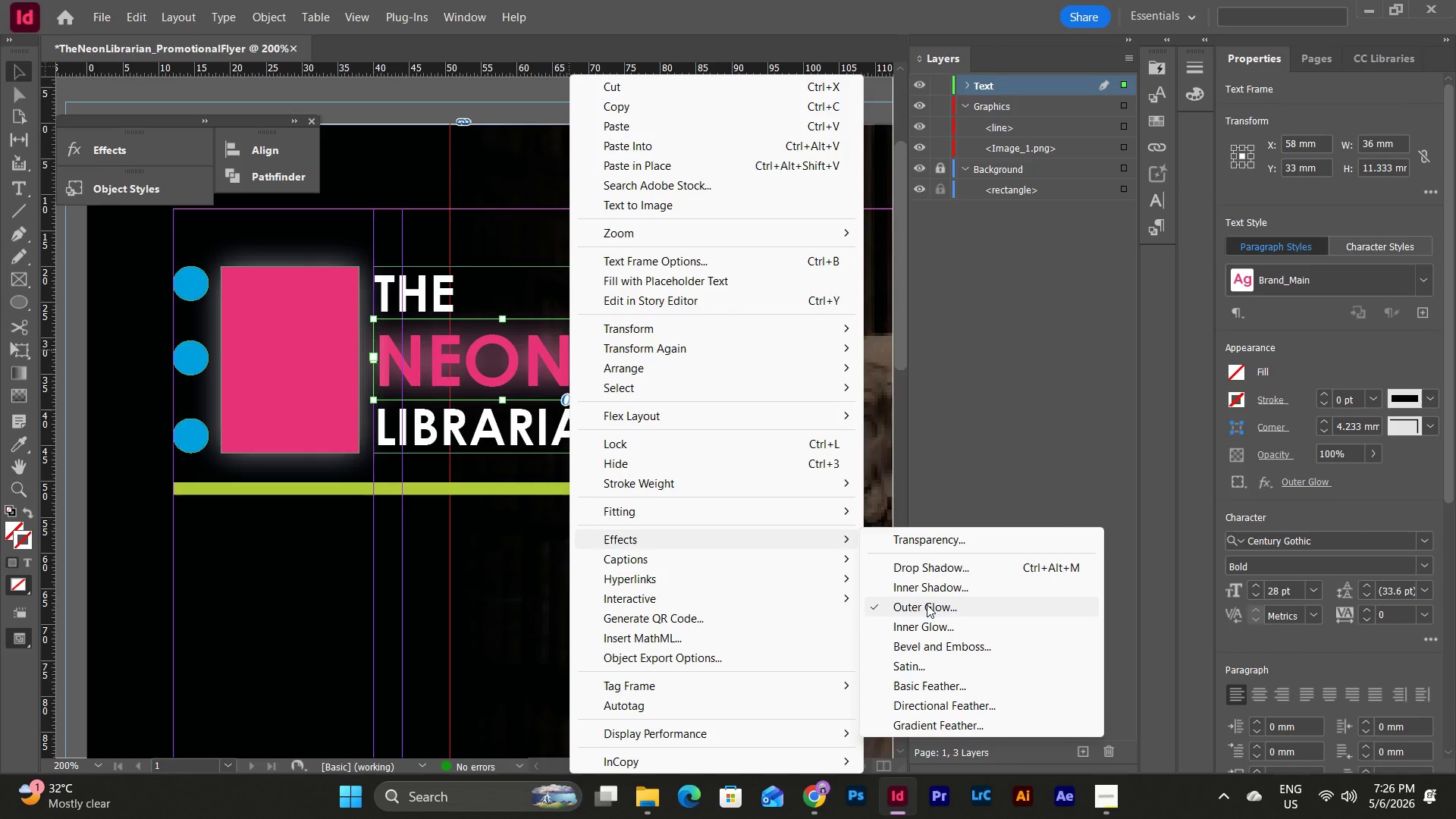 
left_click([927, 604])
 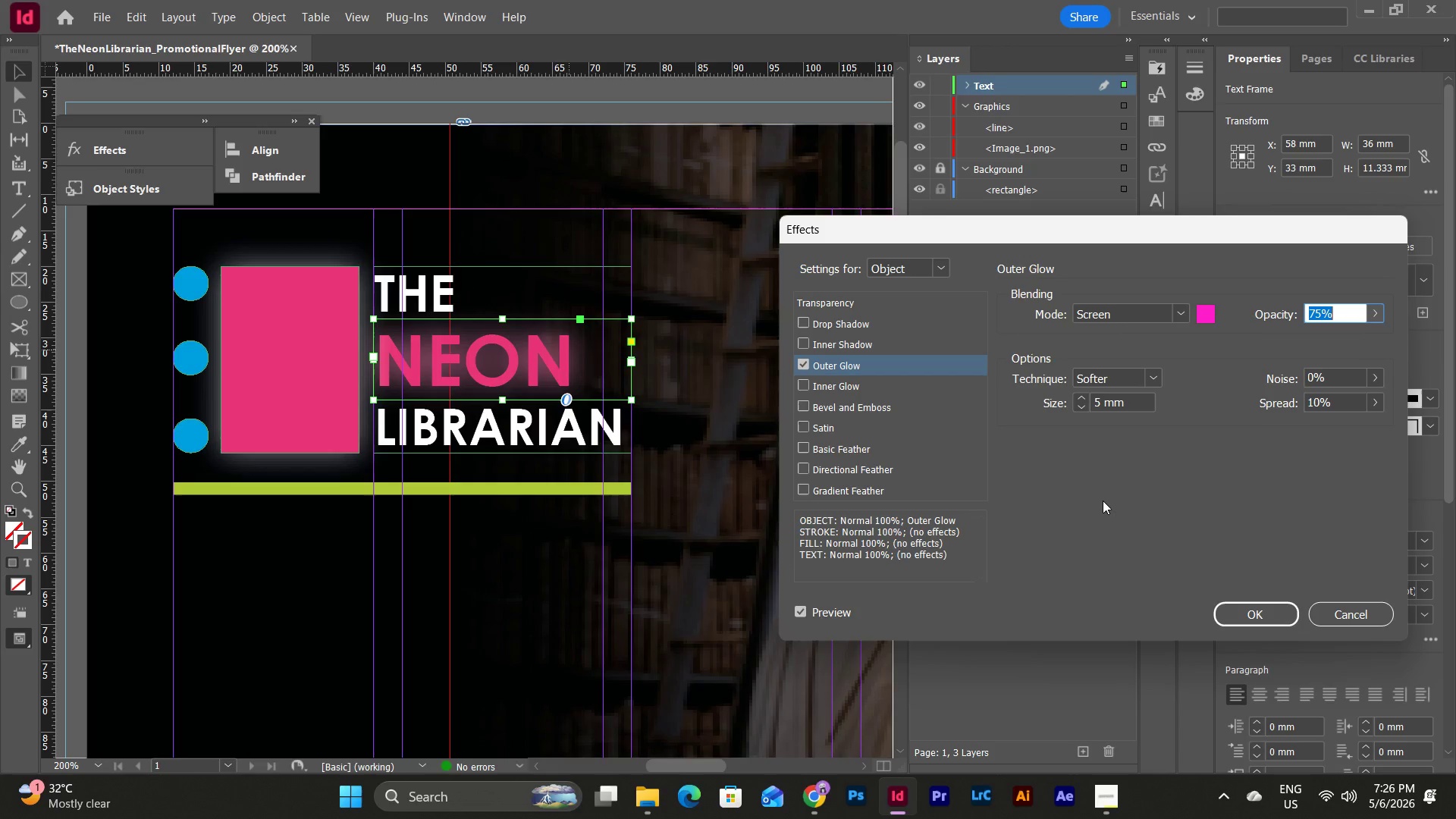 
wait(16.14)
 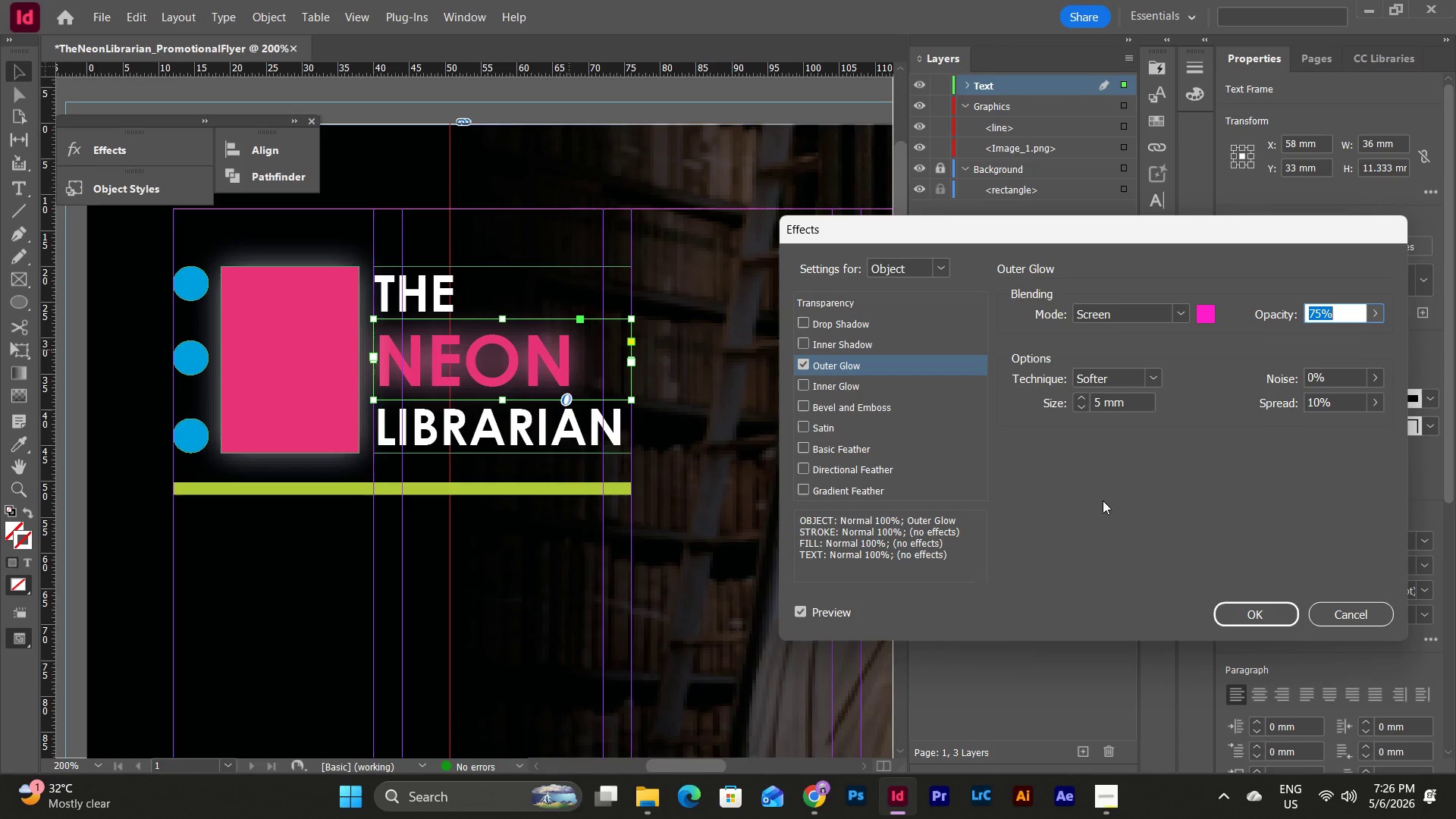 
left_click([1334, 611])
 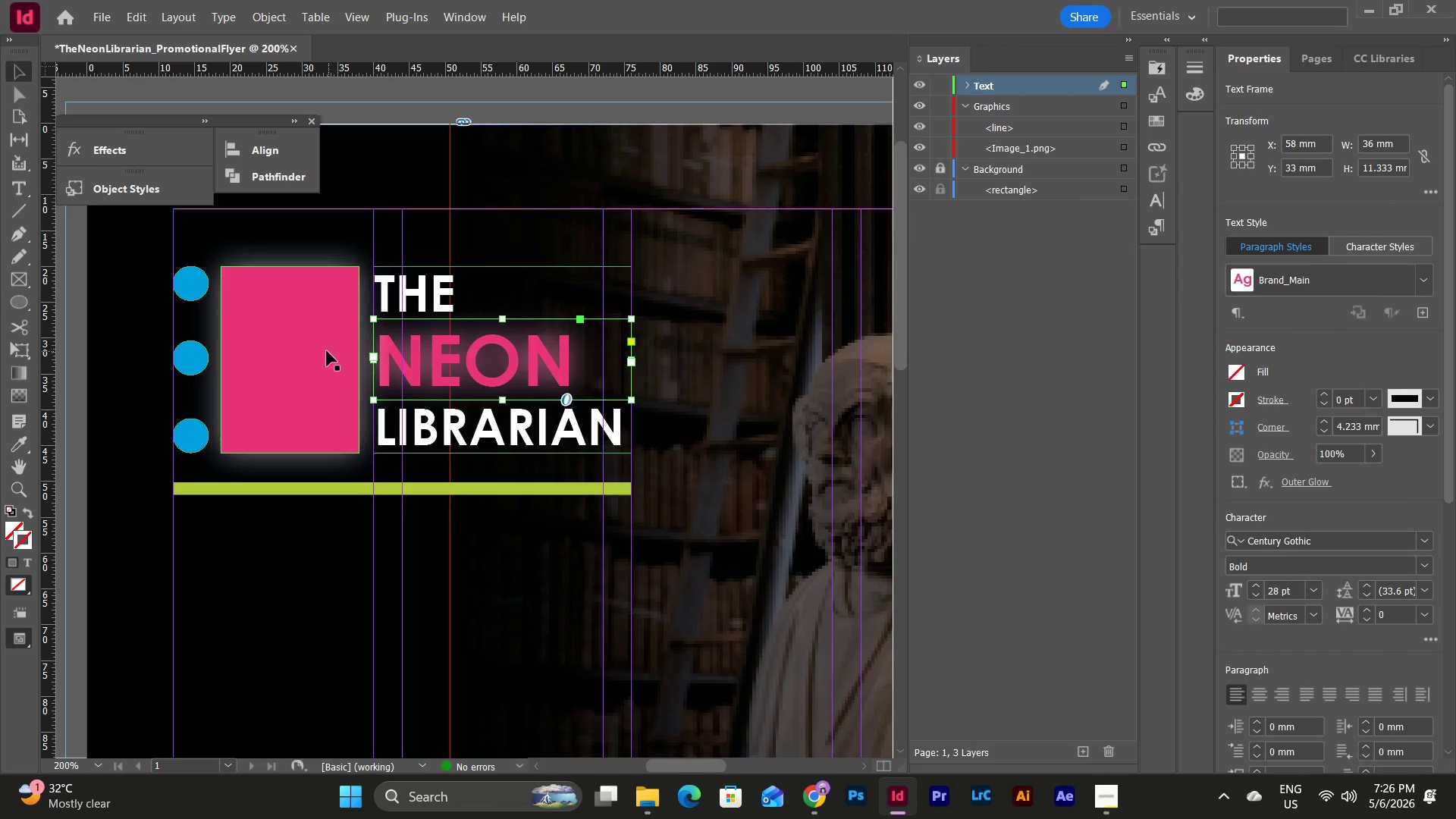 
left_click([315, 345])
 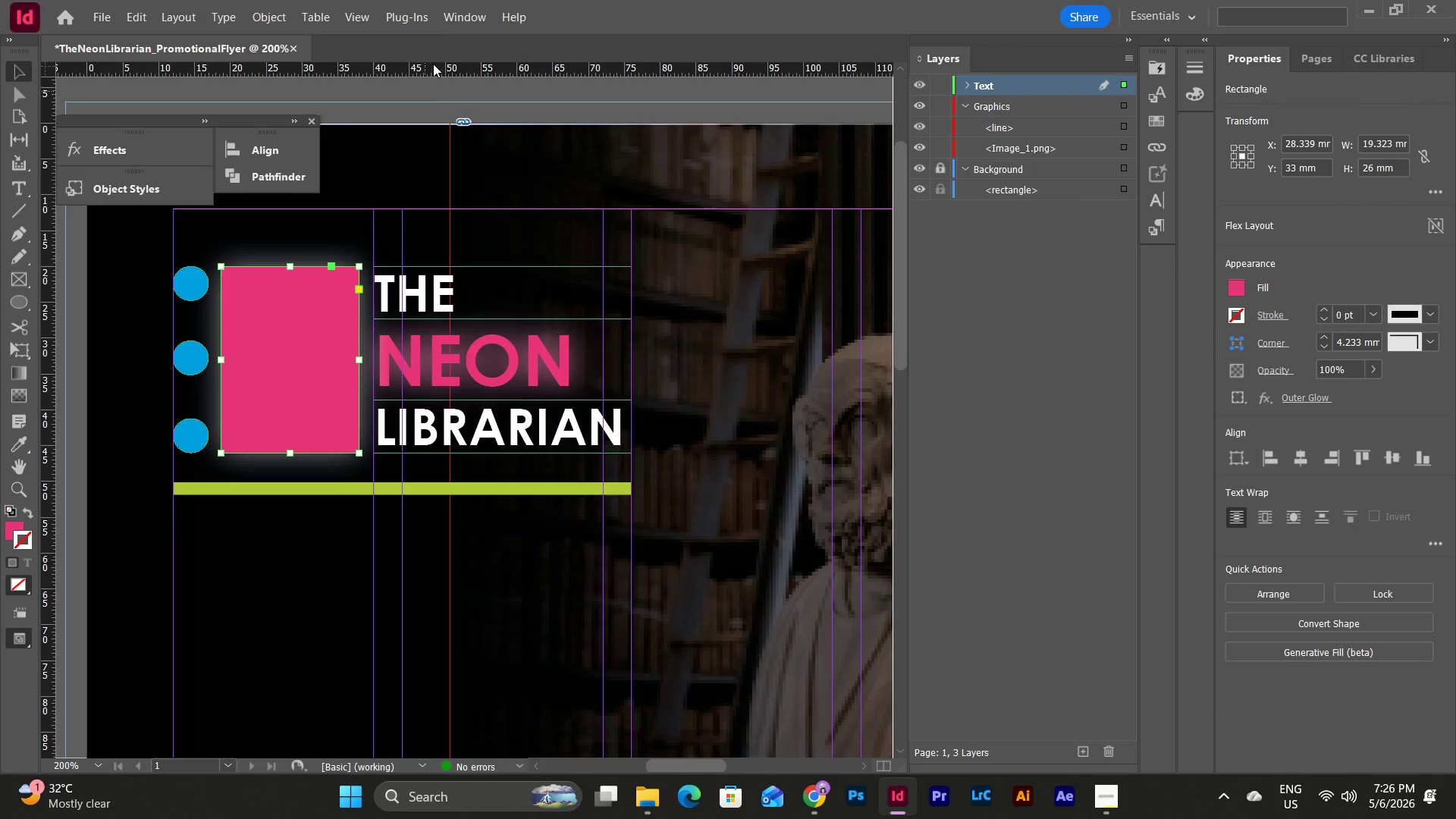 
left_click([450, 20])
 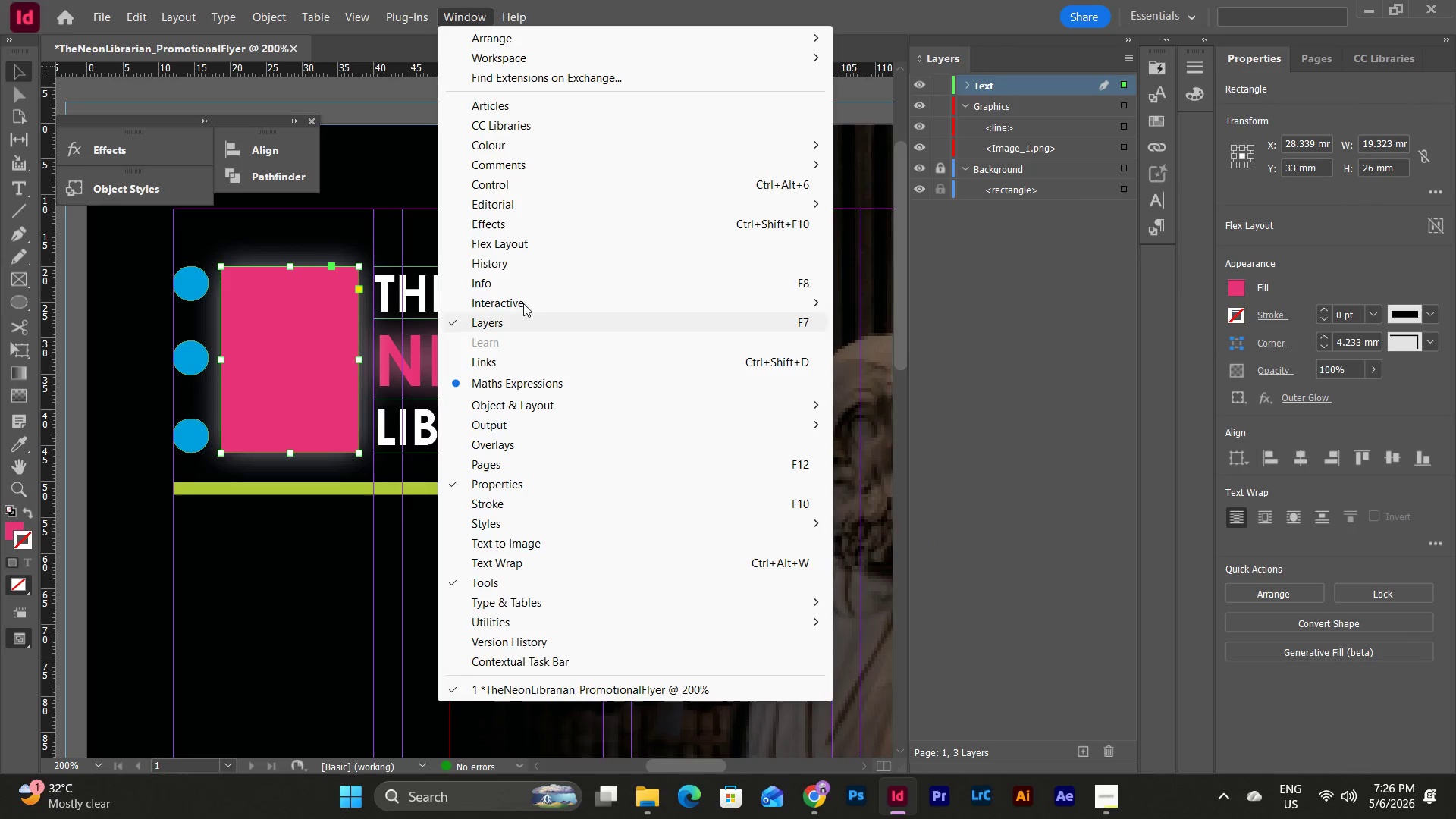 
left_click([526, 231])
 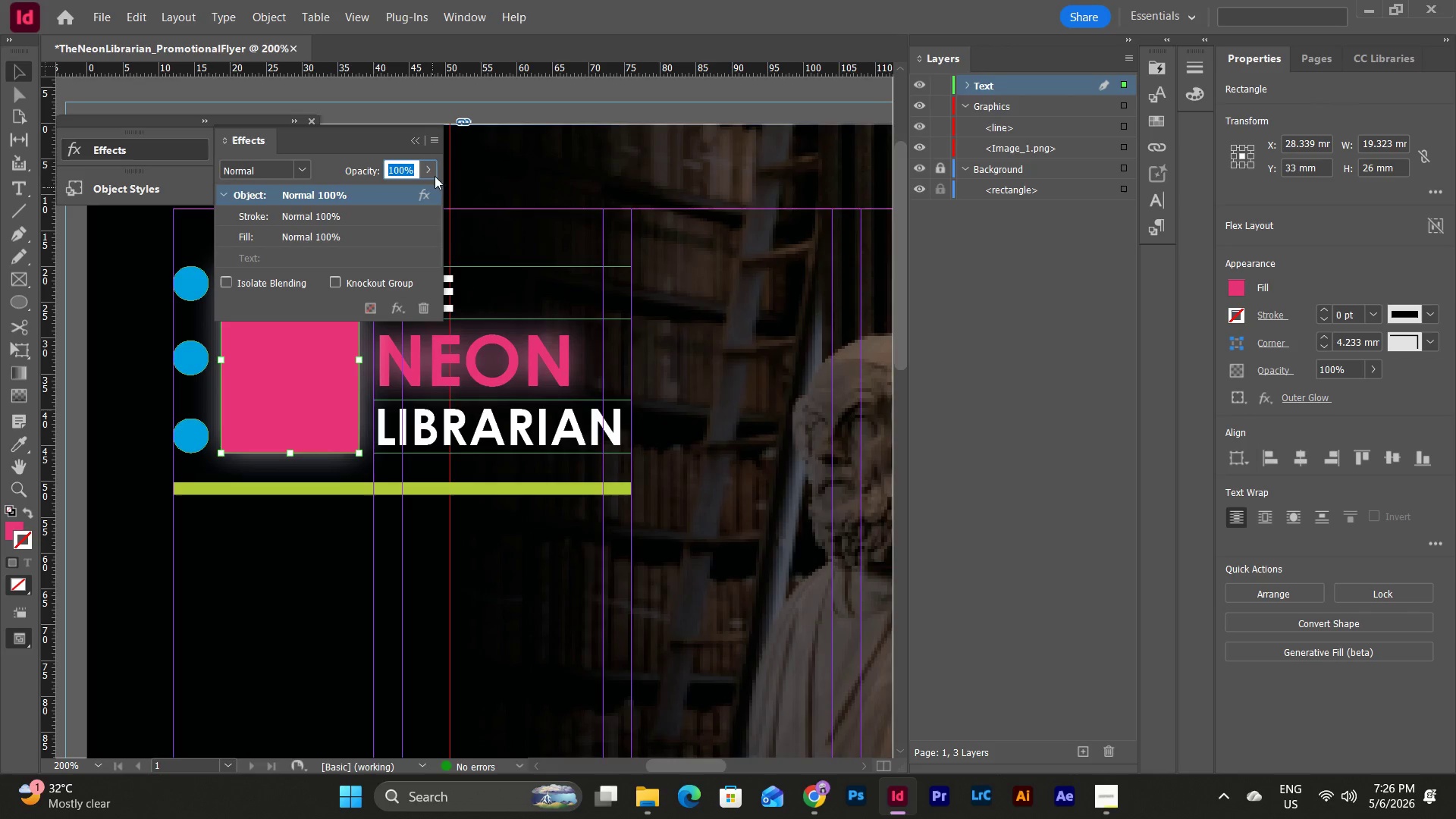 
left_click([431, 135])
 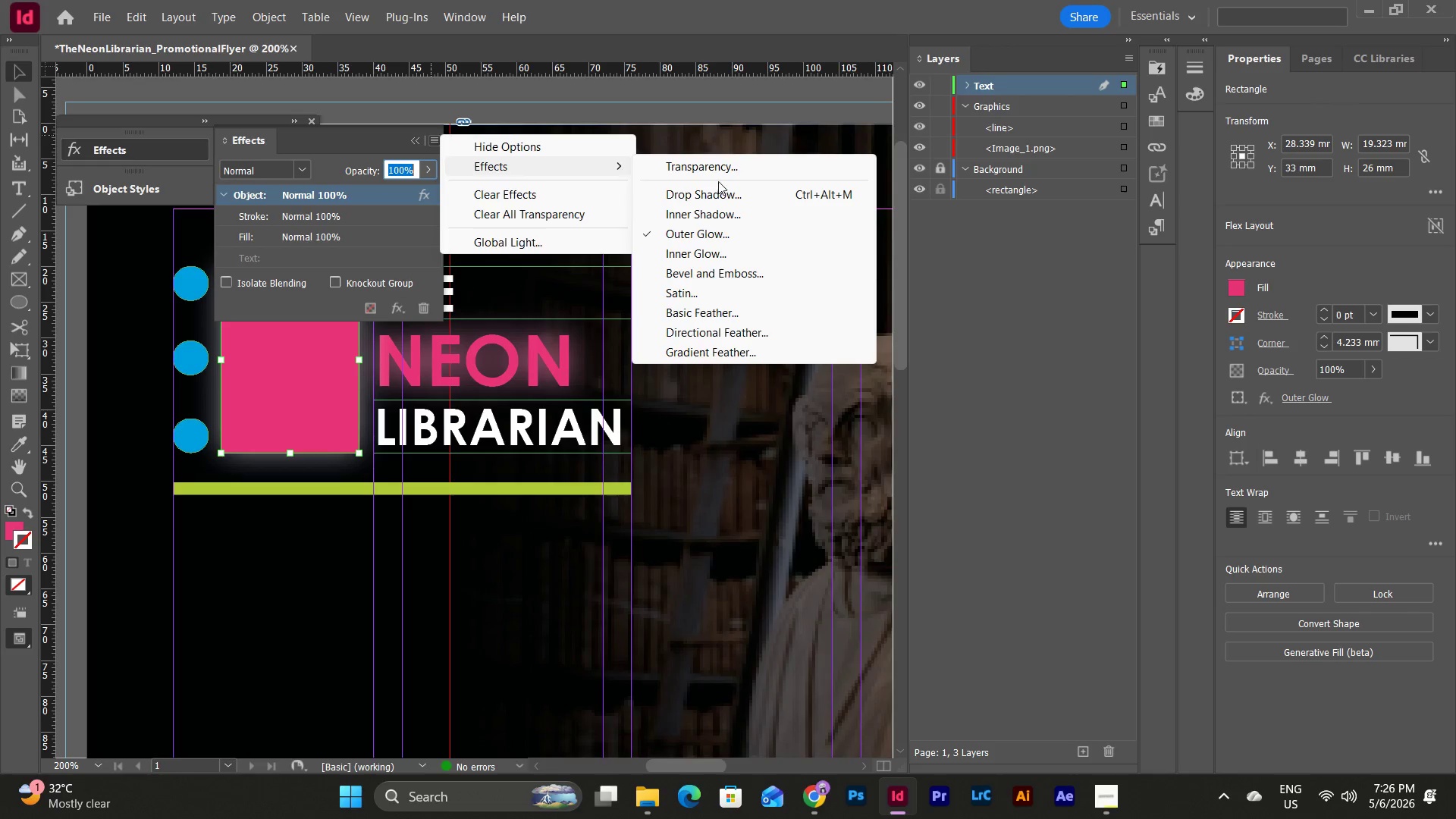 
left_click([733, 229])
 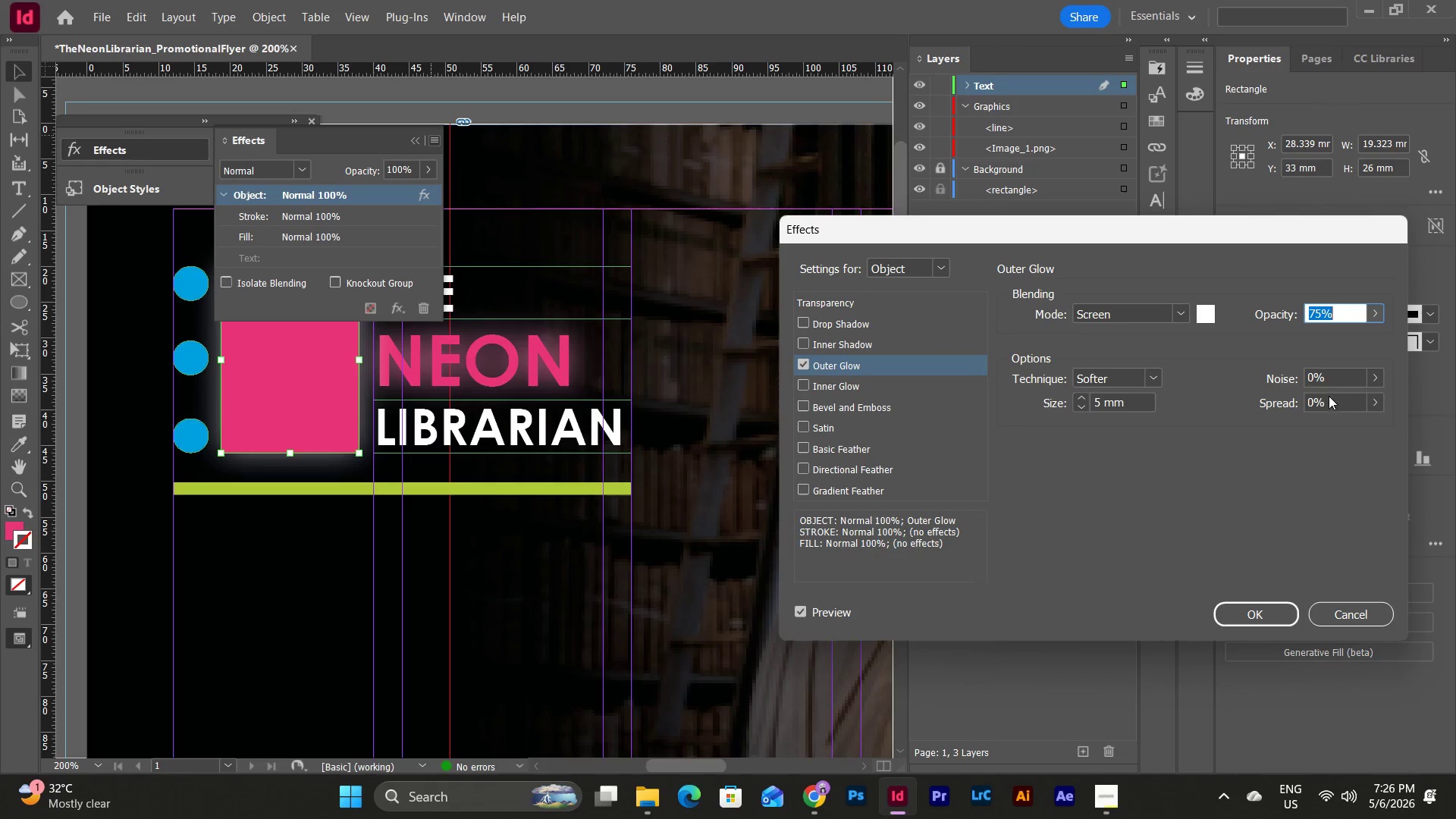 
left_click_drag(start_coordinate=[1341, 399], to_coordinate=[1266, 420])
 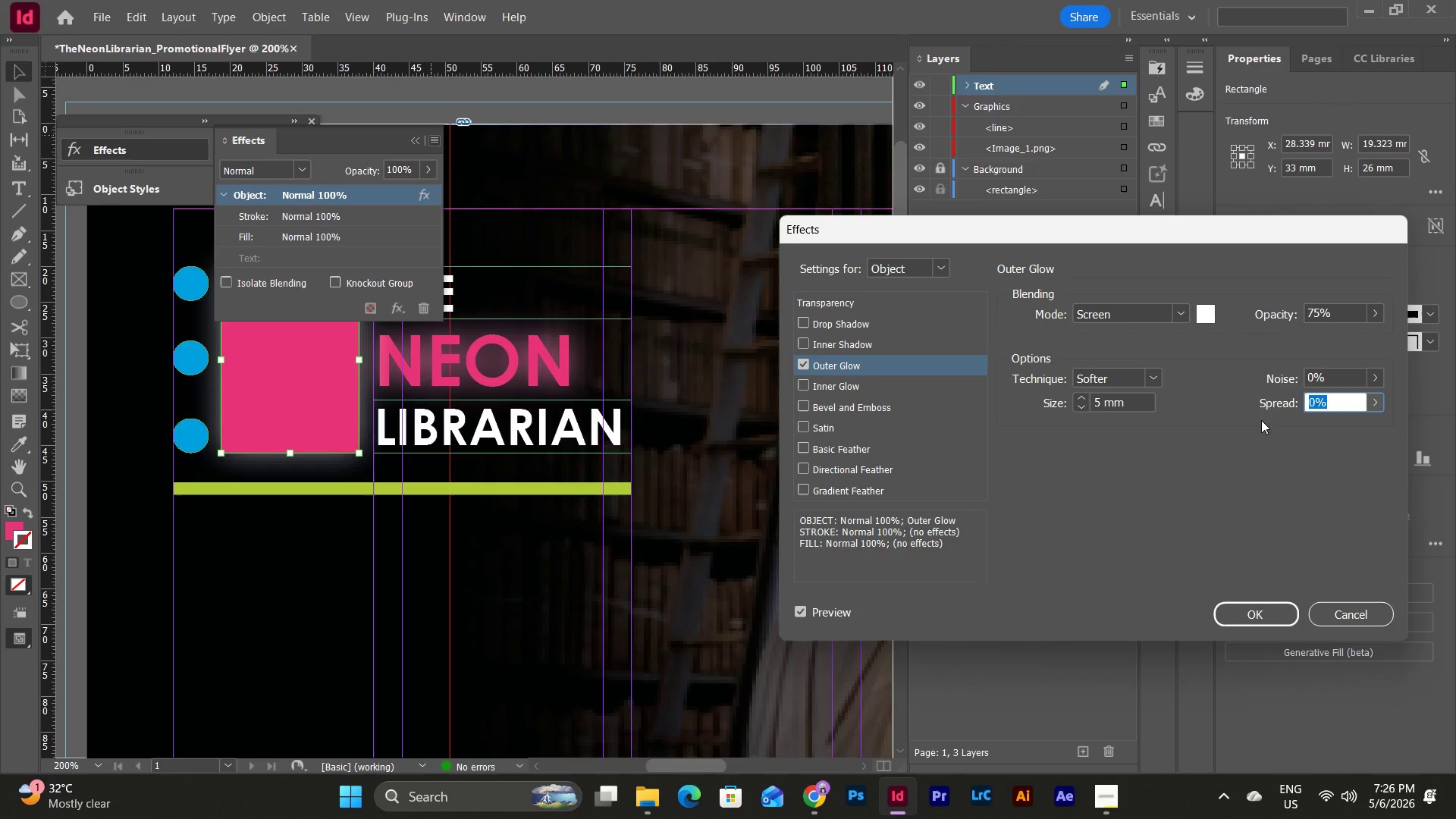 
key(Numpad1)
 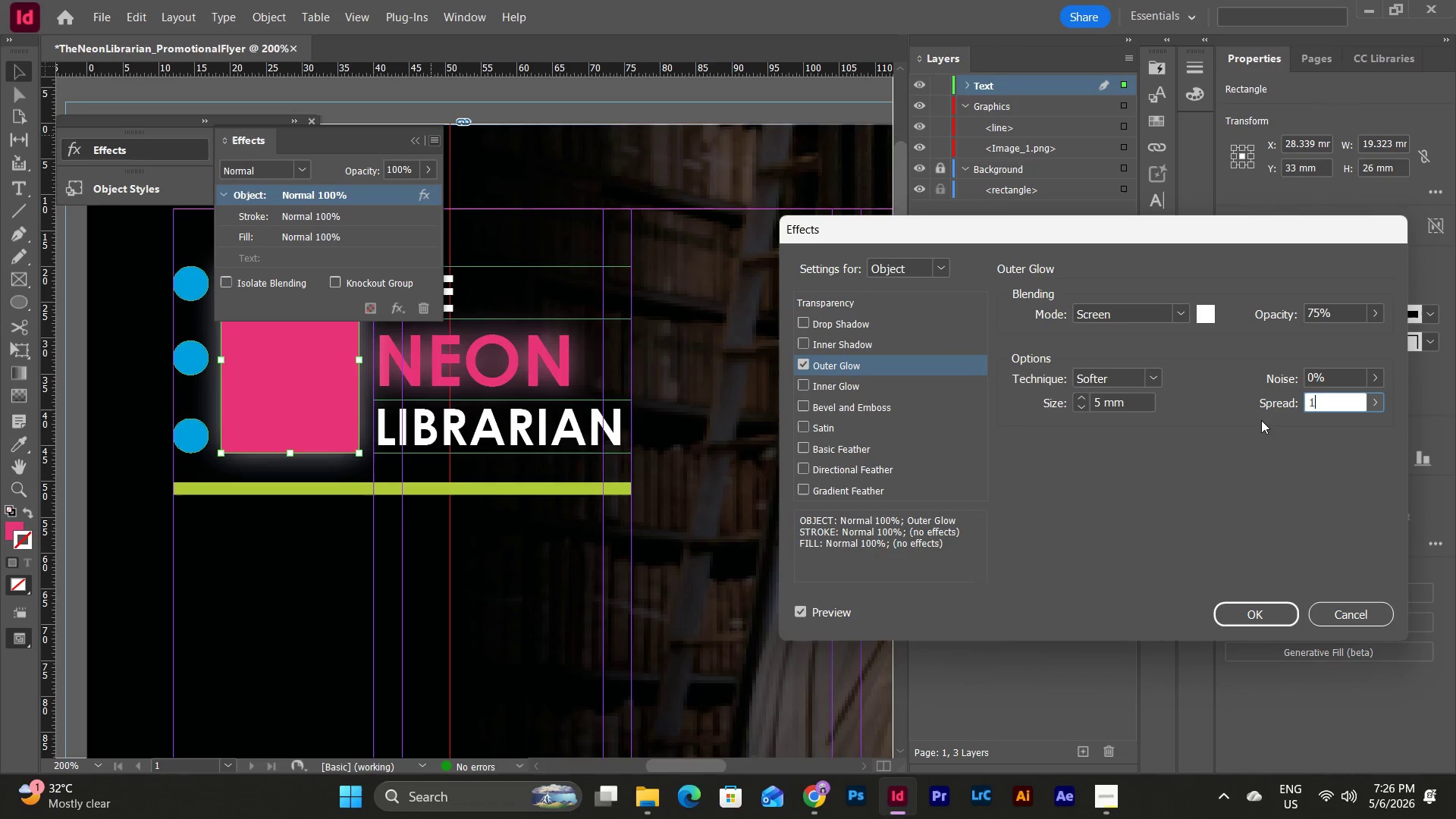 
key(Numpad0)
 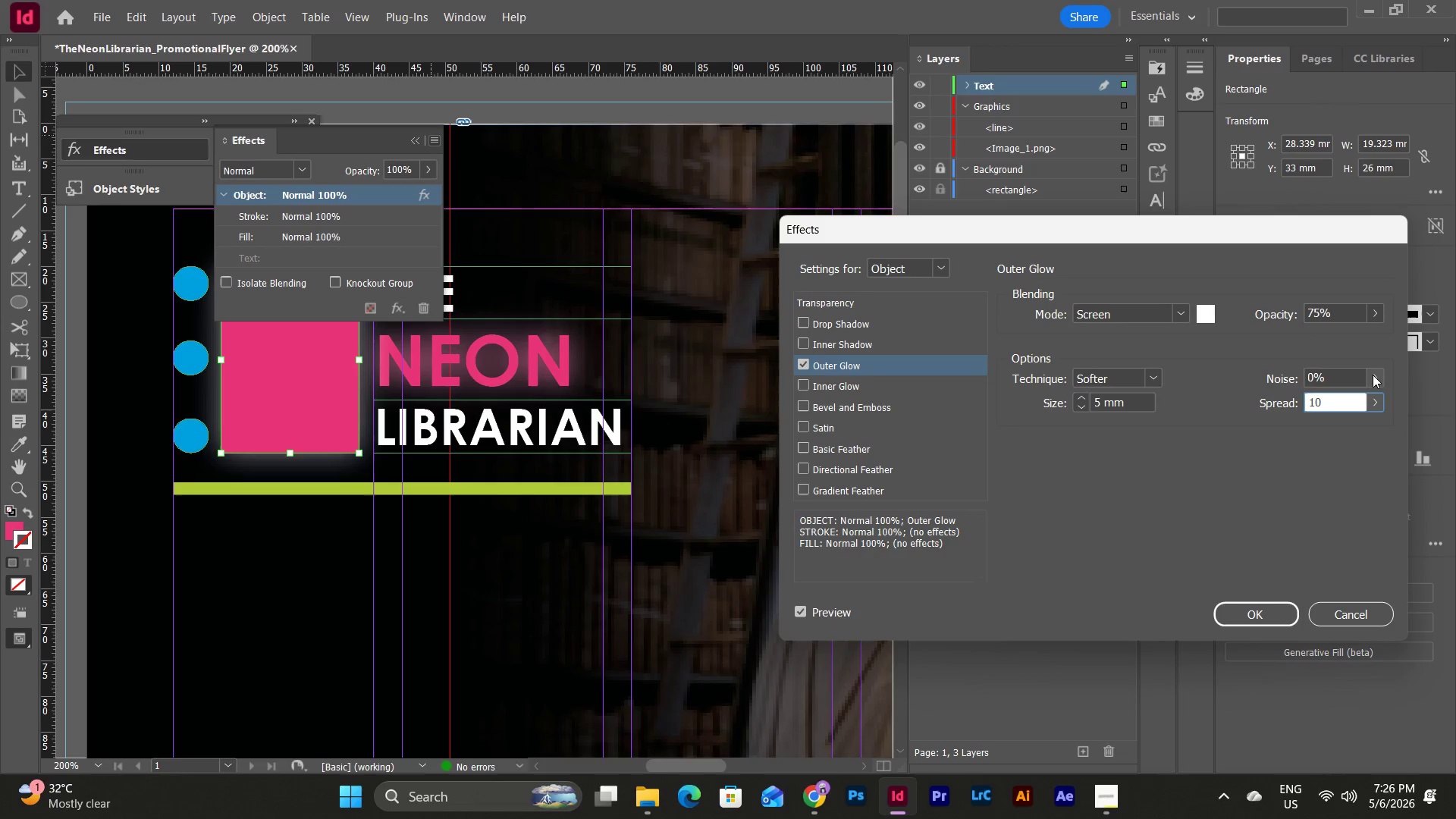 
left_click([1341, 389])
 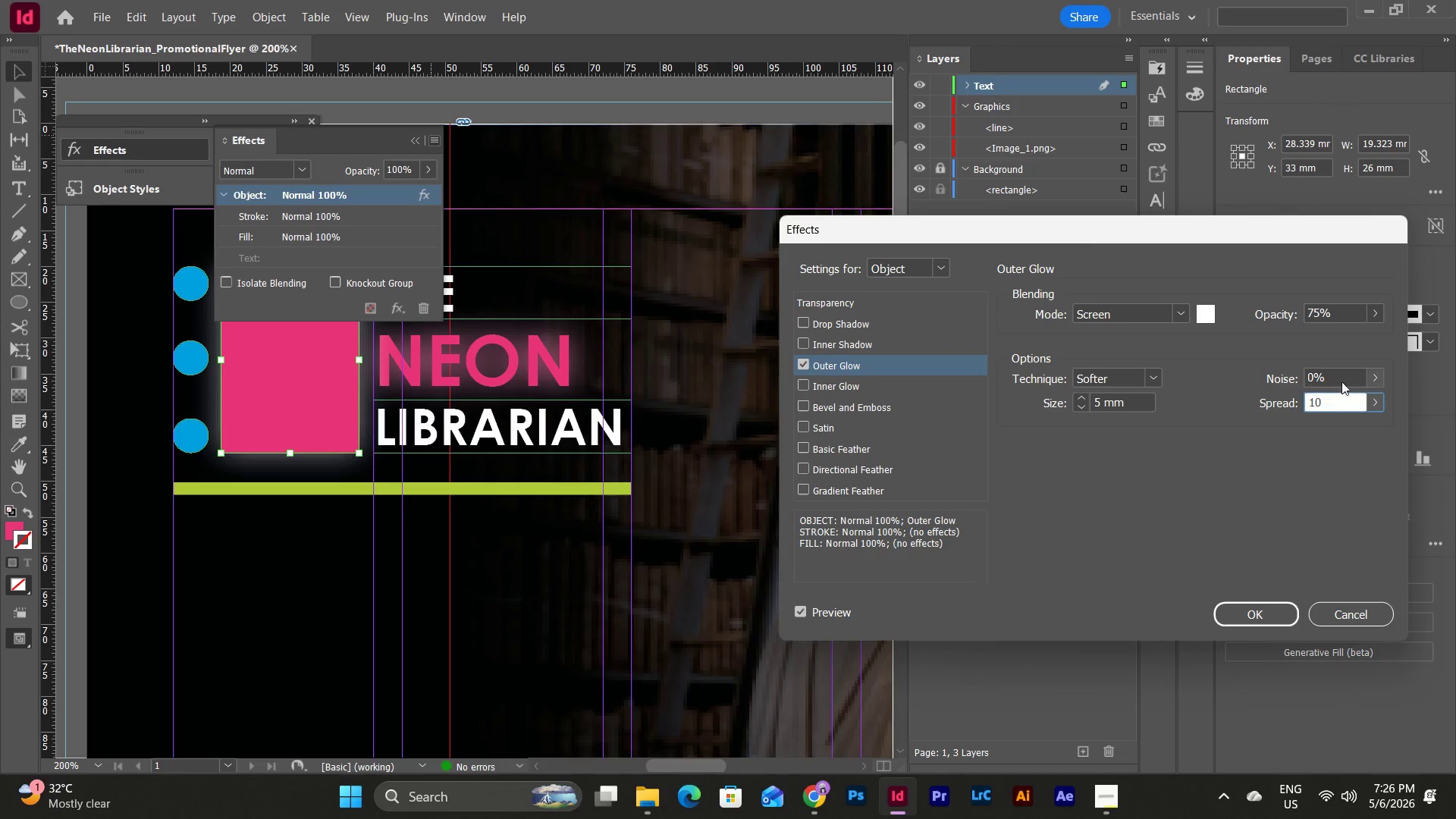 
double_click([1341, 381])
 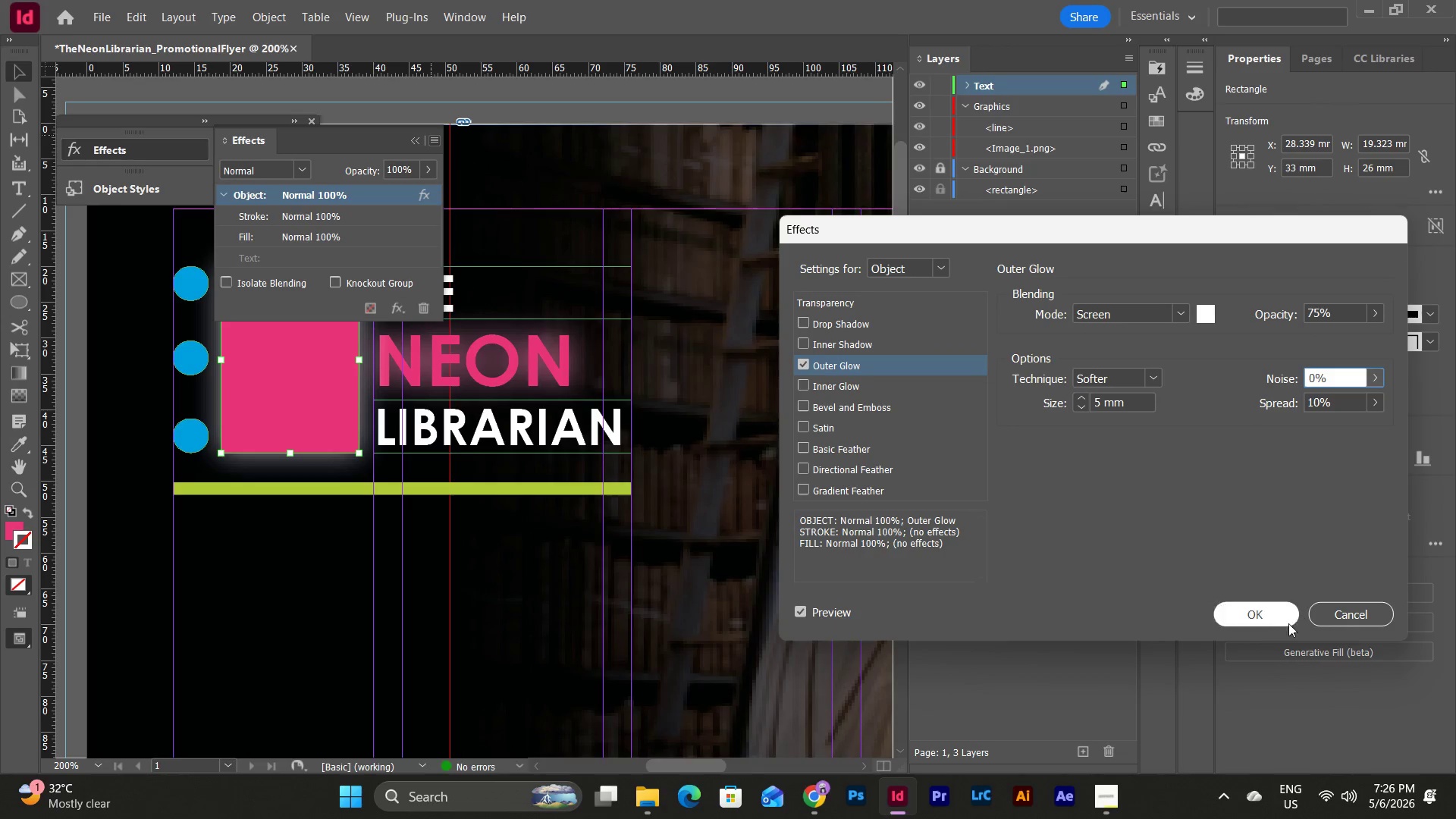 
left_click([1270, 608])
 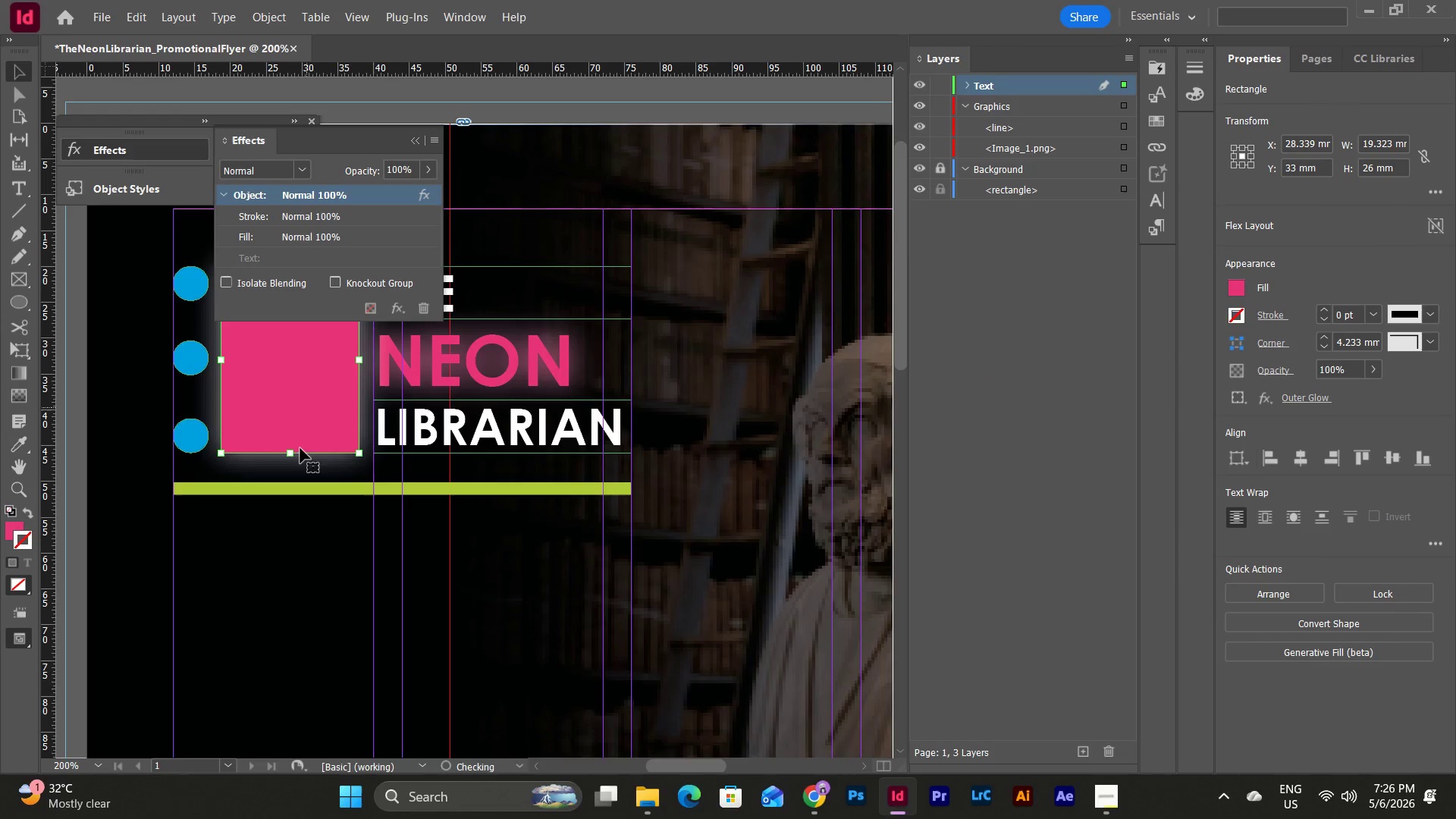 
left_click([282, 525])
 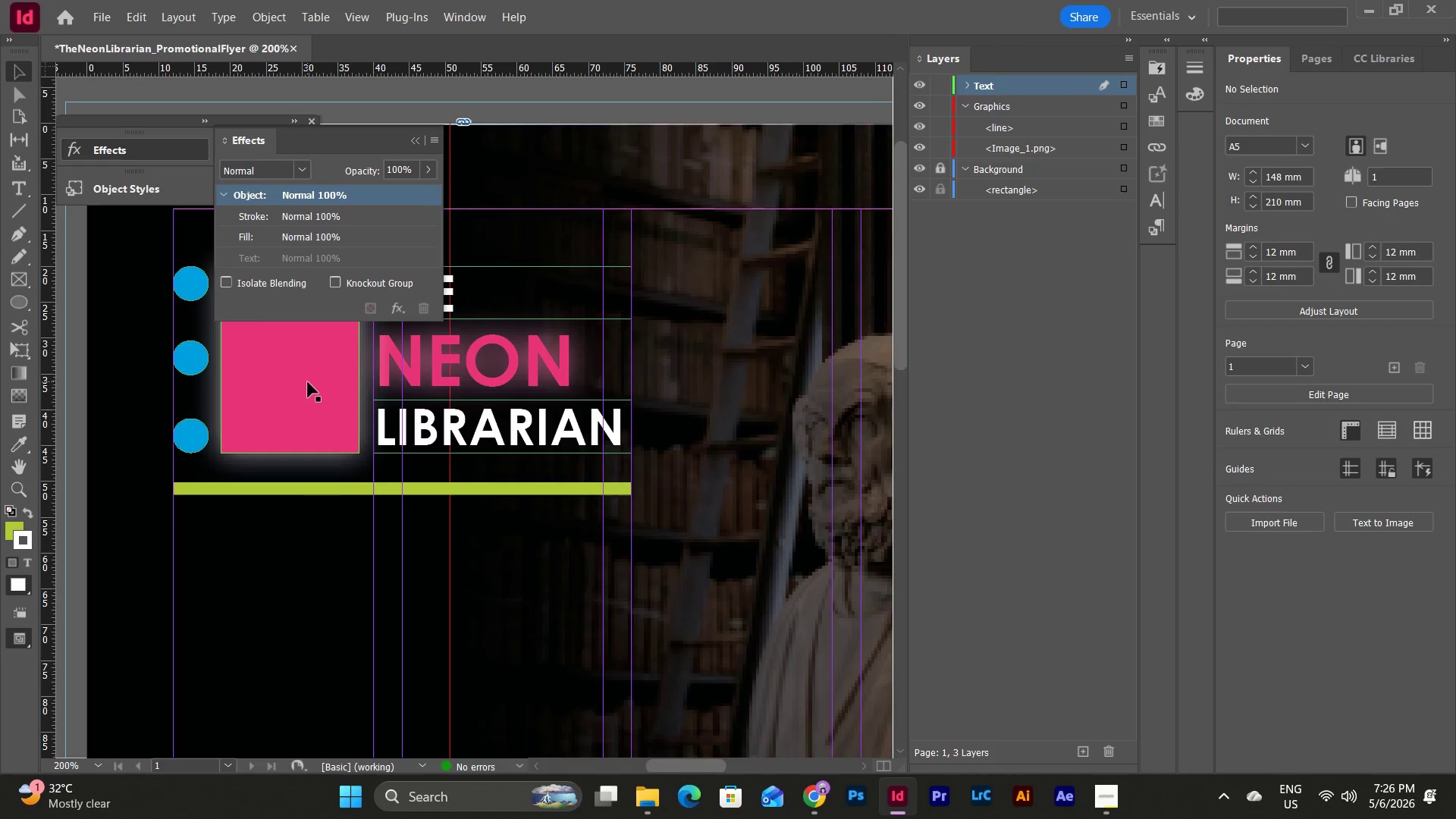 
double_click([308, 382])
 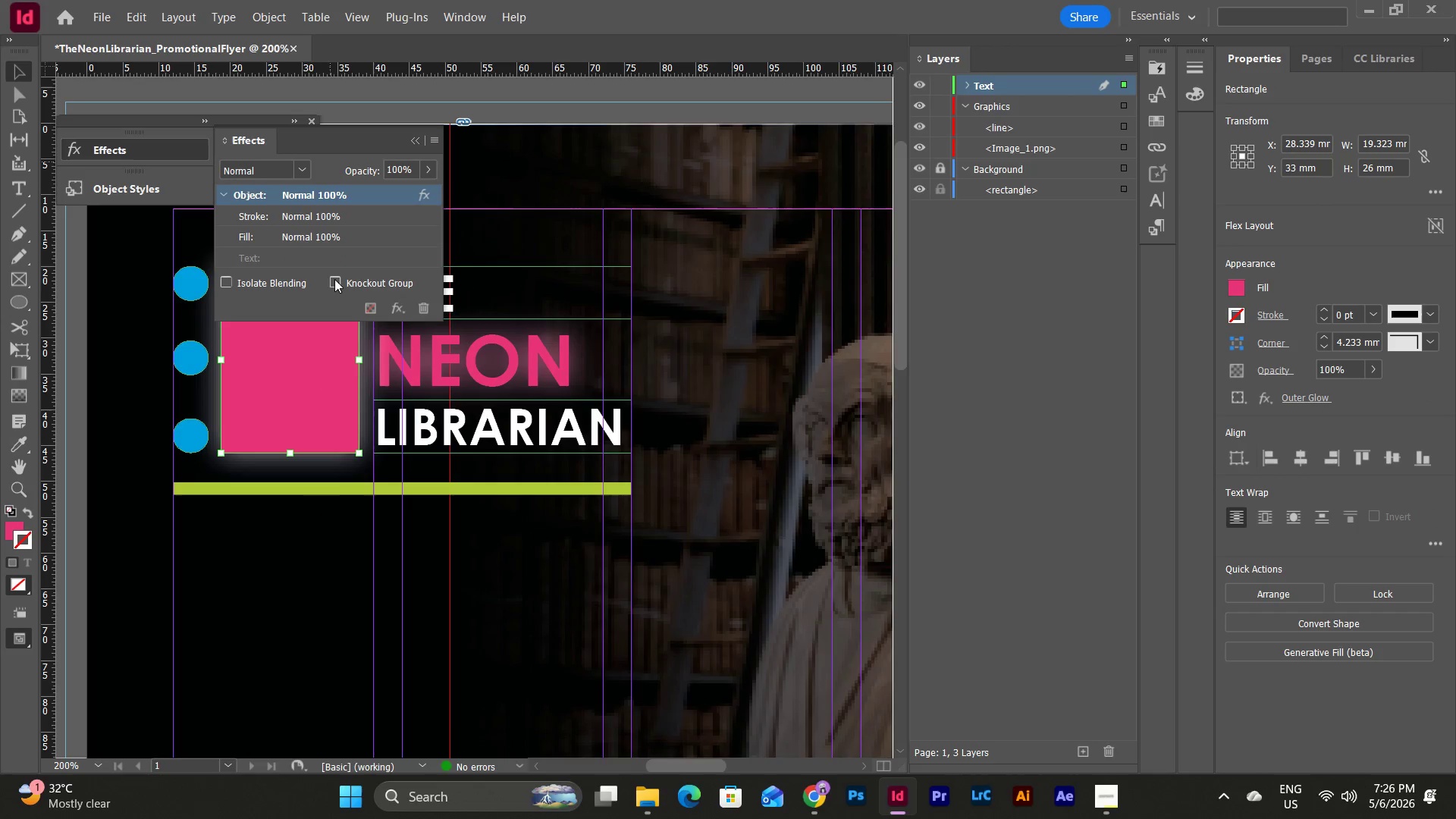 
right_click([303, 378])
 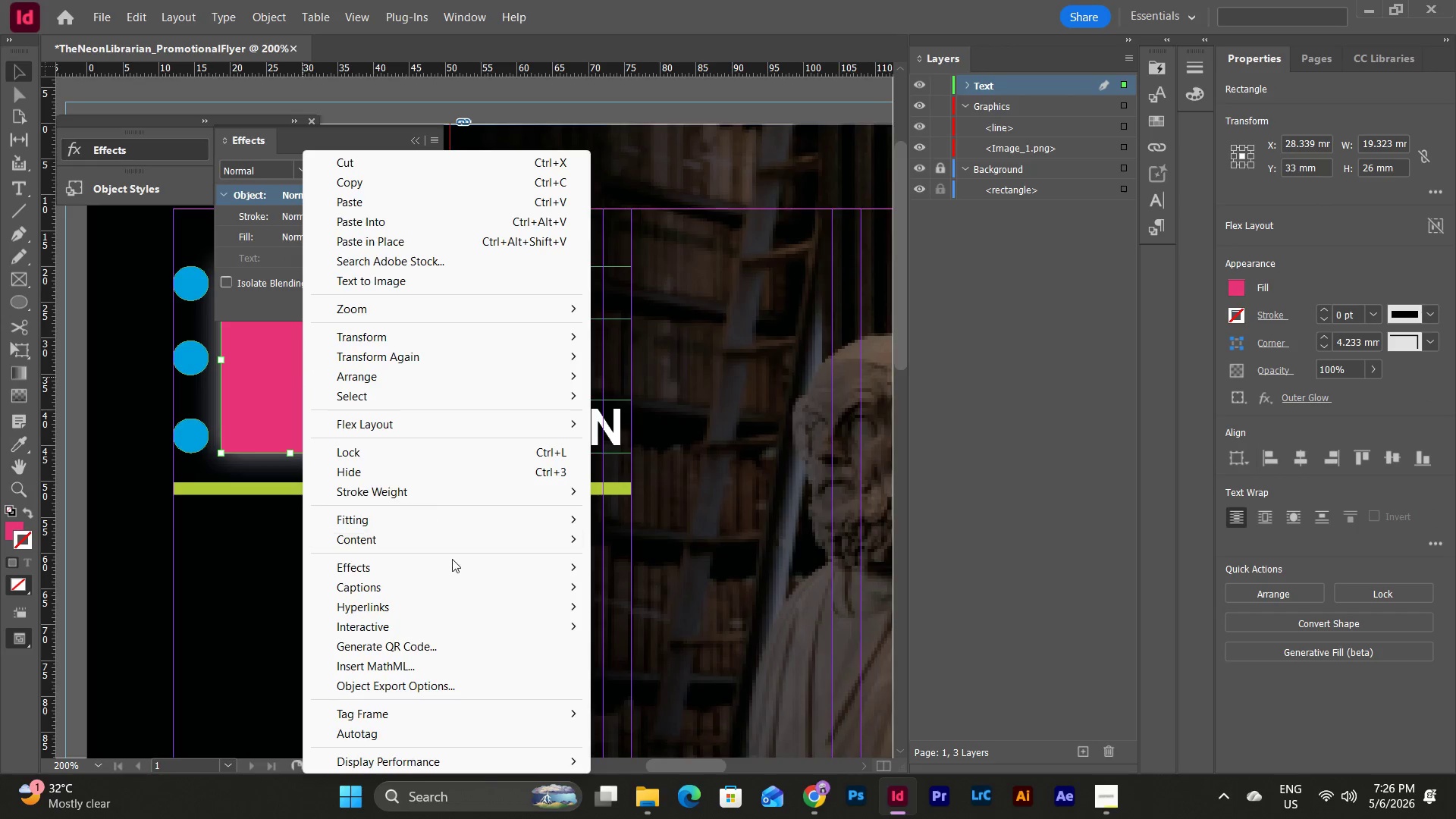 
left_click([443, 563])
 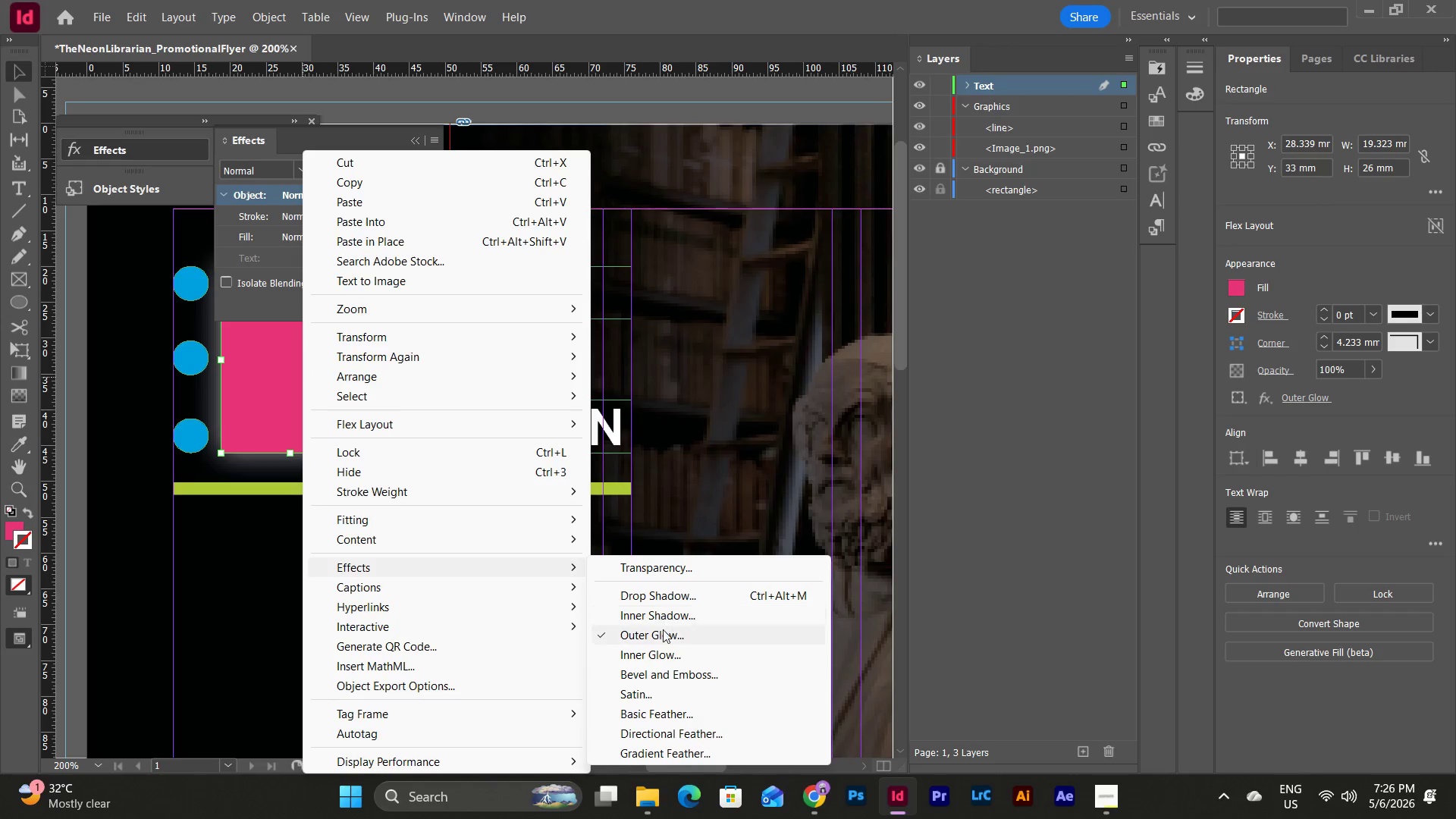 
left_click([661, 636])
 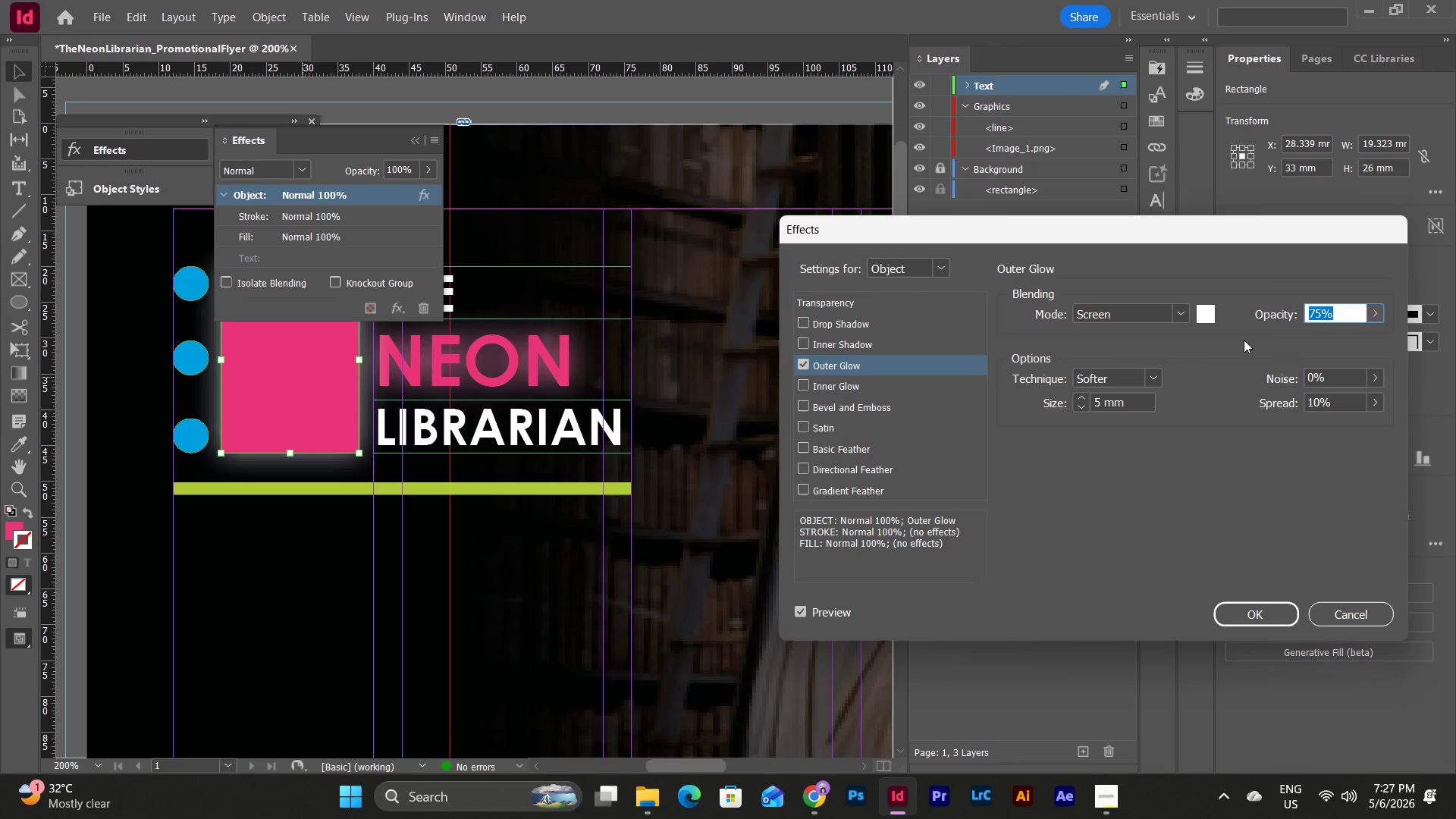 
left_click([1211, 305])
 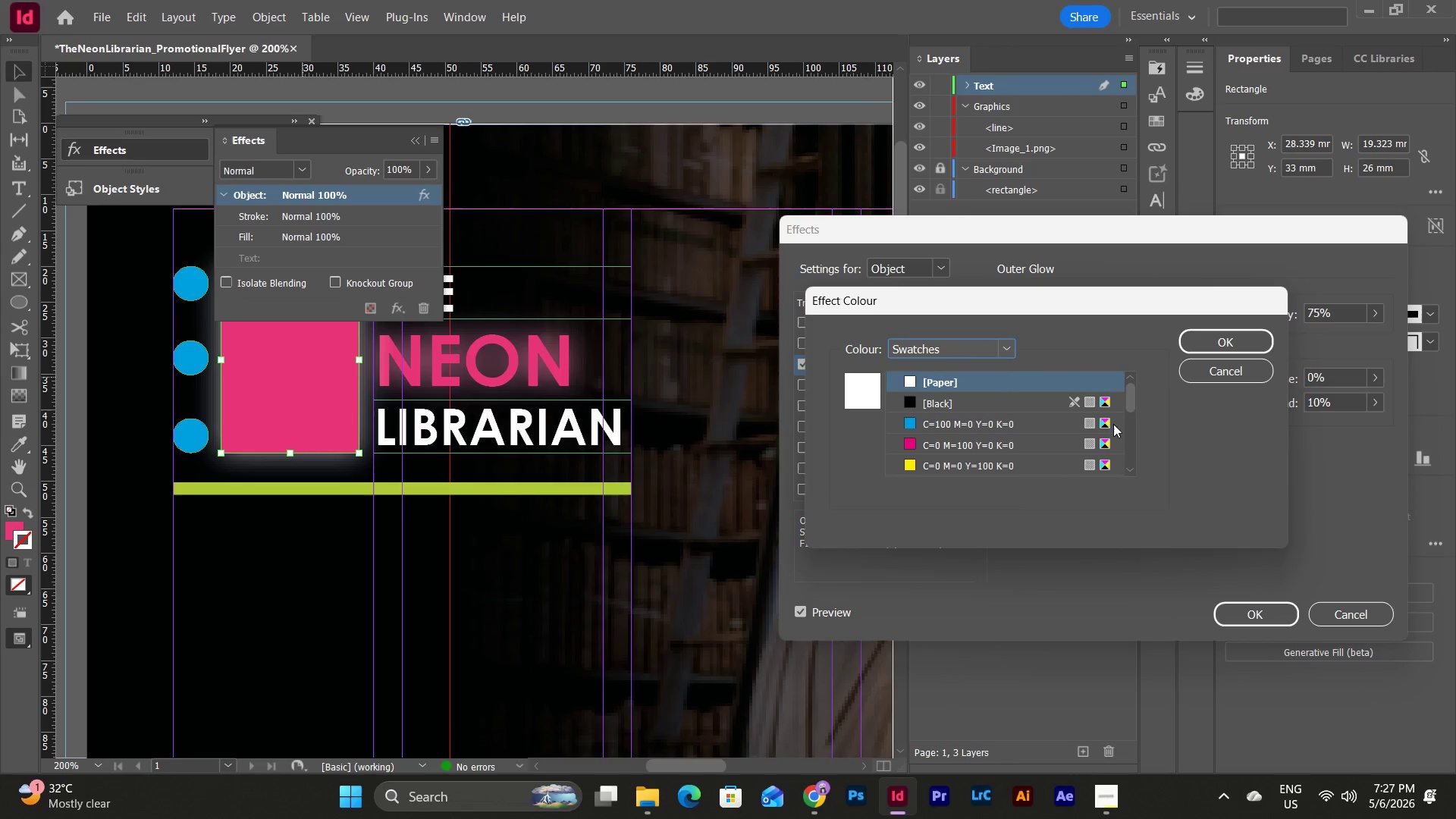 
left_click_drag(start_coordinate=[1131, 393], to_coordinate=[1136, 467])
 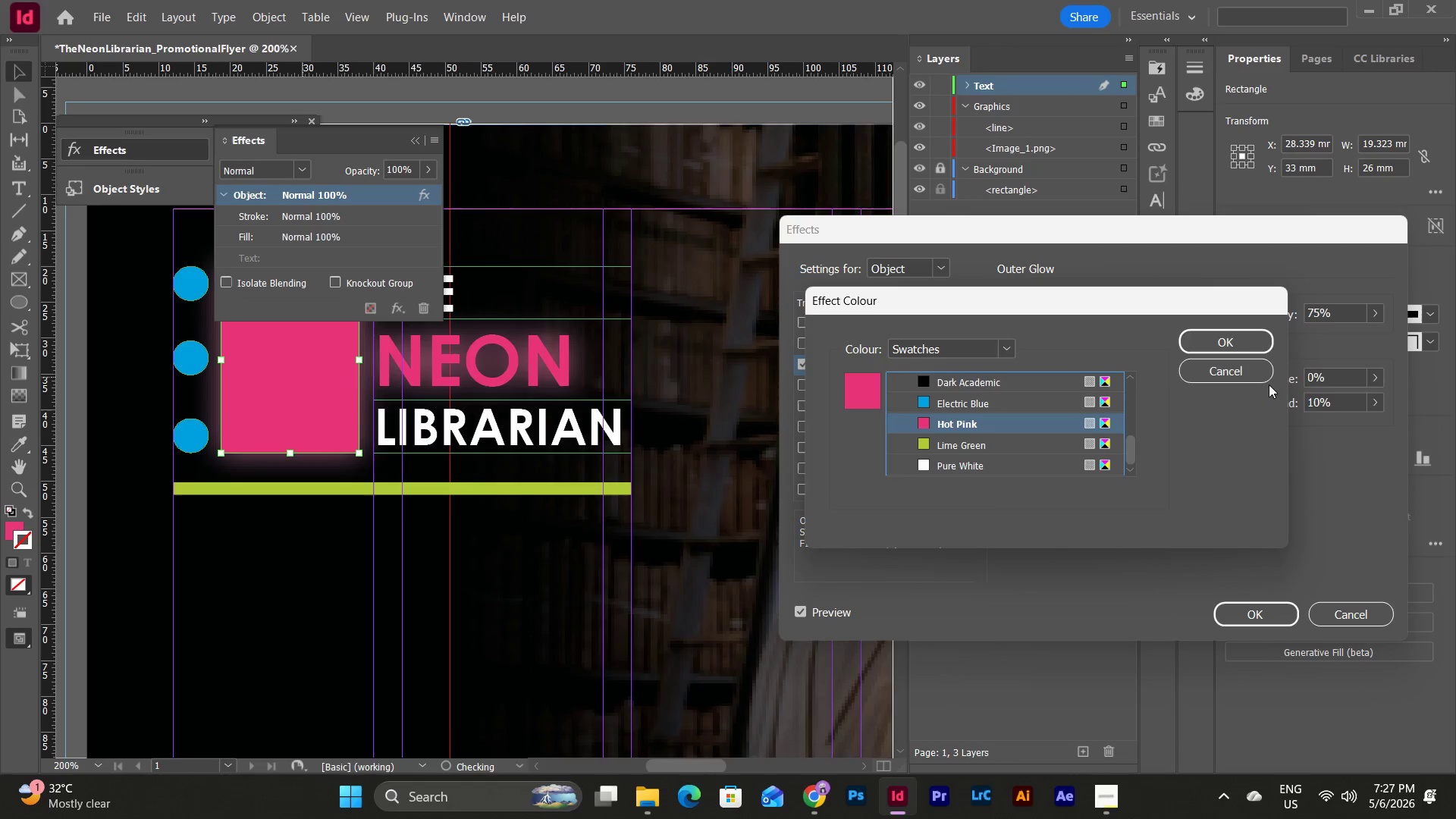 
left_click([1253, 331])
 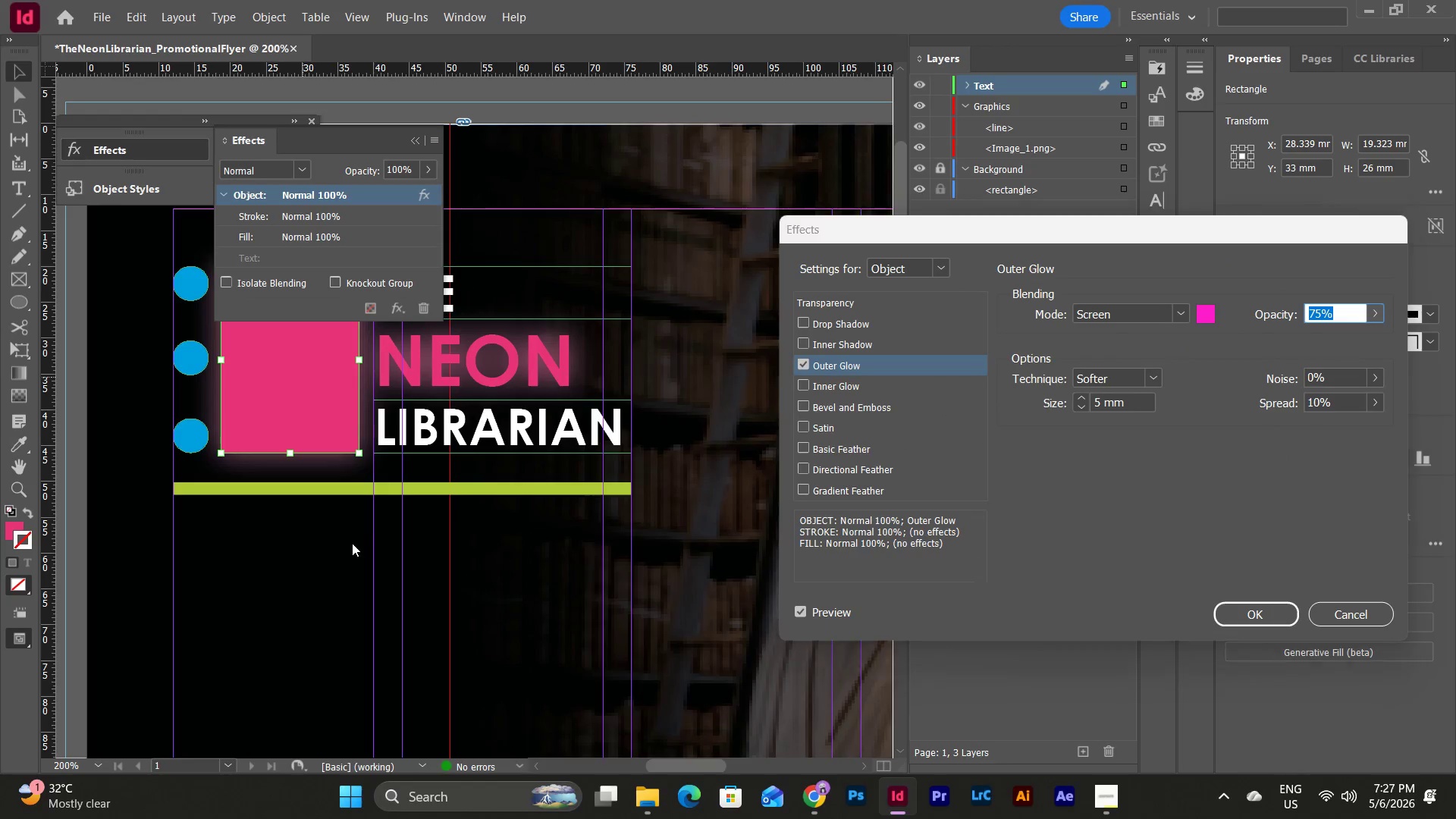 
double_click([345, 537])
 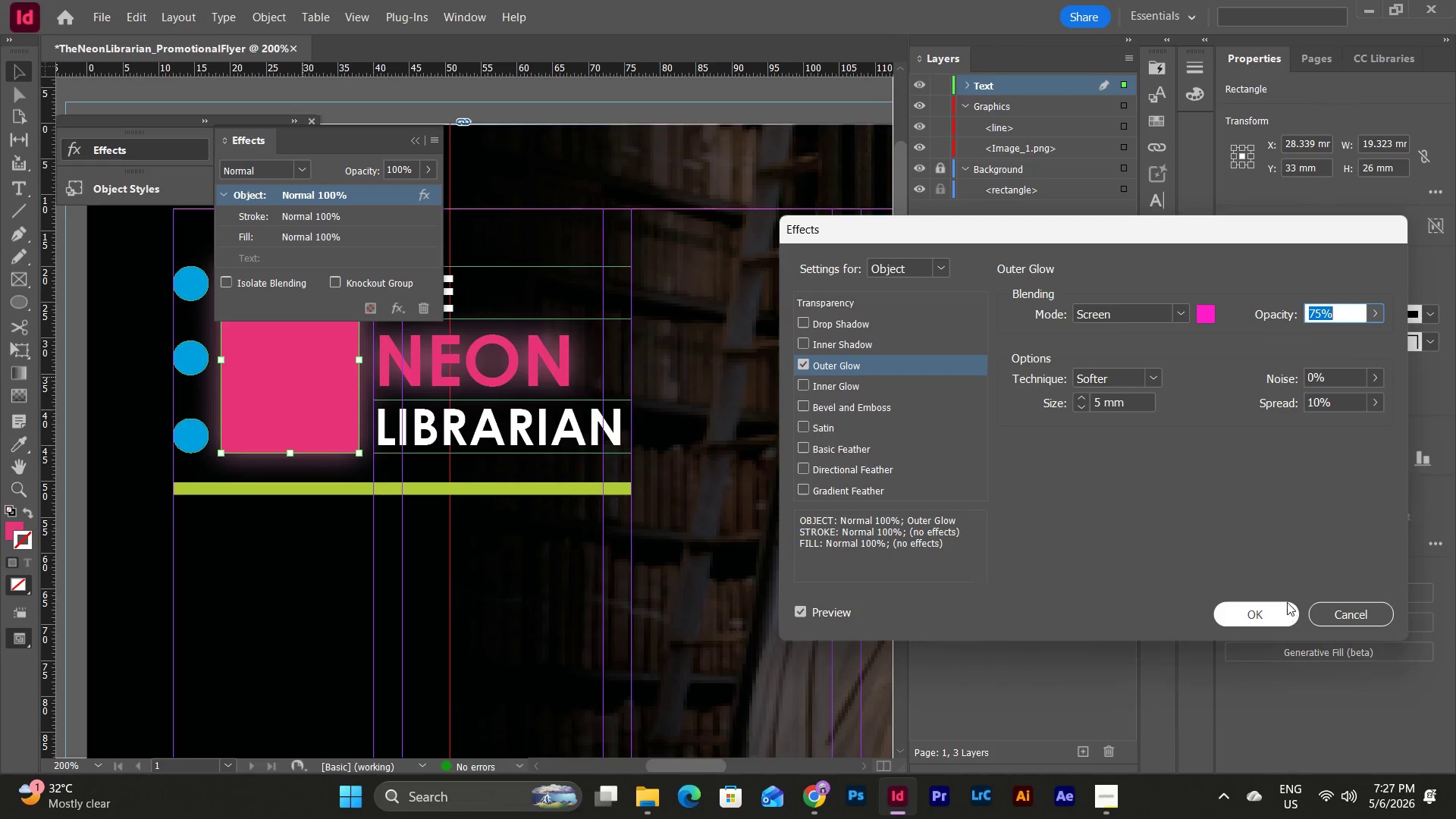 
double_click([1281, 610])
 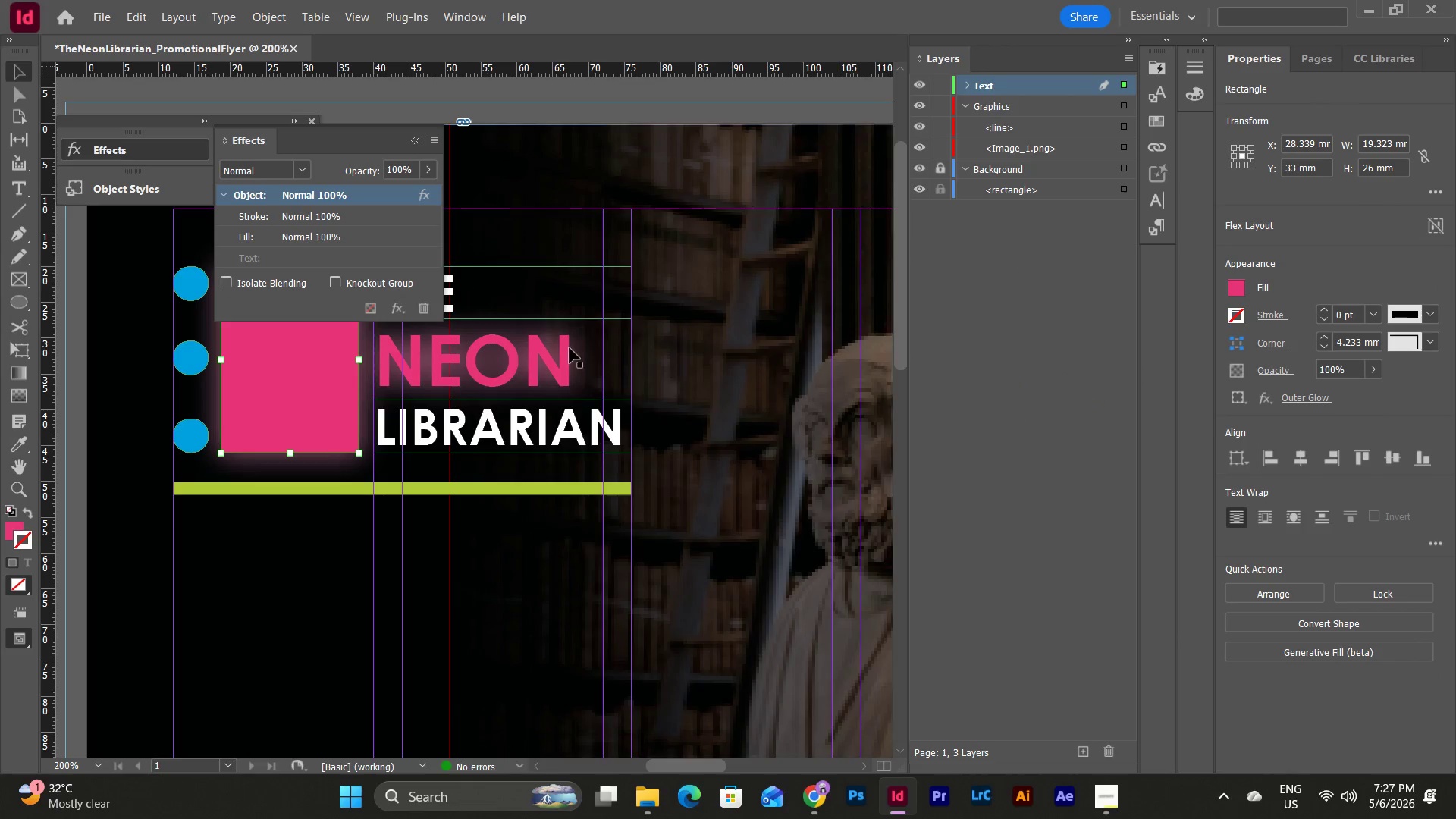 
left_click([570, 348])
 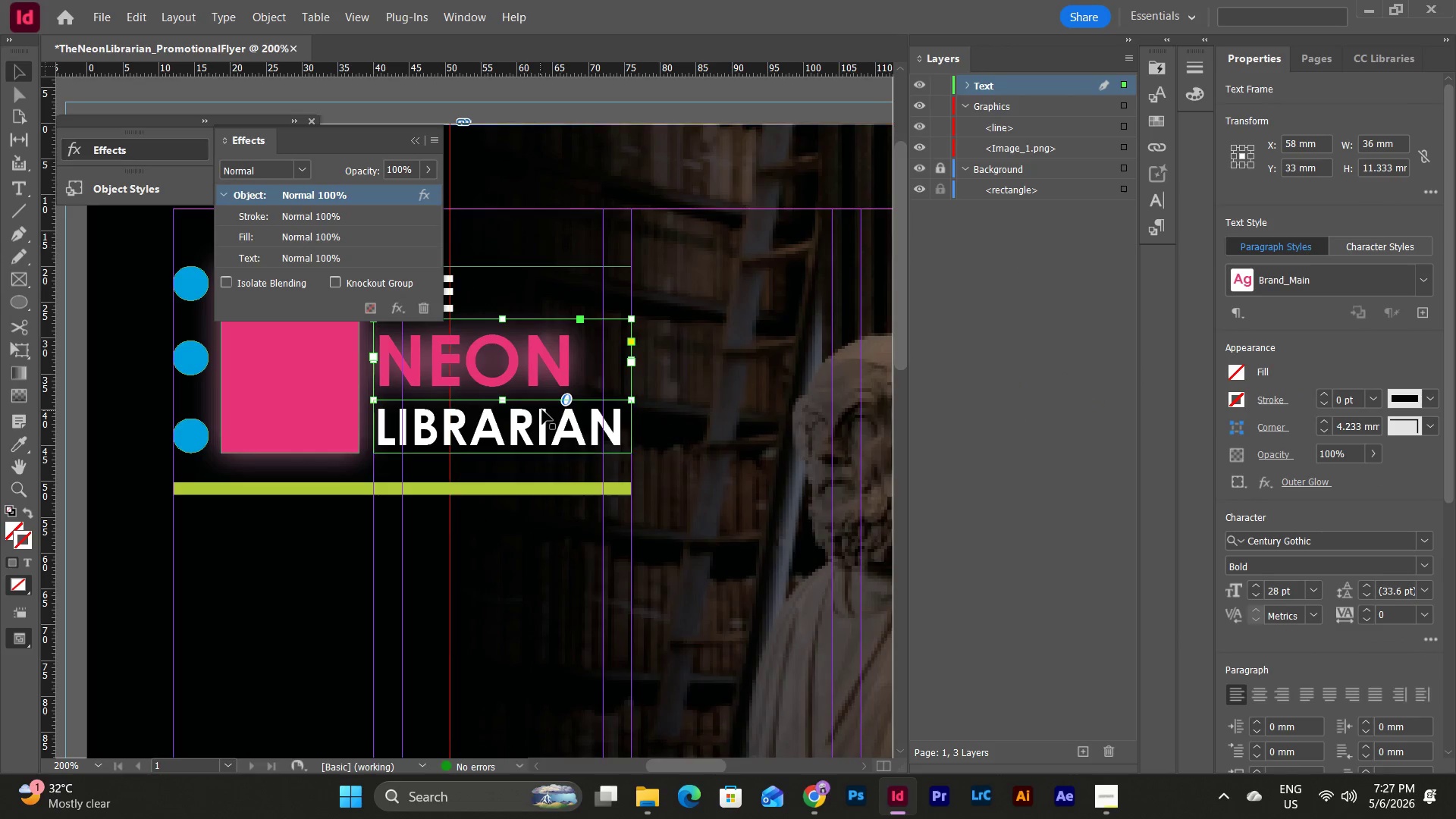 
right_click([565, 371])
 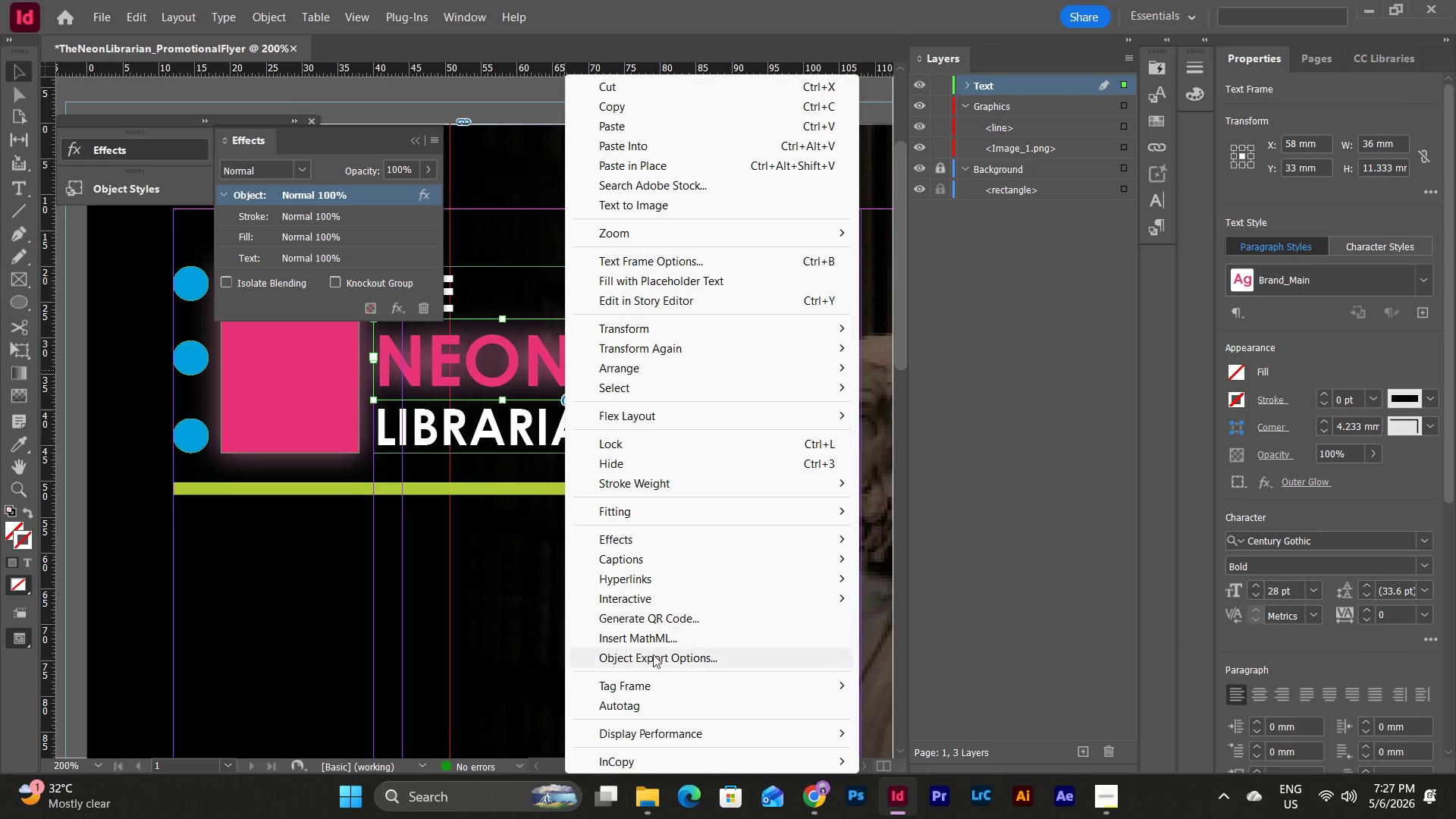 
left_click([643, 545])
 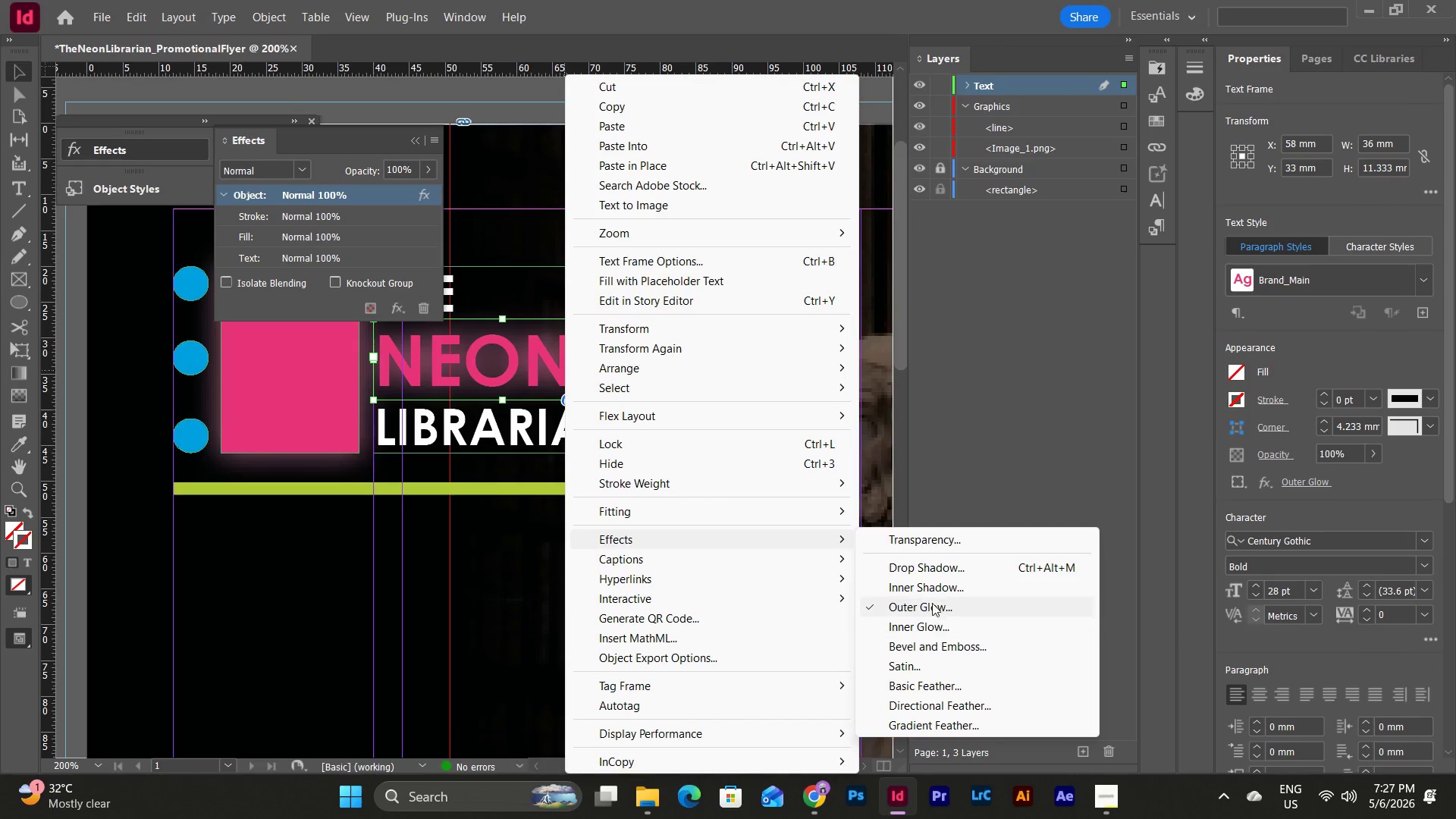 
left_click([934, 601])
 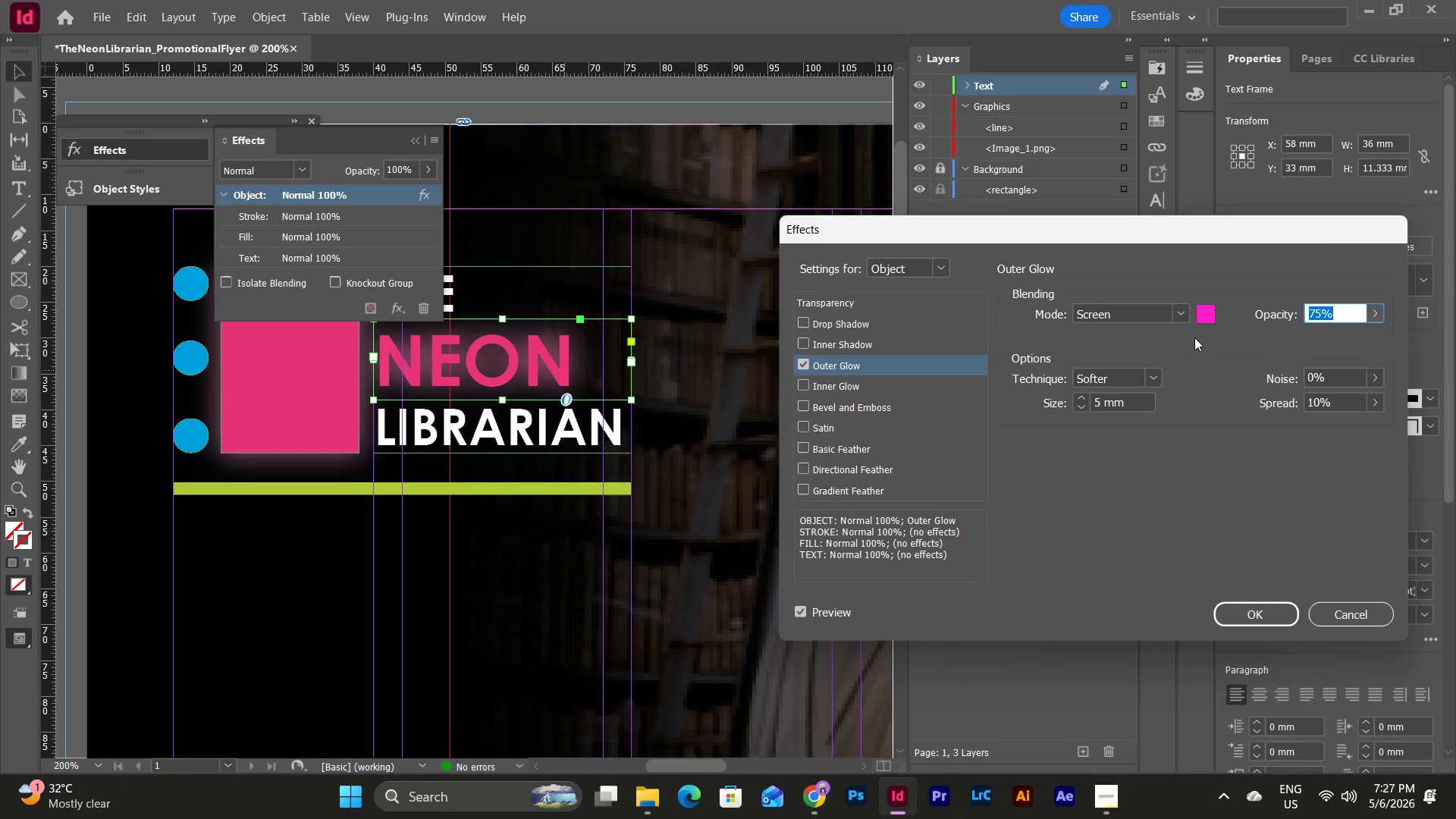 
left_click([1203, 307])
 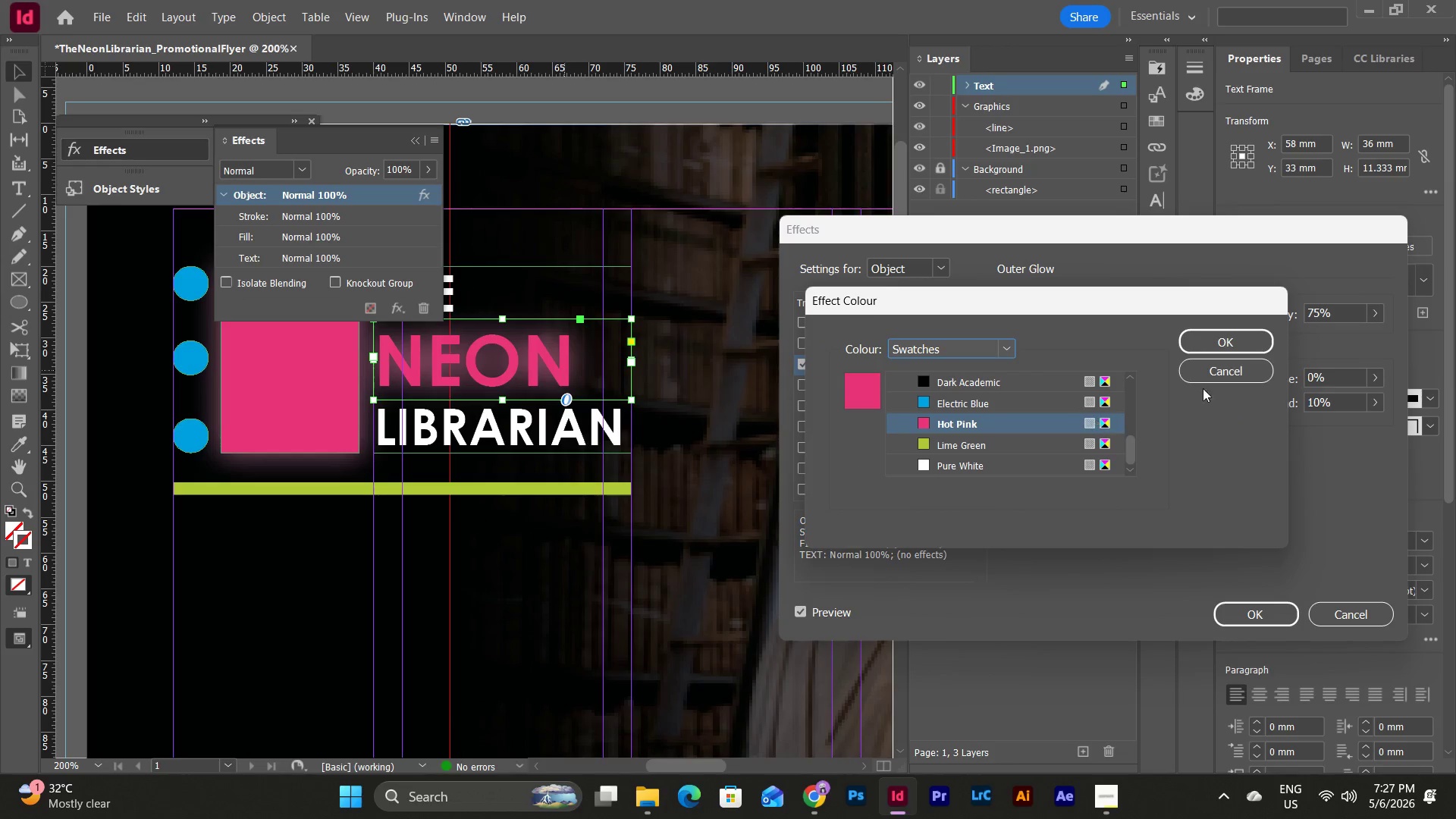 
left_click([1235, 372])
 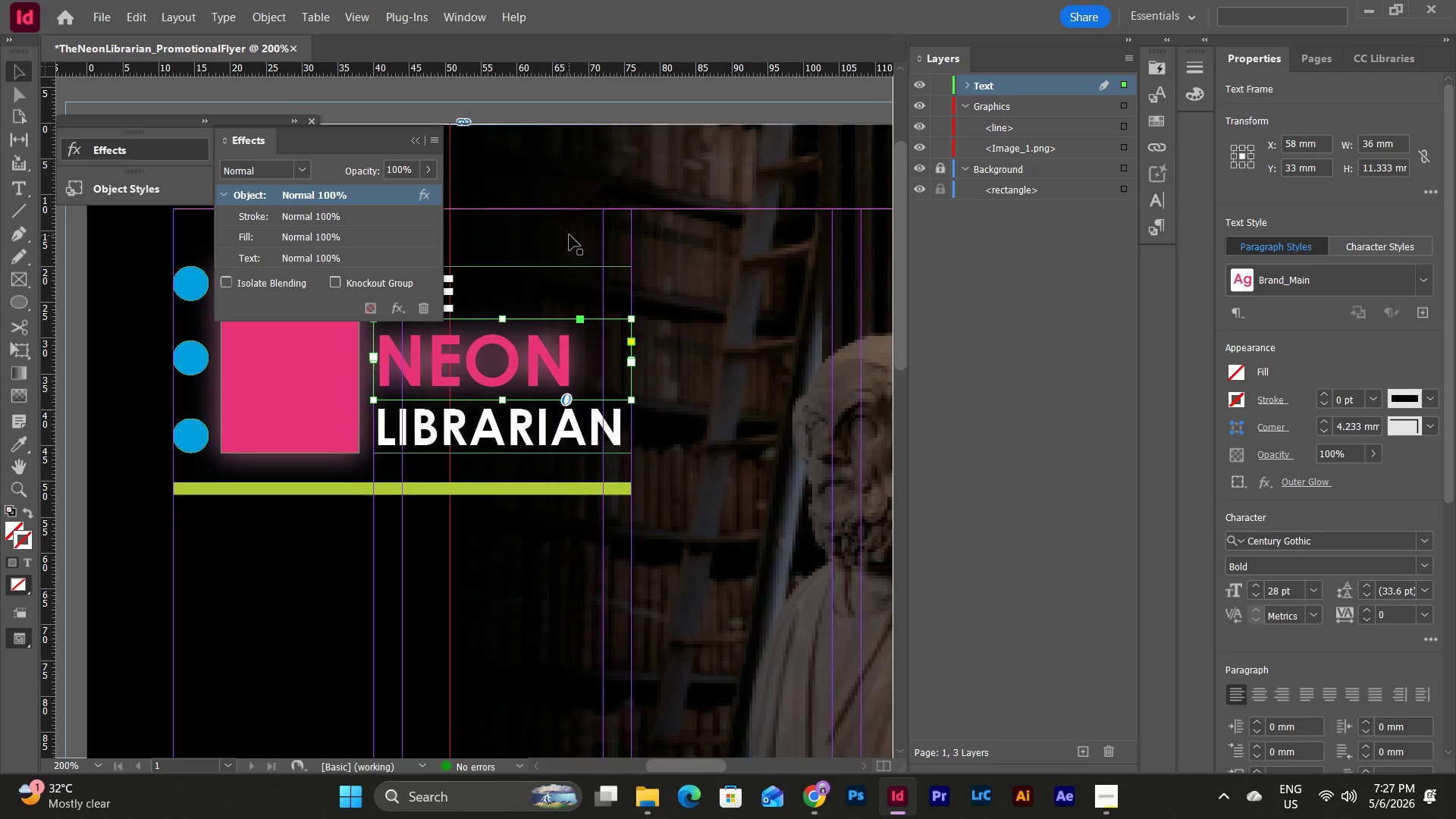 
left_click([413, 138])
 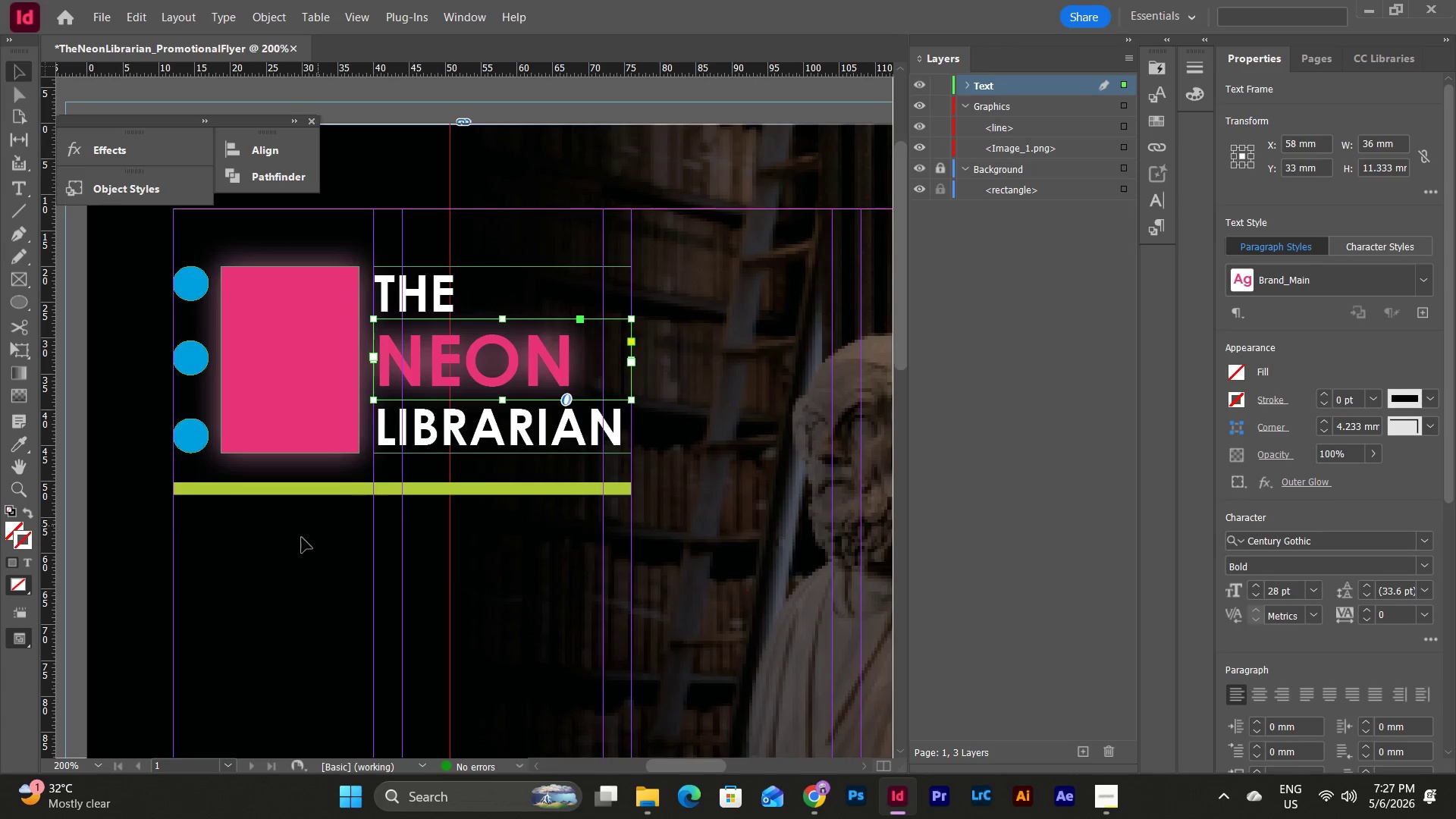 
left_click([294, 551])
 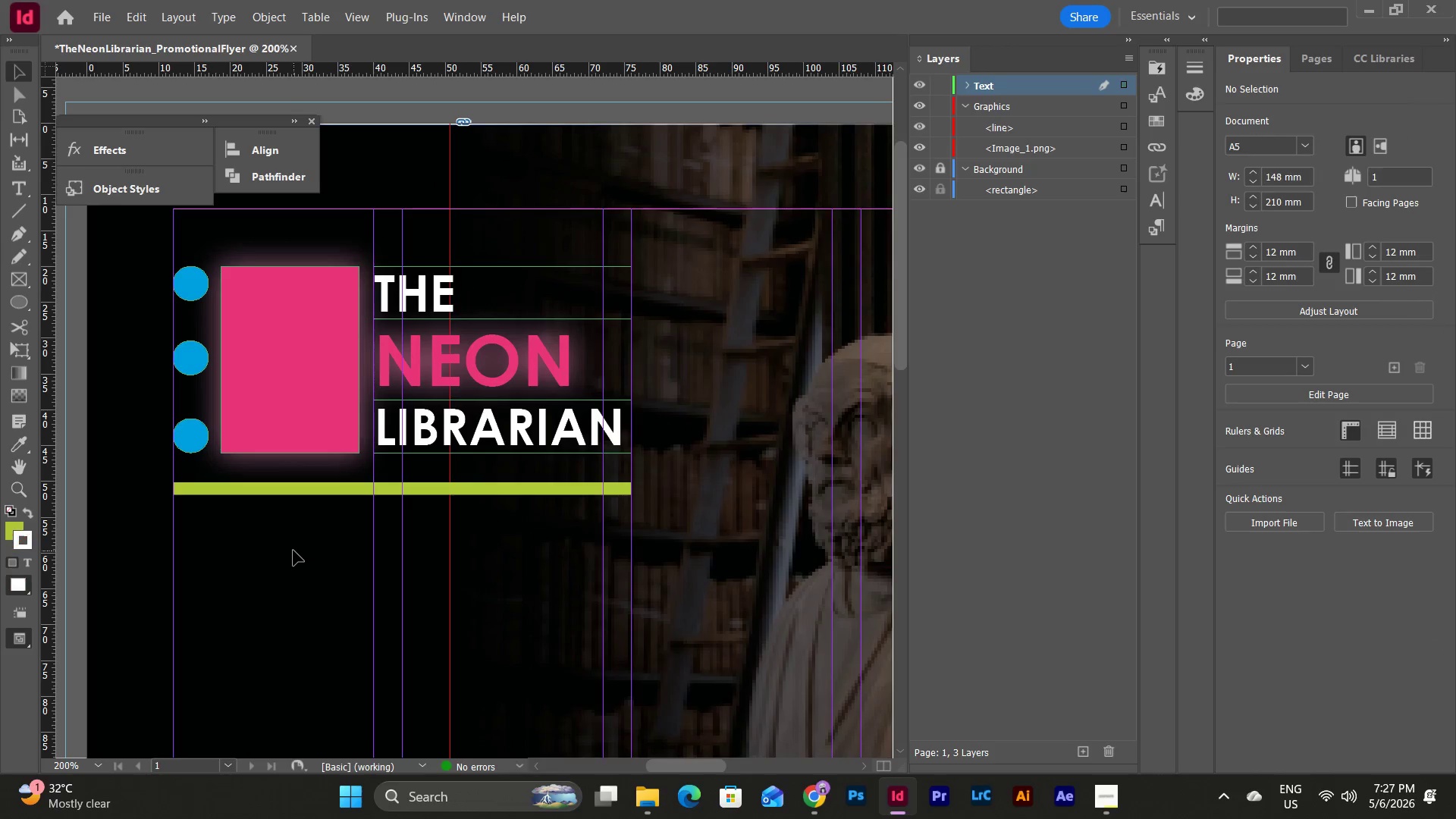 
left_click([293, 551])
 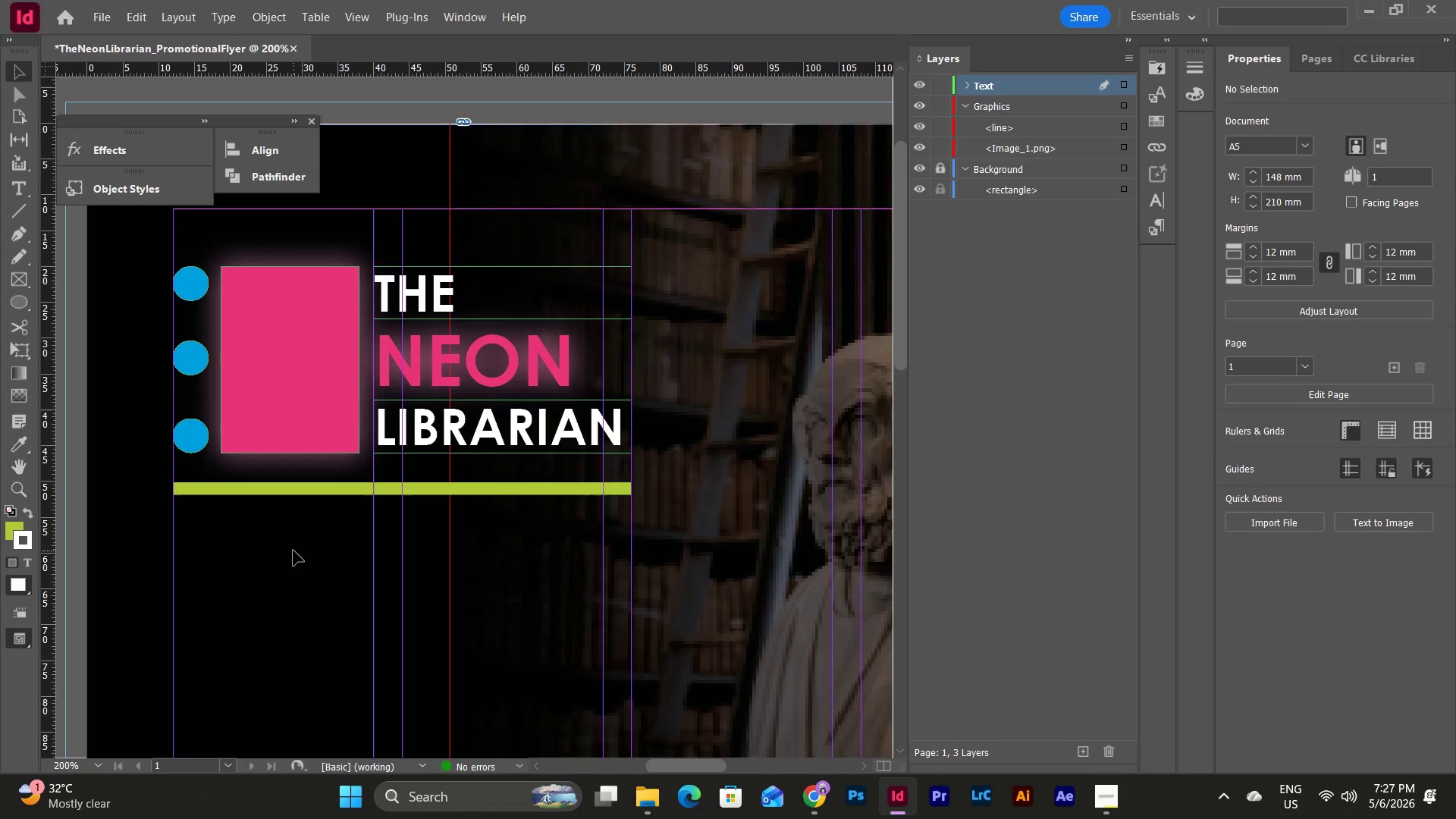 
type(ww)
 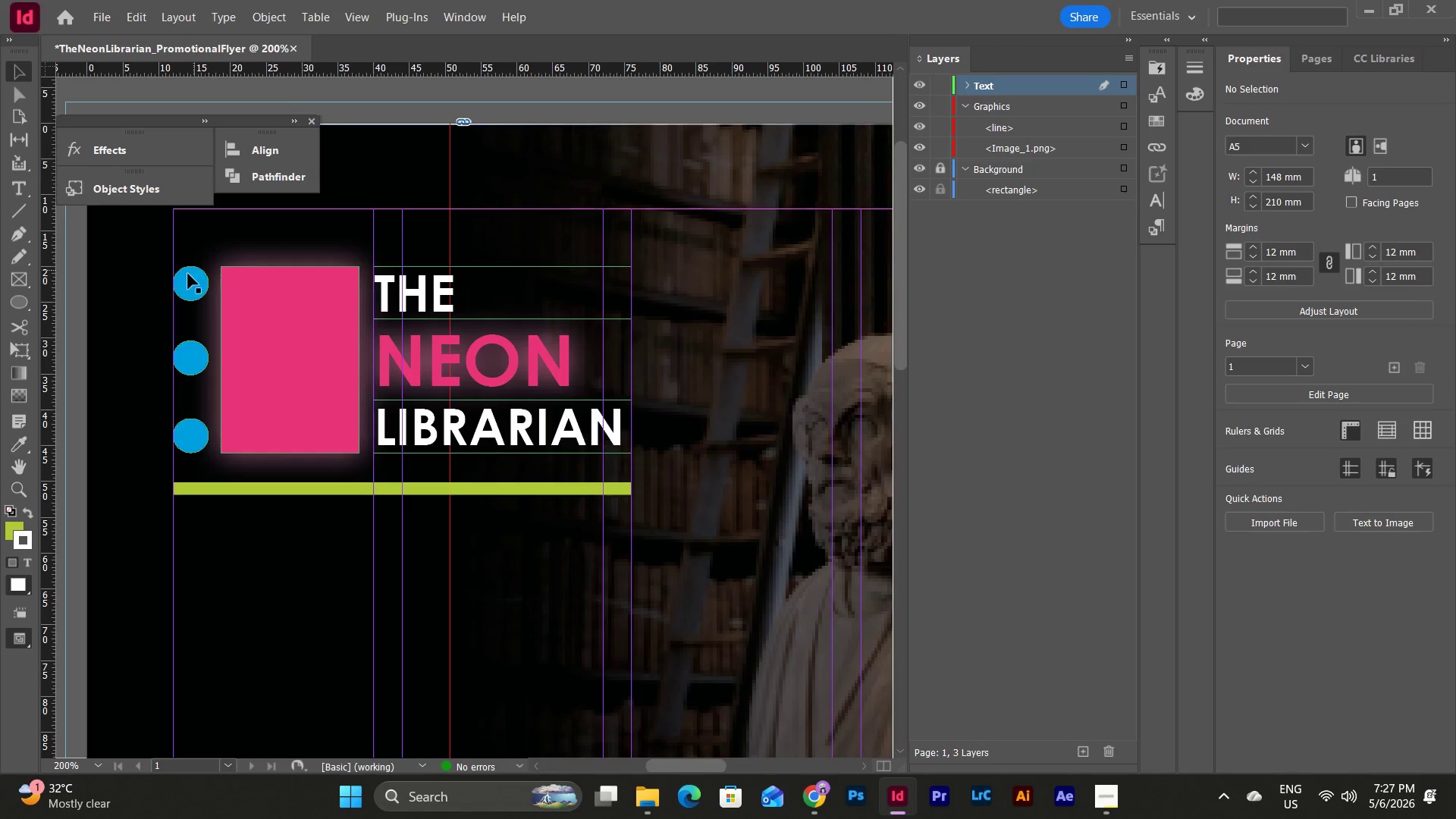 
left_click([188, 274])
 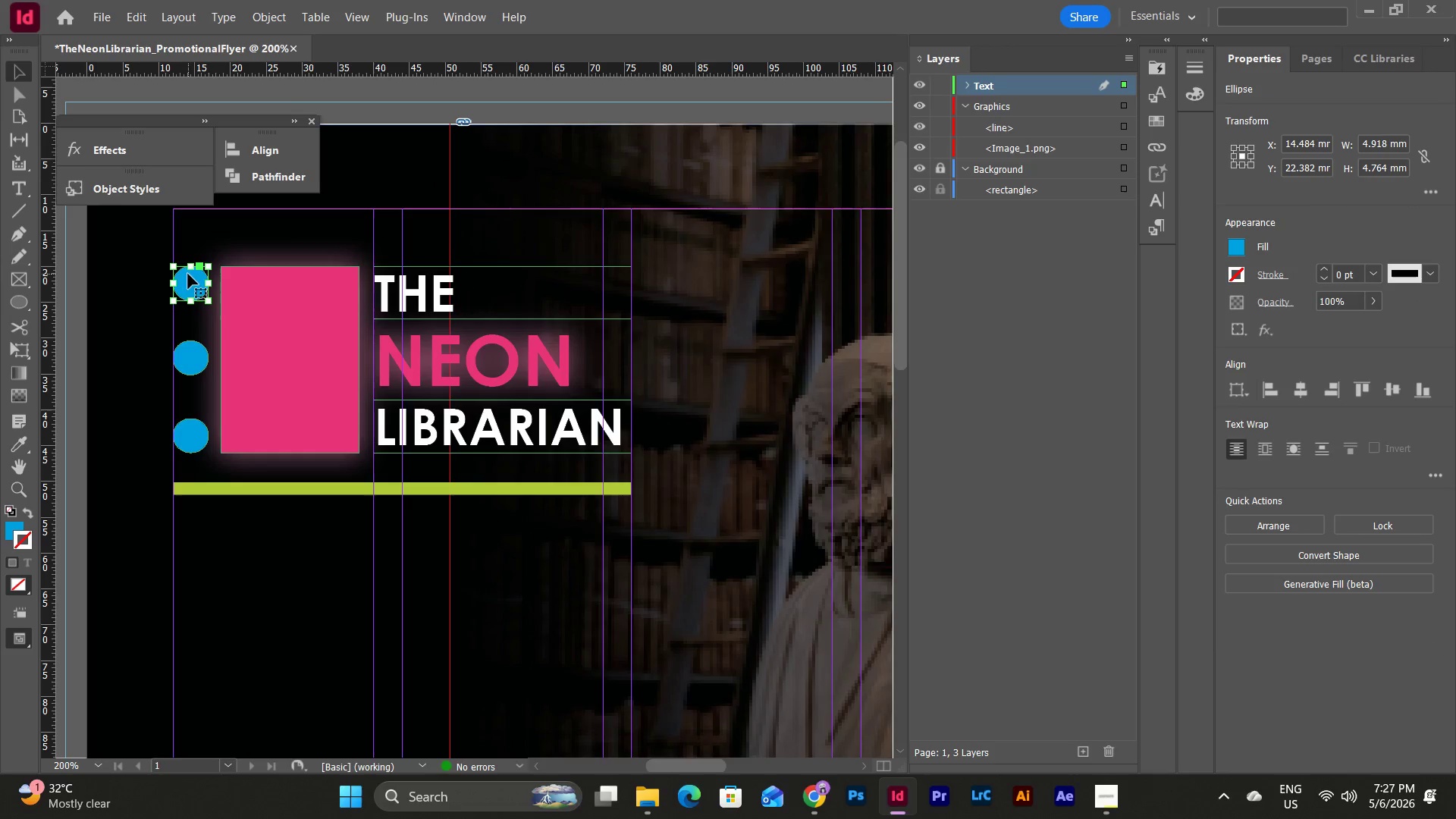 
hold_key(key=ShiftLeft, duration=1.09)
left_click([201, 357])
 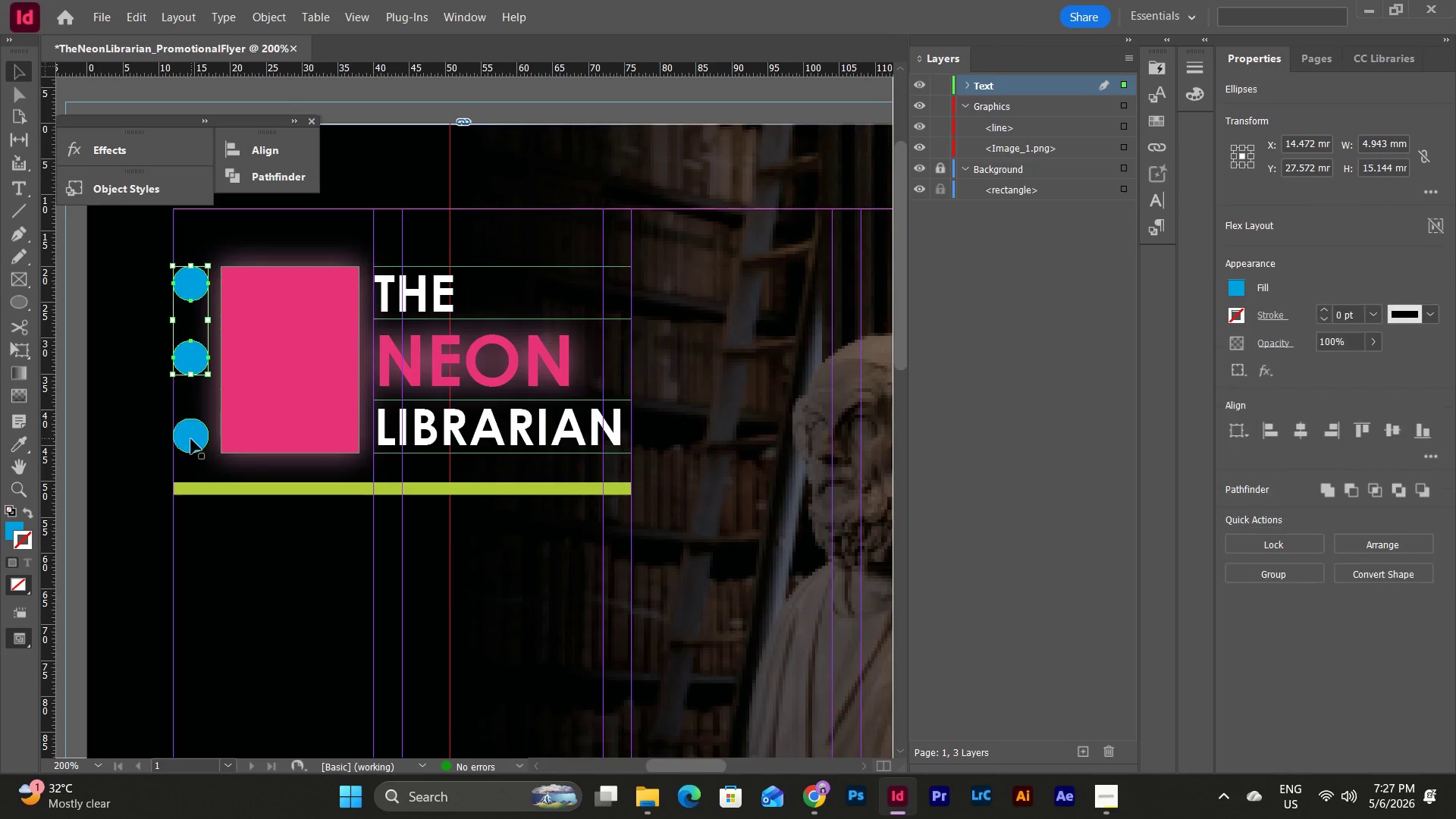 
left_click([191, 439])
 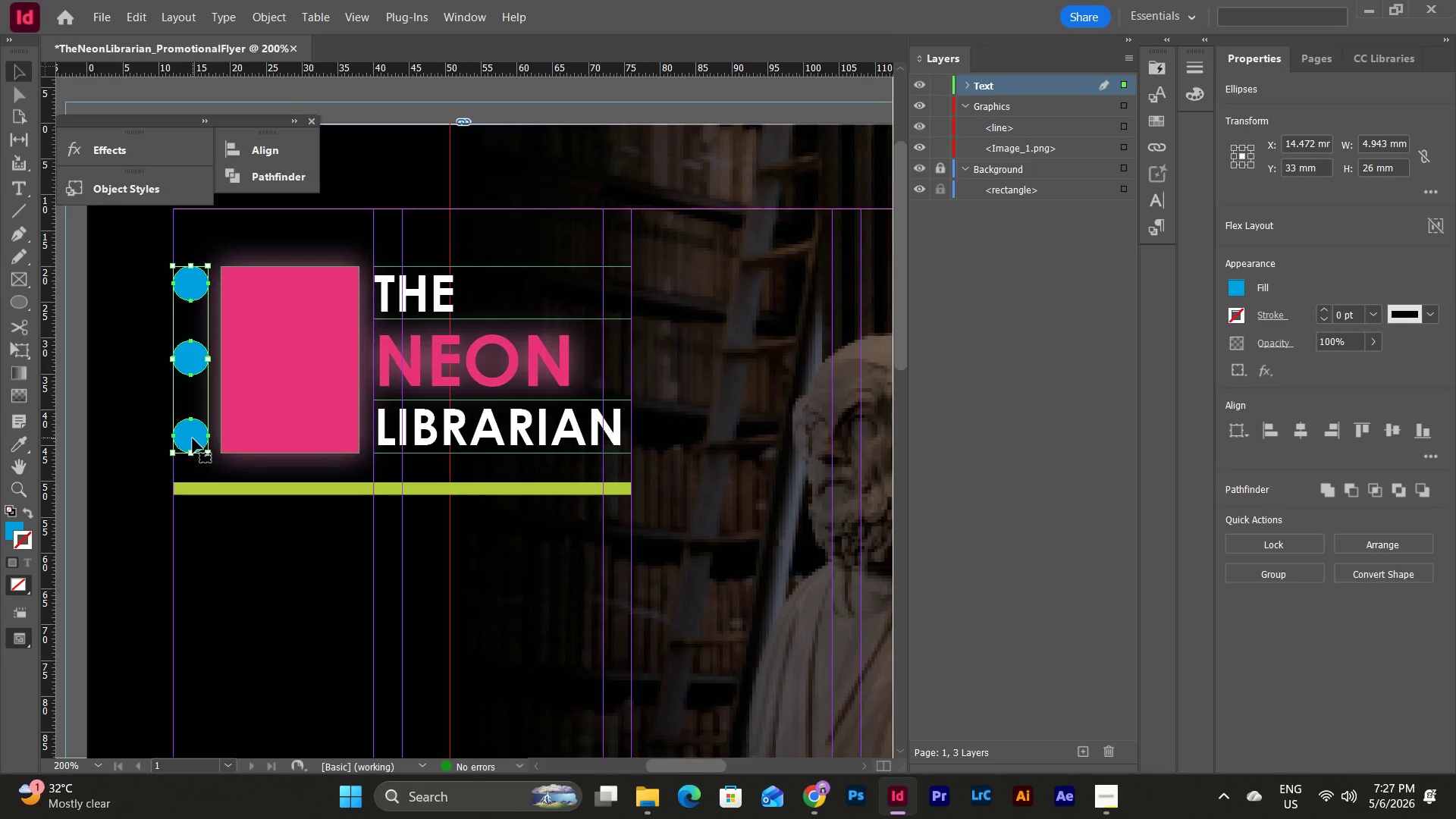 
right_click([193, 438])
 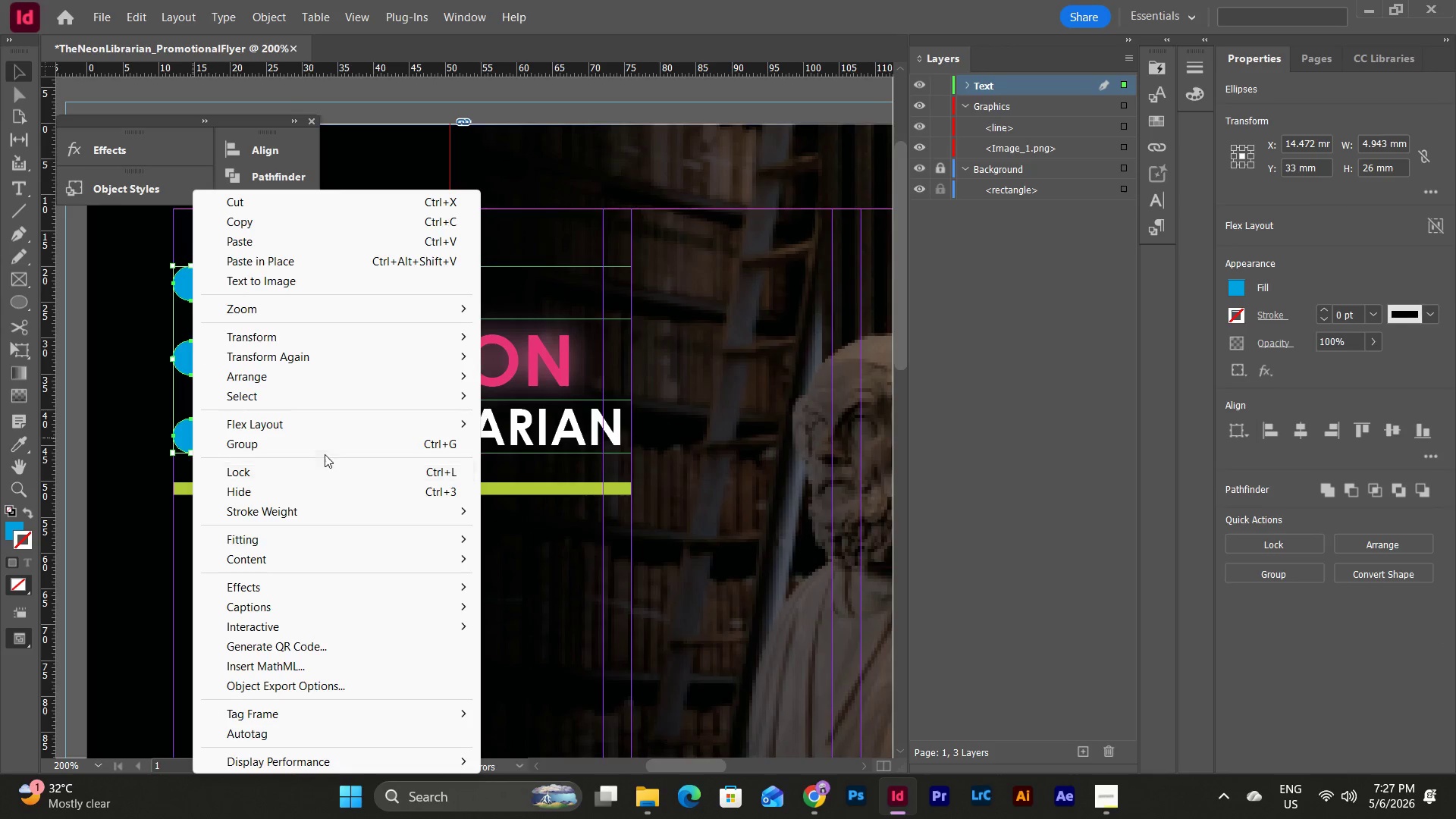 
wait(5.12)
 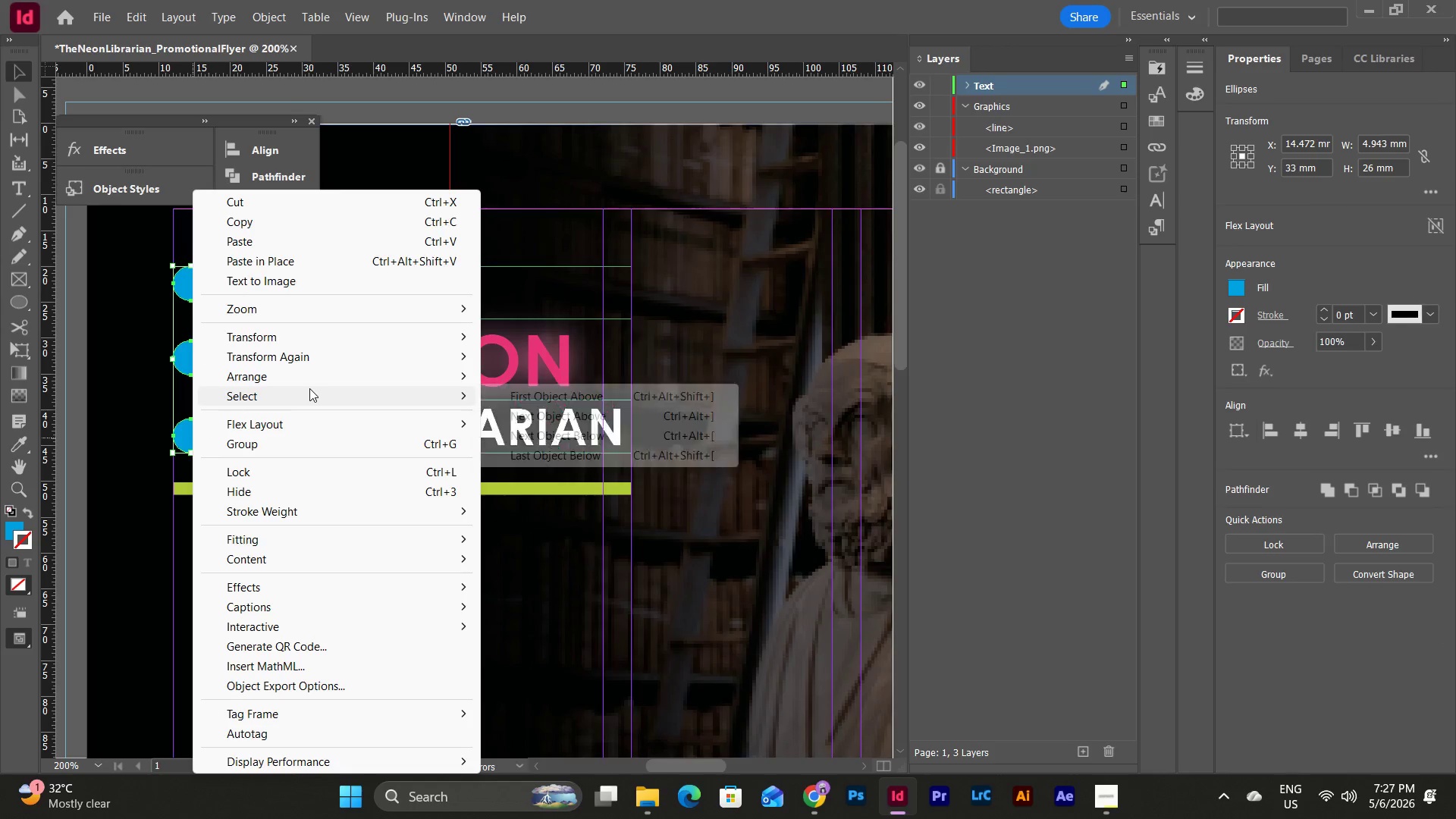 
left_click([476, 19])
 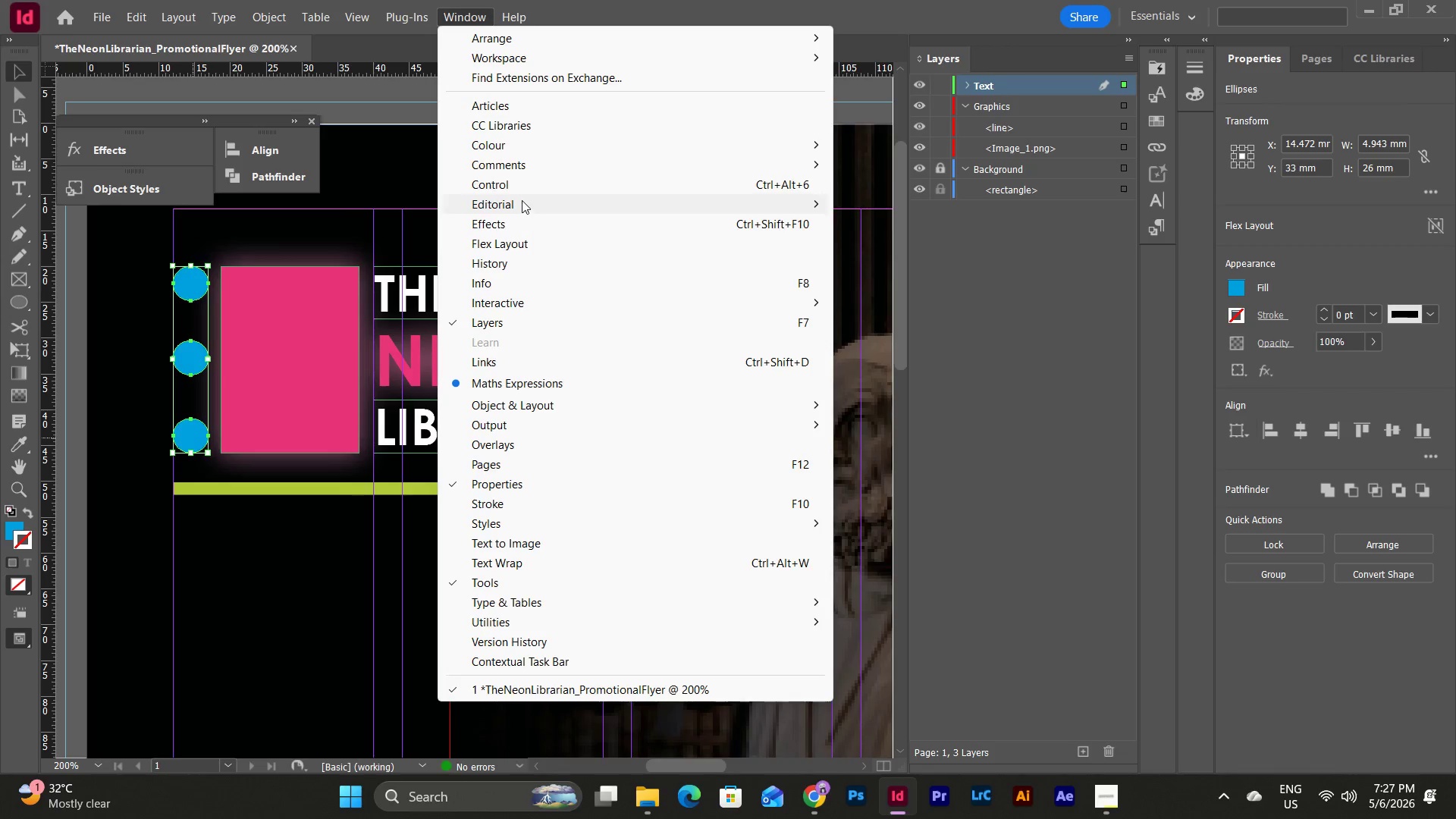 
left_click([524, 219])
 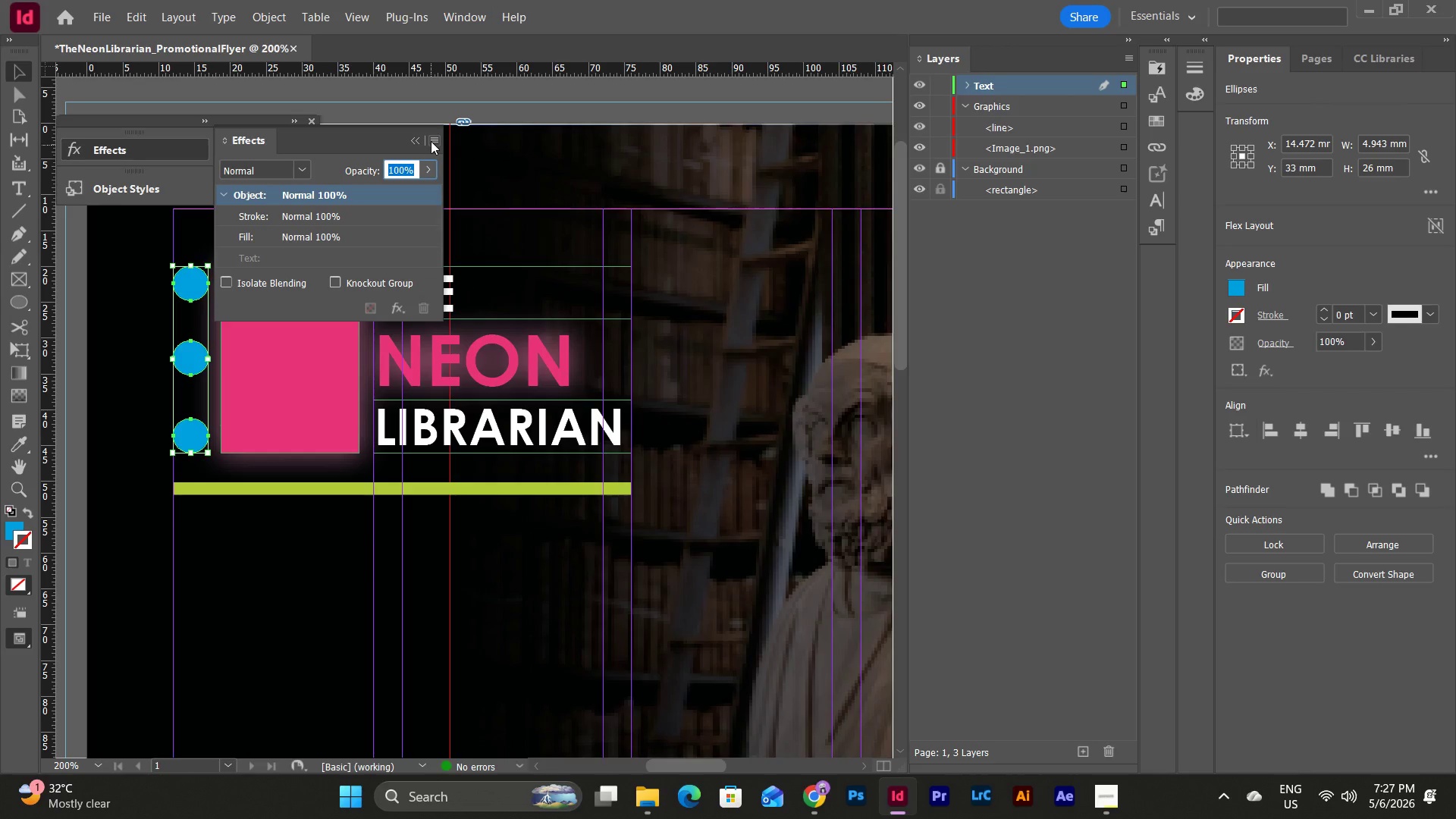 
left_click([431, 141])
 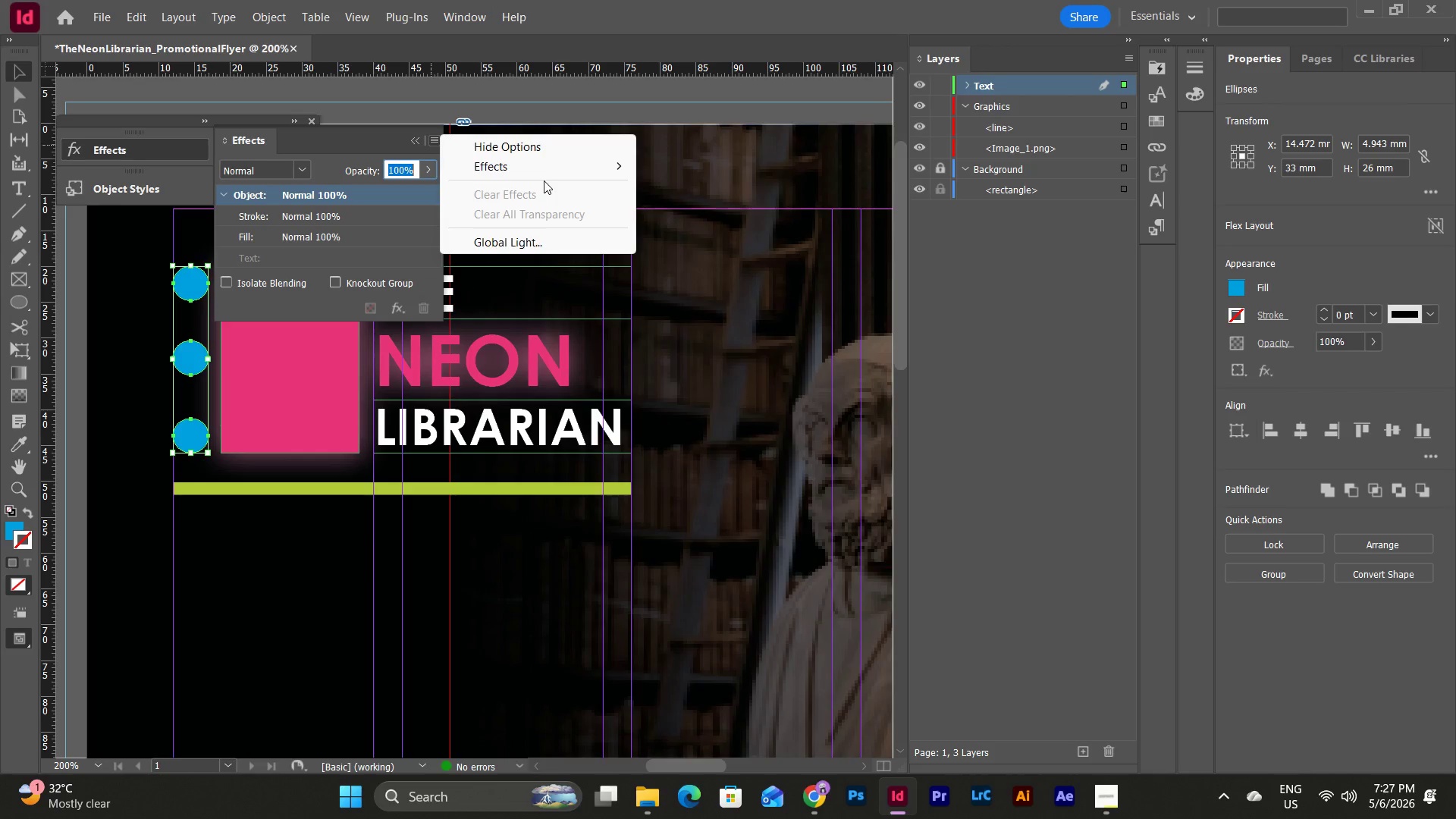 
double_click([544, 168])
 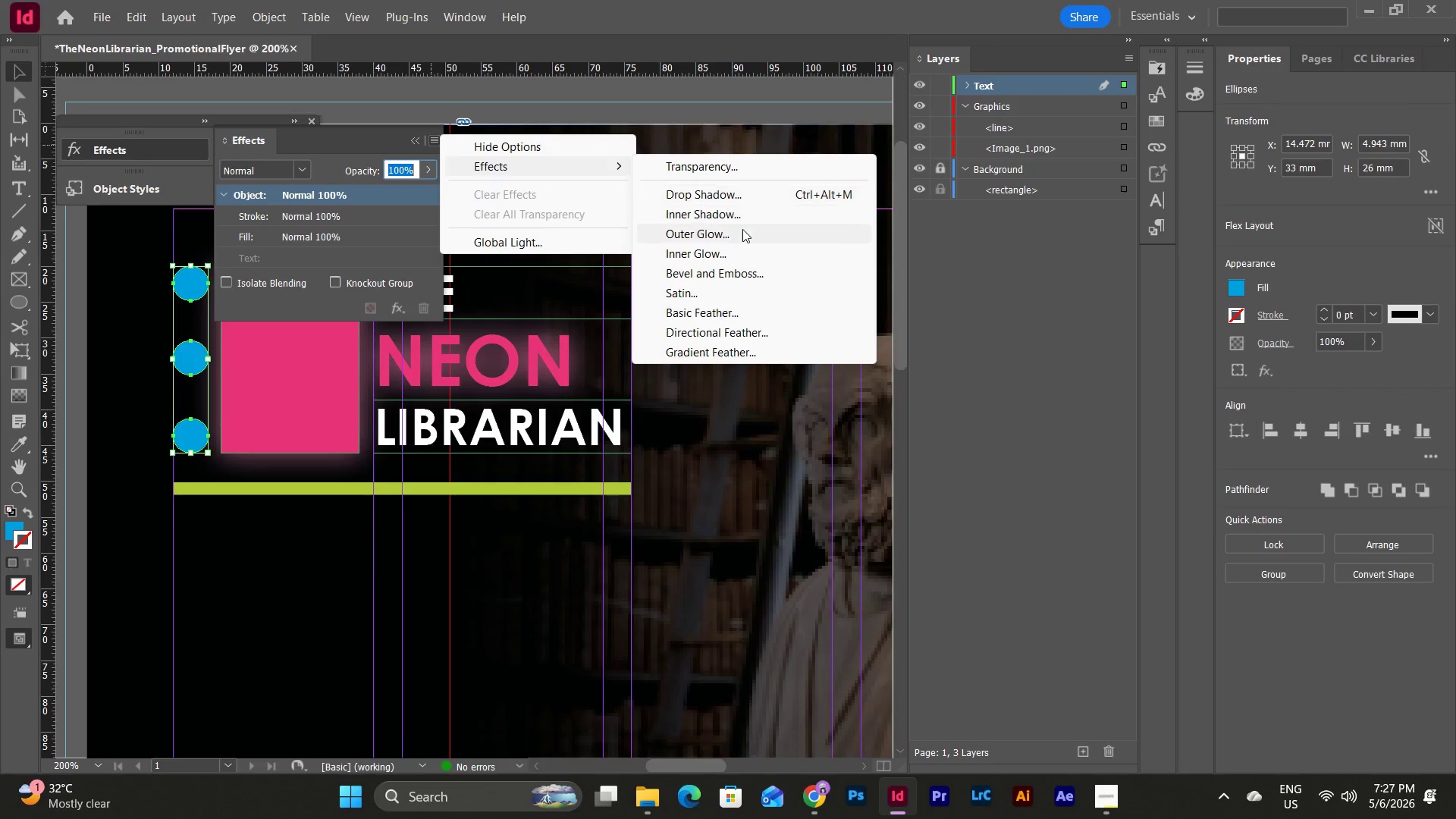 
left_click([742, 229])
 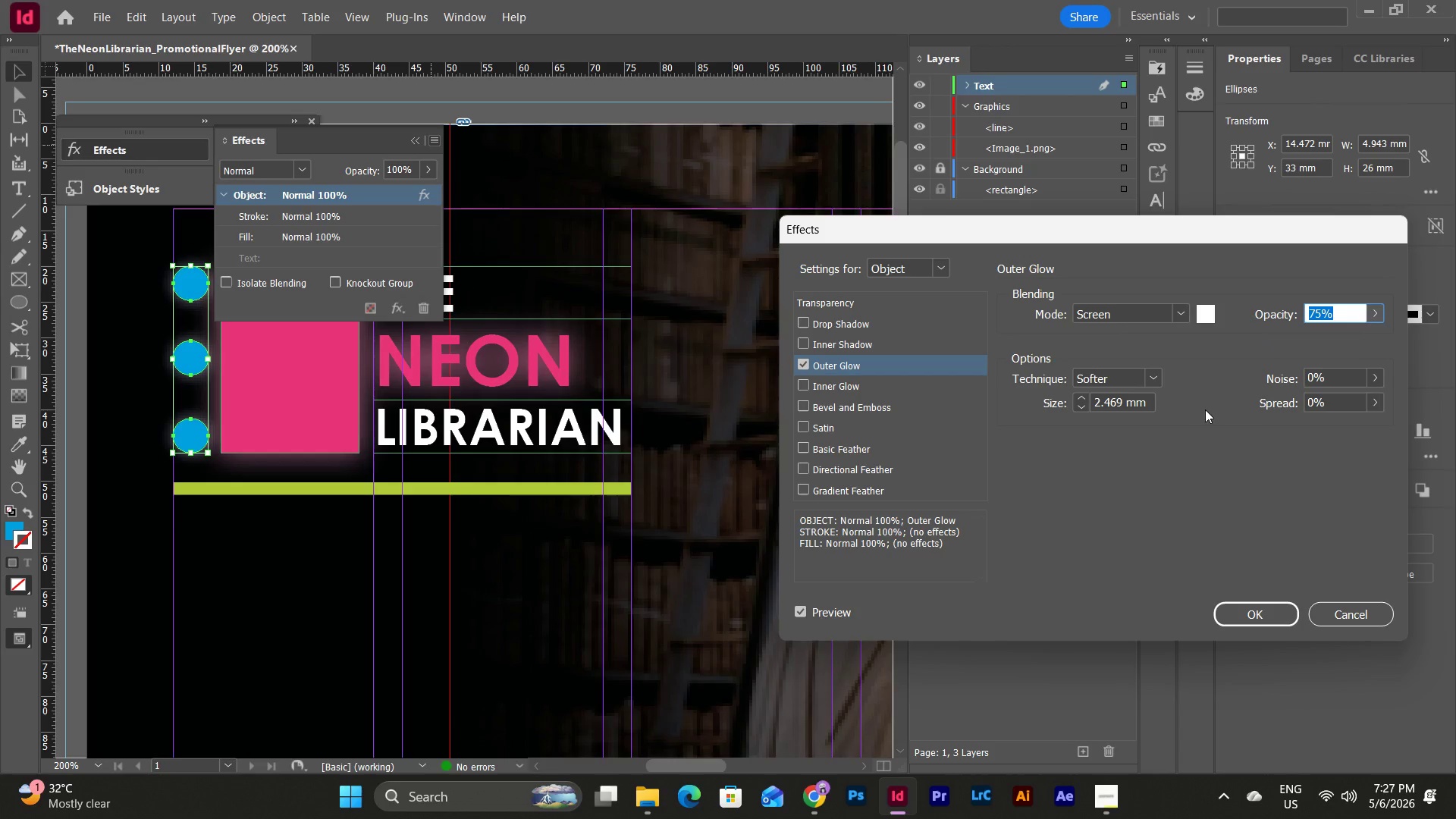 
left_click_drag(start_coordinate=[1150, 405], to_coordinate=[1015, 401])
 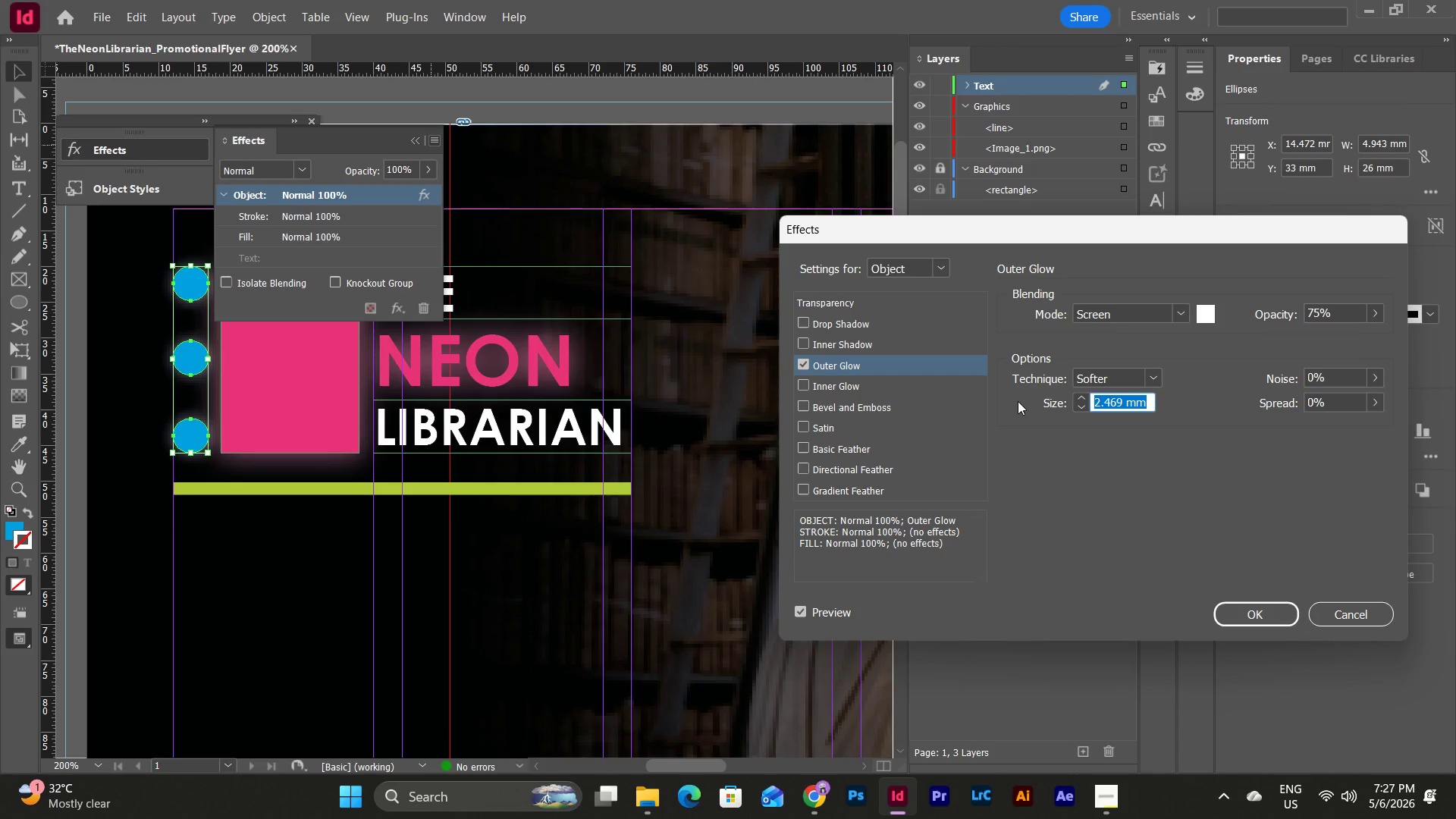 
key(Numpad5)
 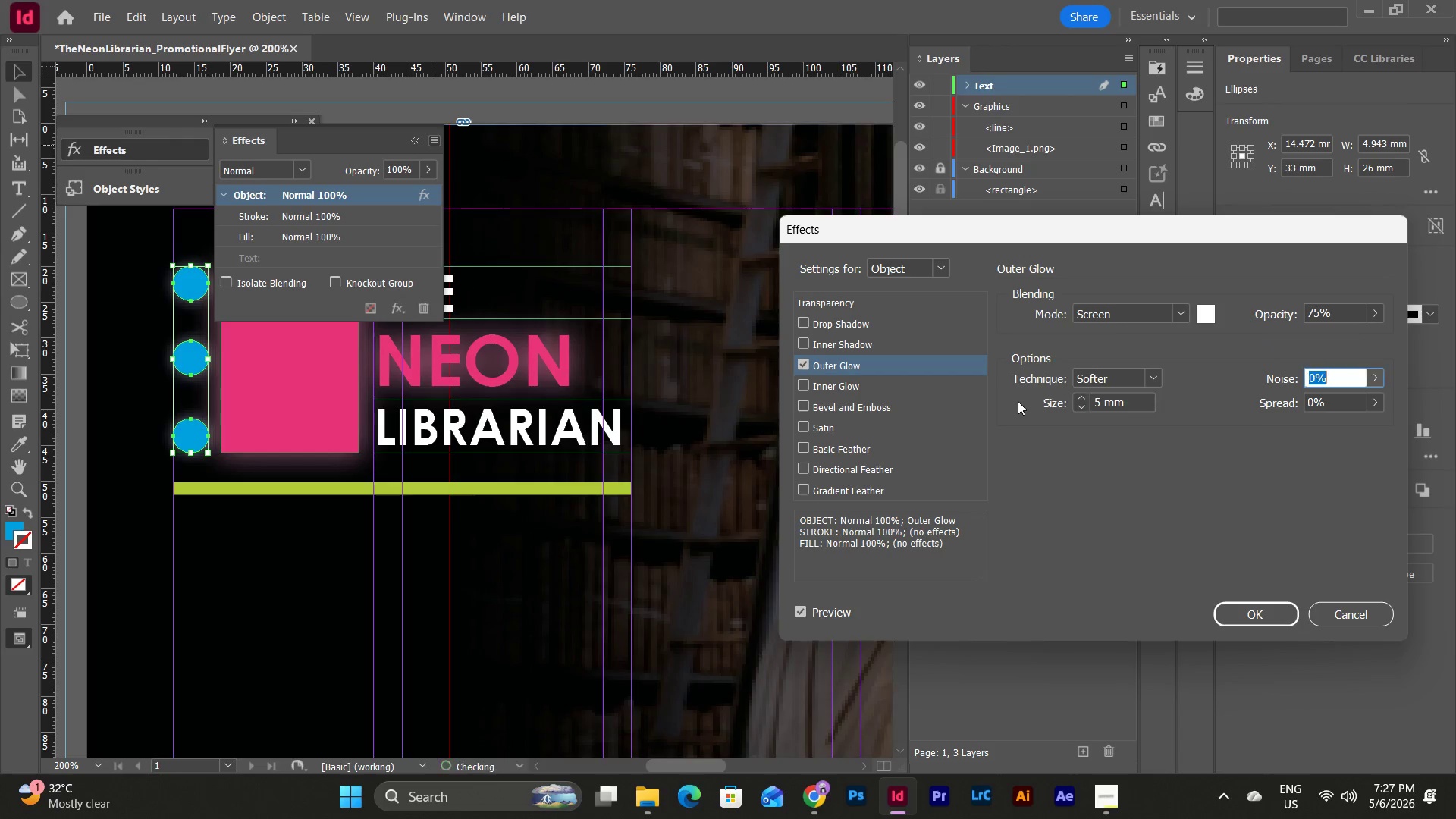 
key(Tab)
 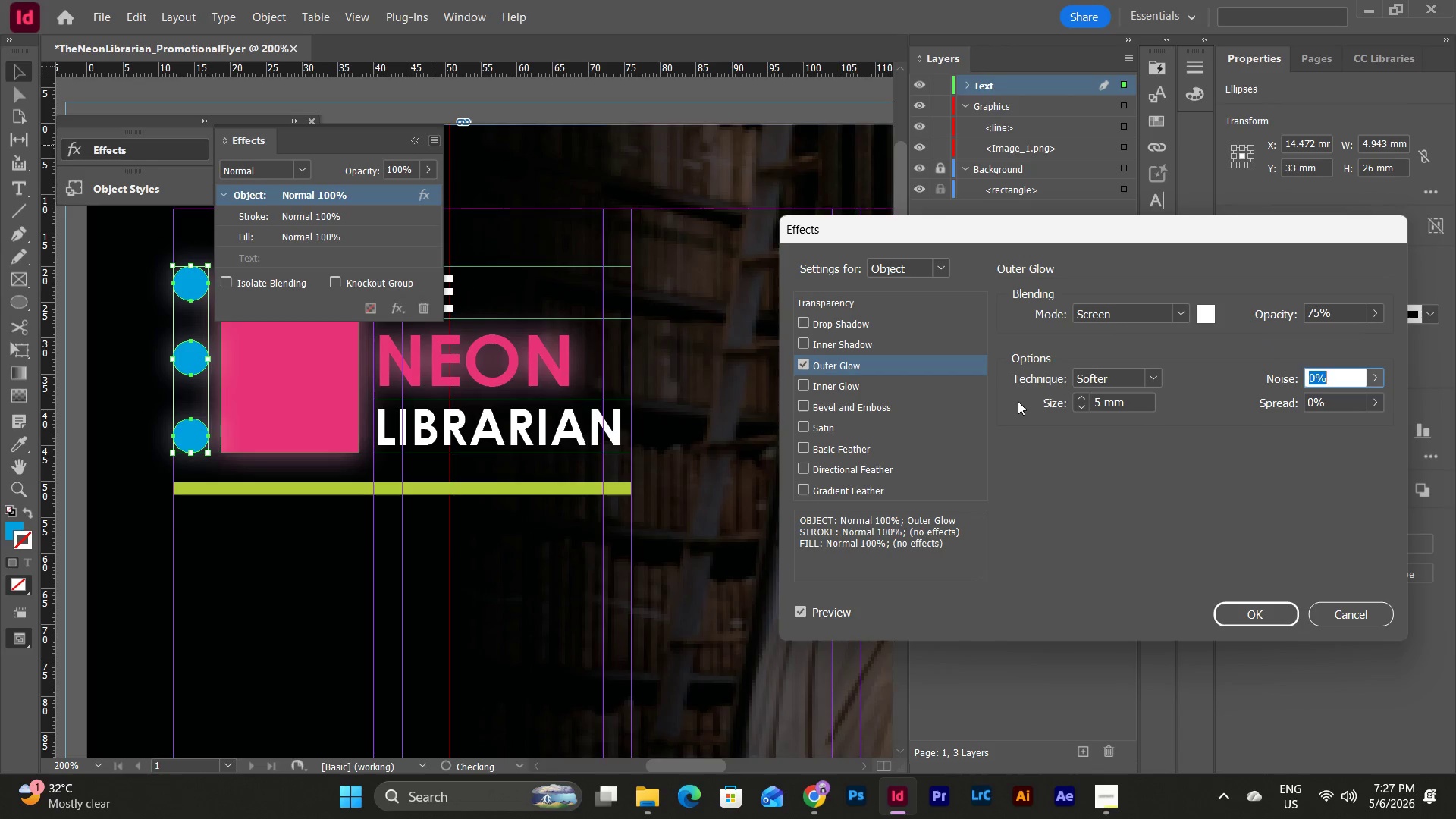 
key(Tab)
 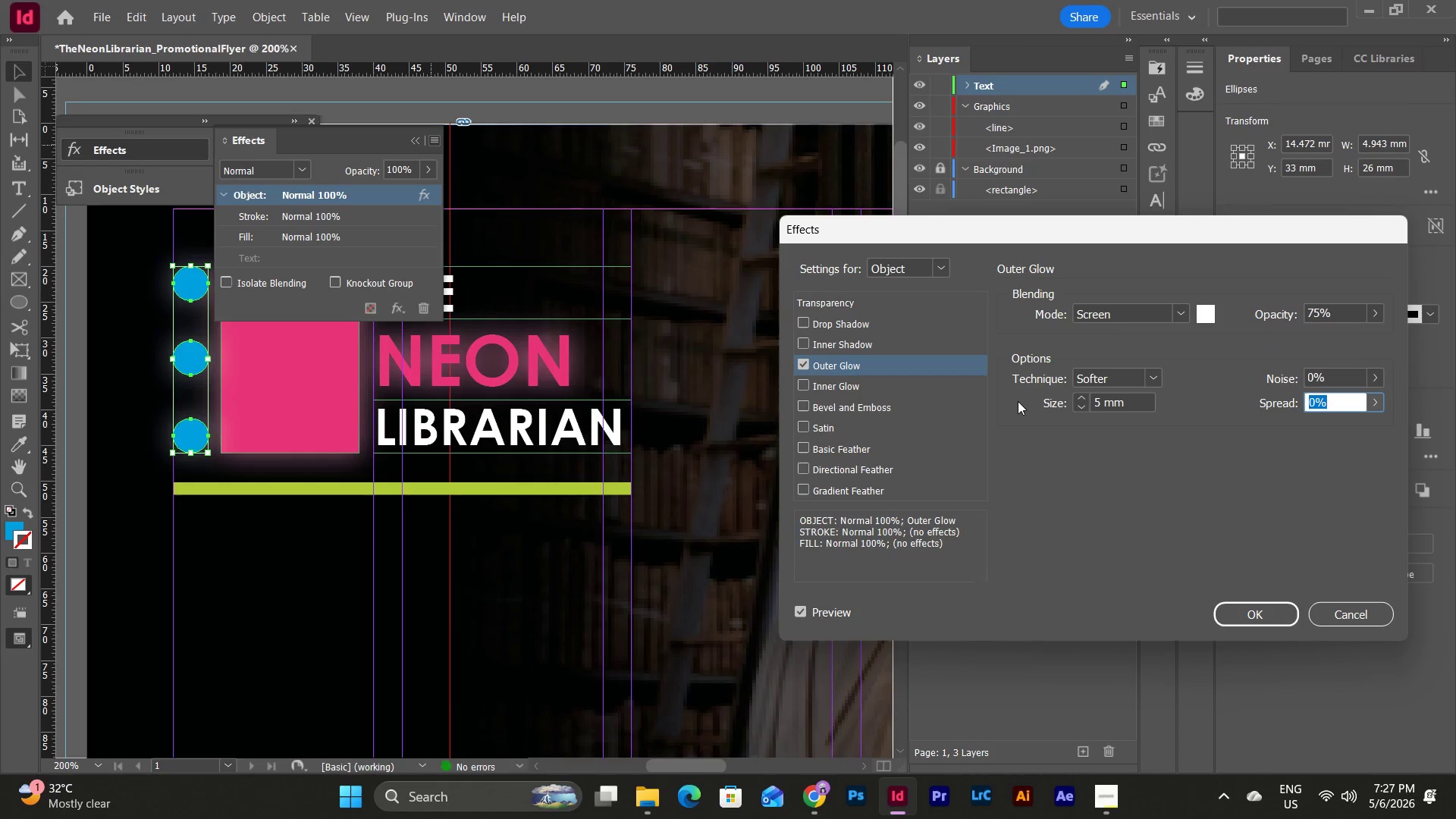 
key(Numpad1)
 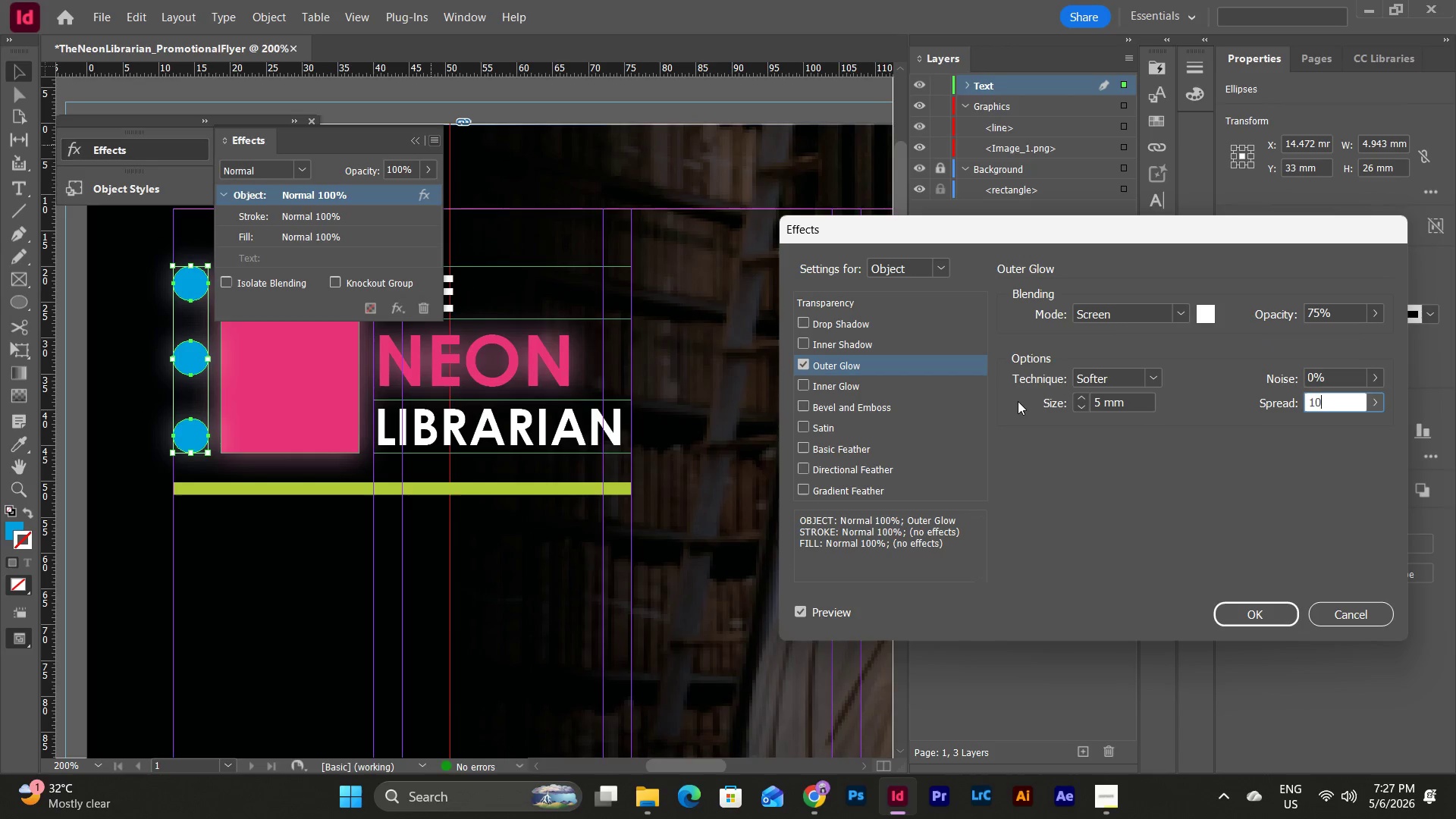 
key(Numpad0)
 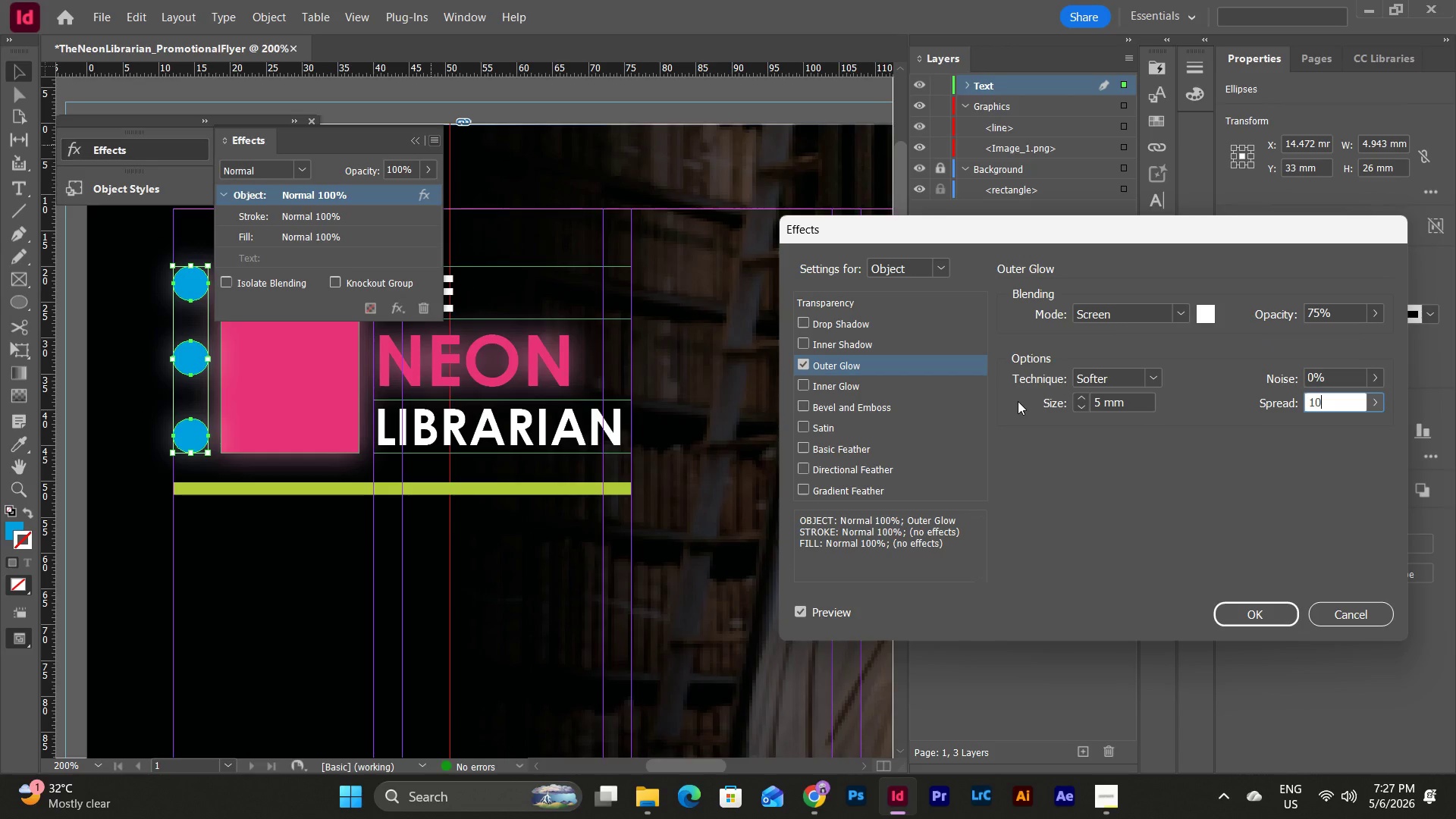 
key(Tab)
 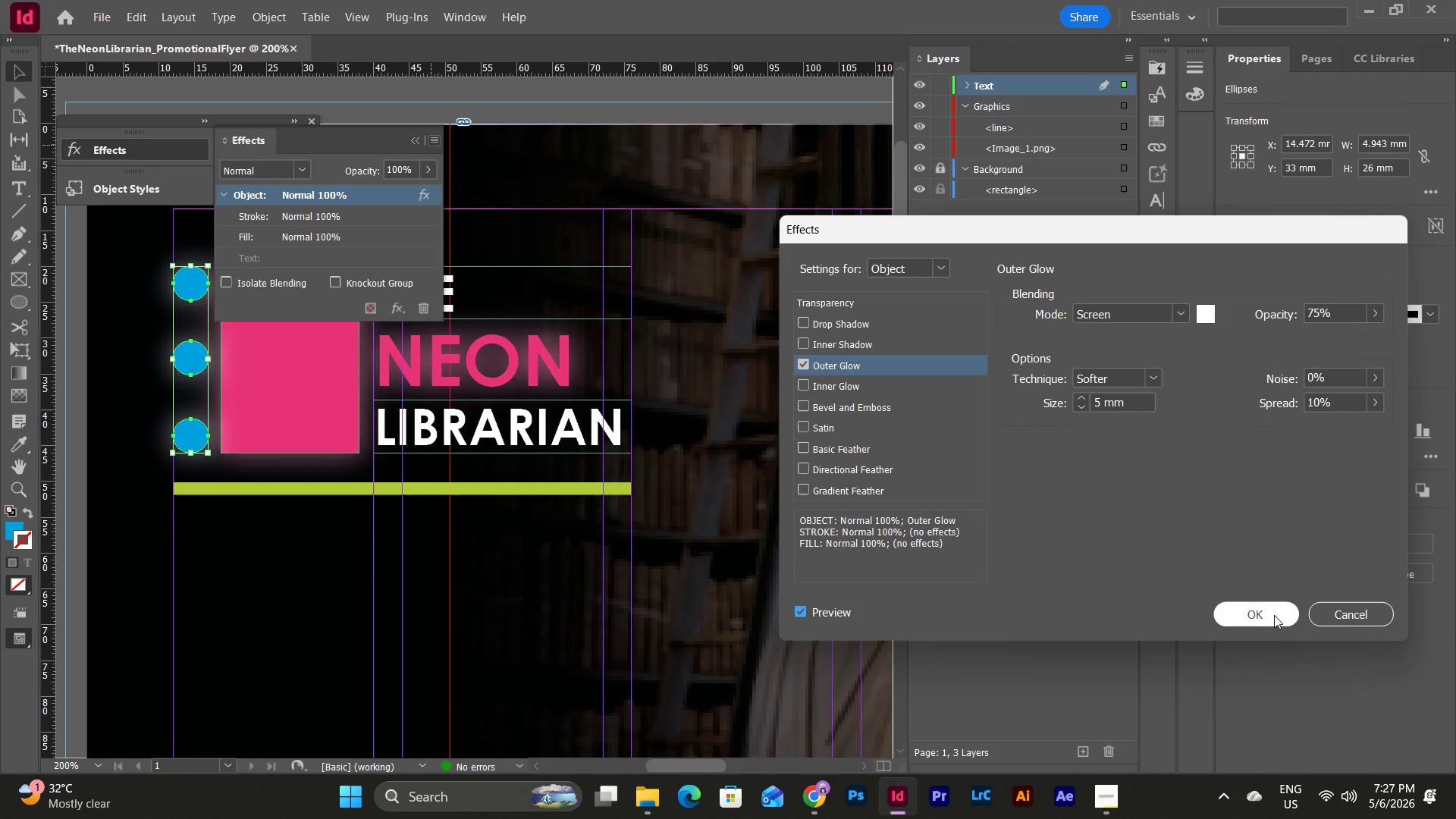 
left_click([1205, 306])
 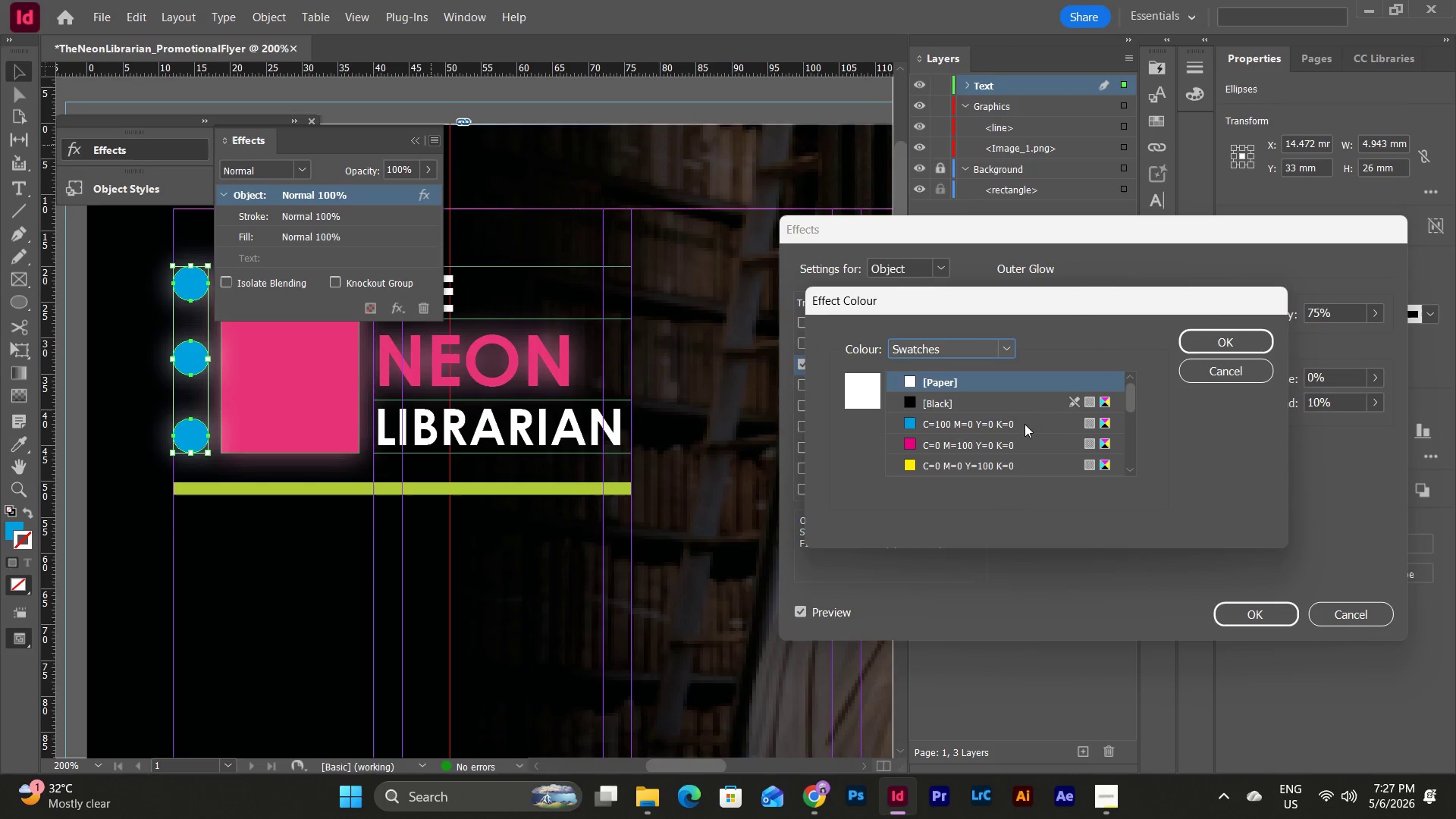 
scroll: coordinate [1028, 421], scroll_direction: down, amount: 10.0
 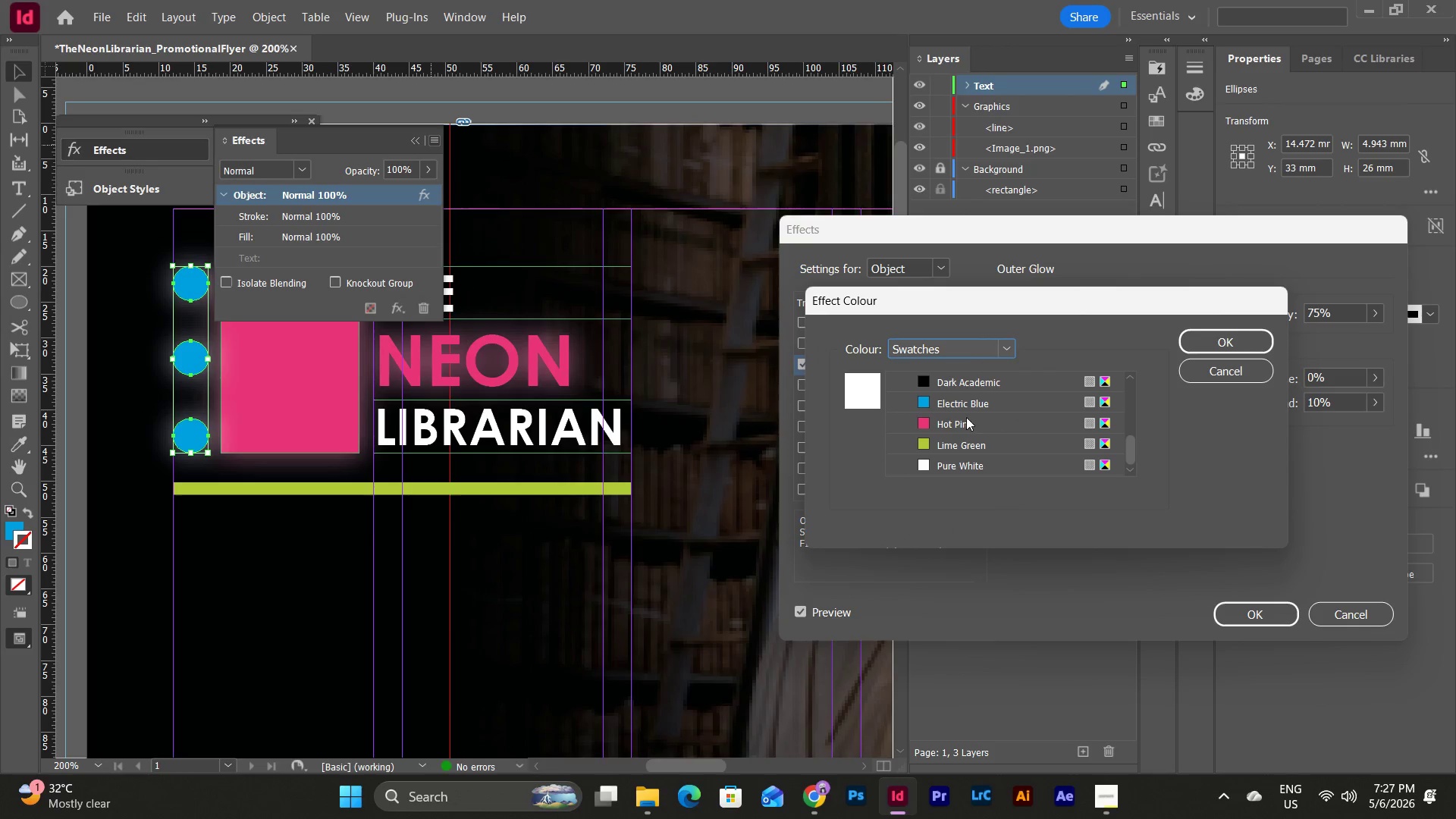 
left_click([967, 410])
 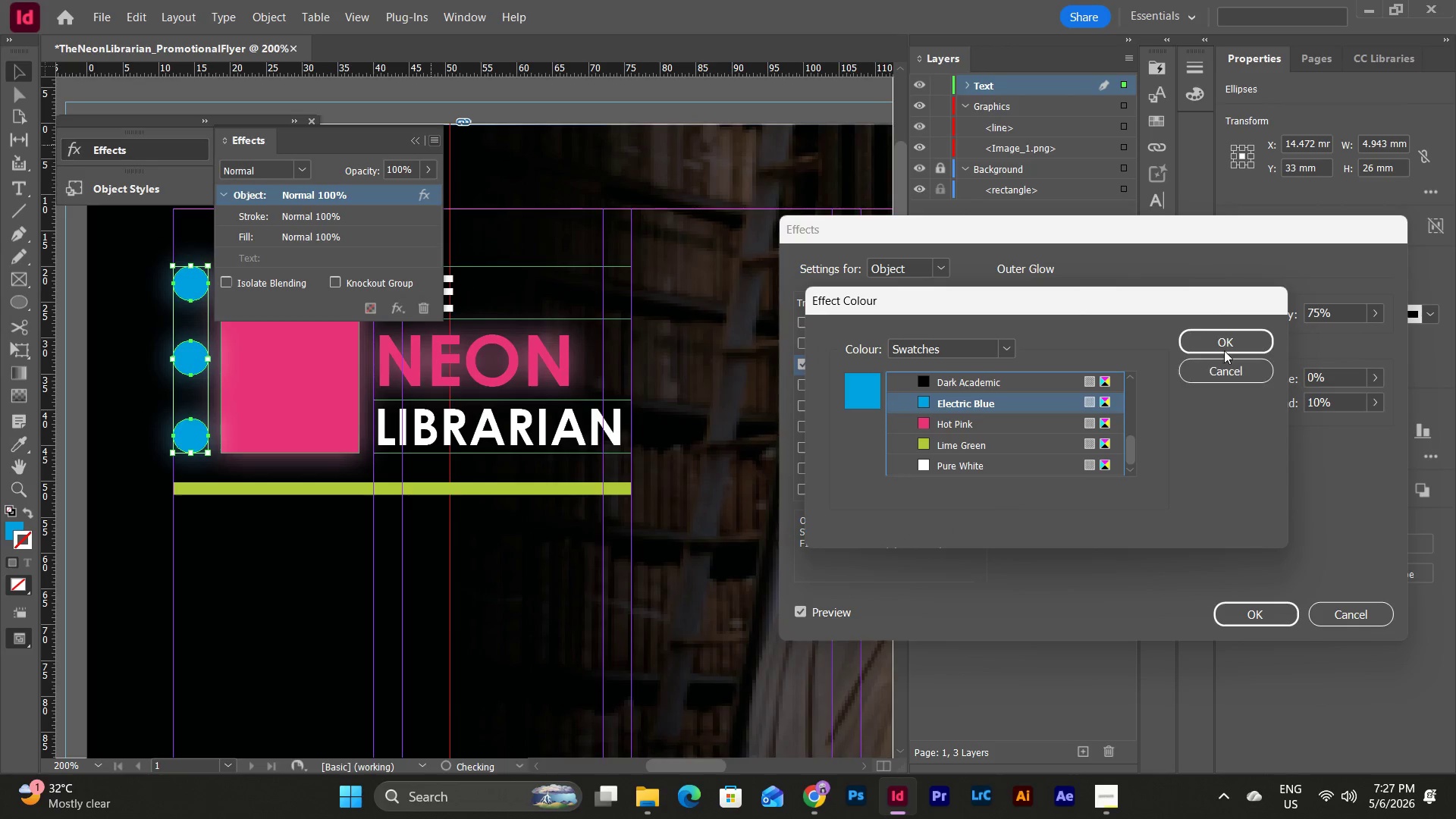 
left_click([1225, 339])
 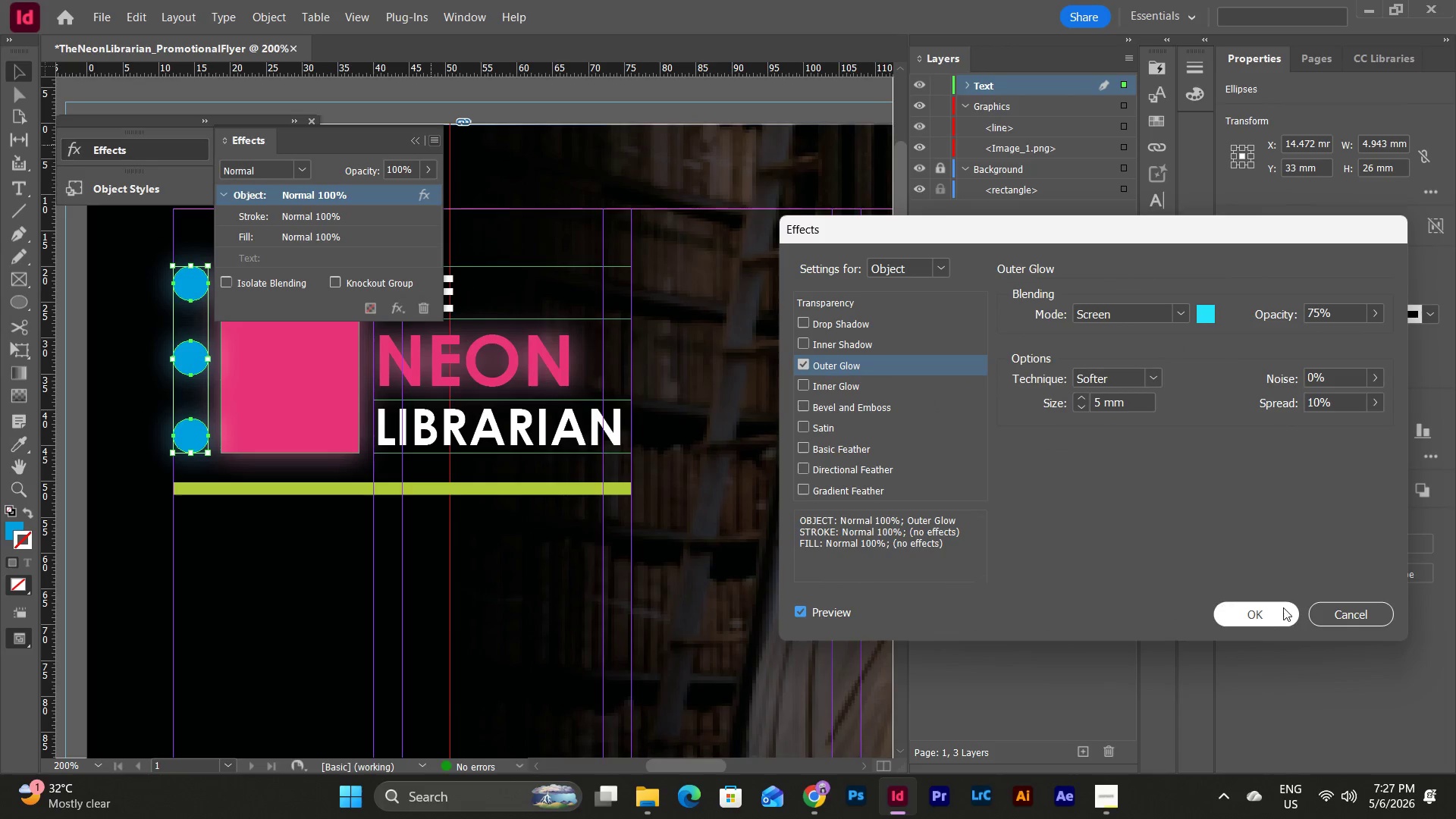 
left_click([1272, 607])
 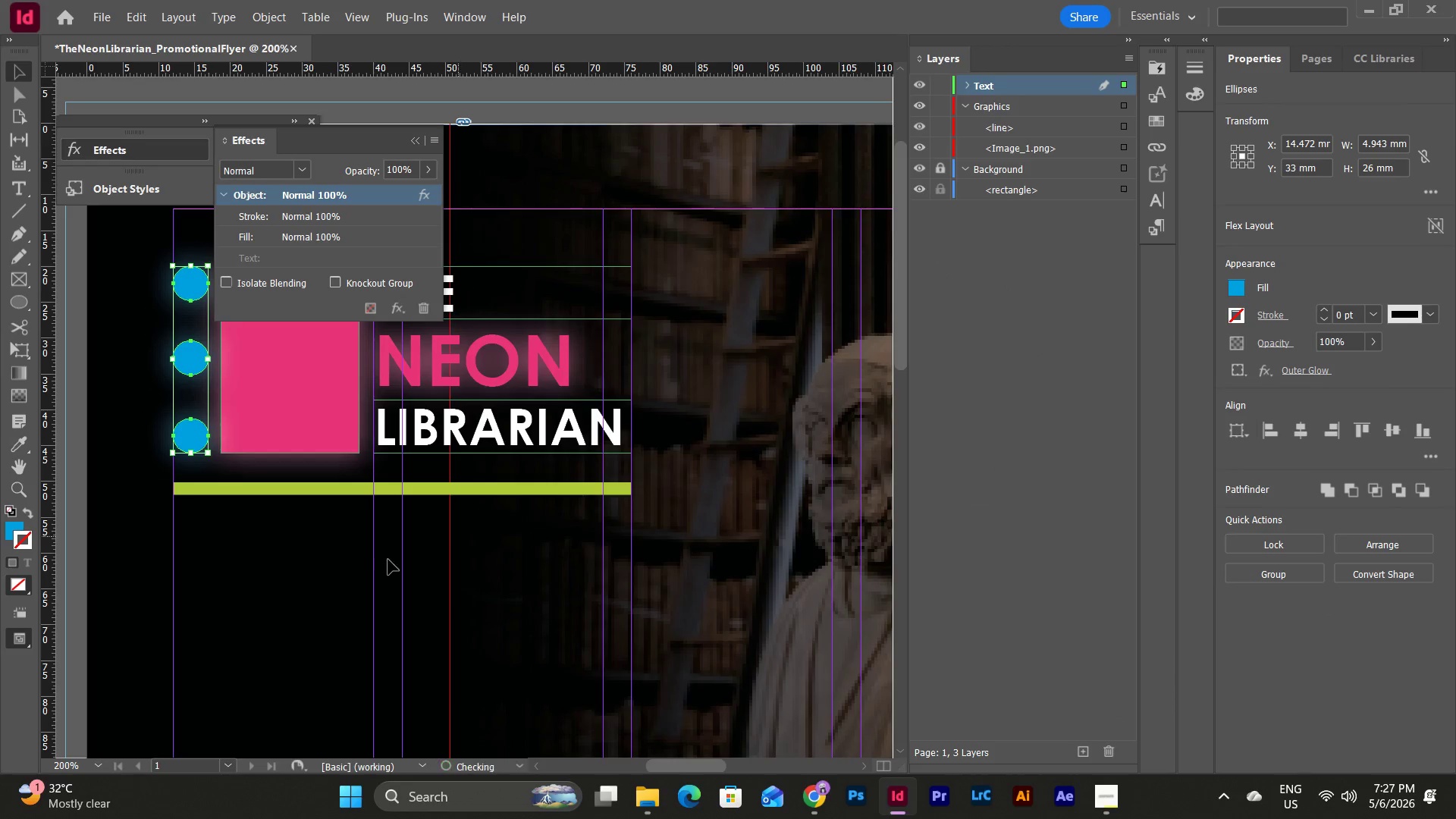 
left_click([334, 560])
 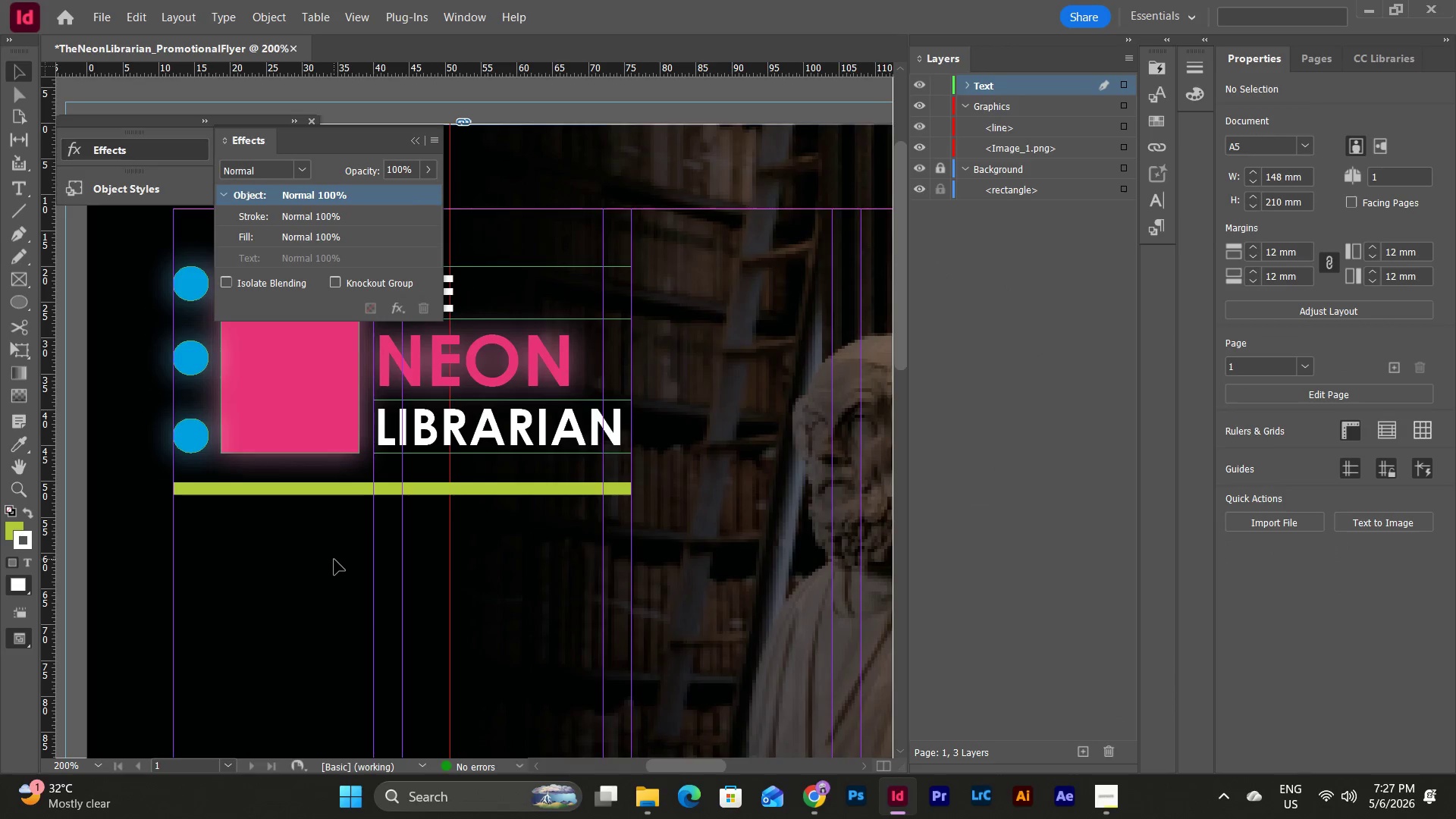 
left_click([334, 560])
 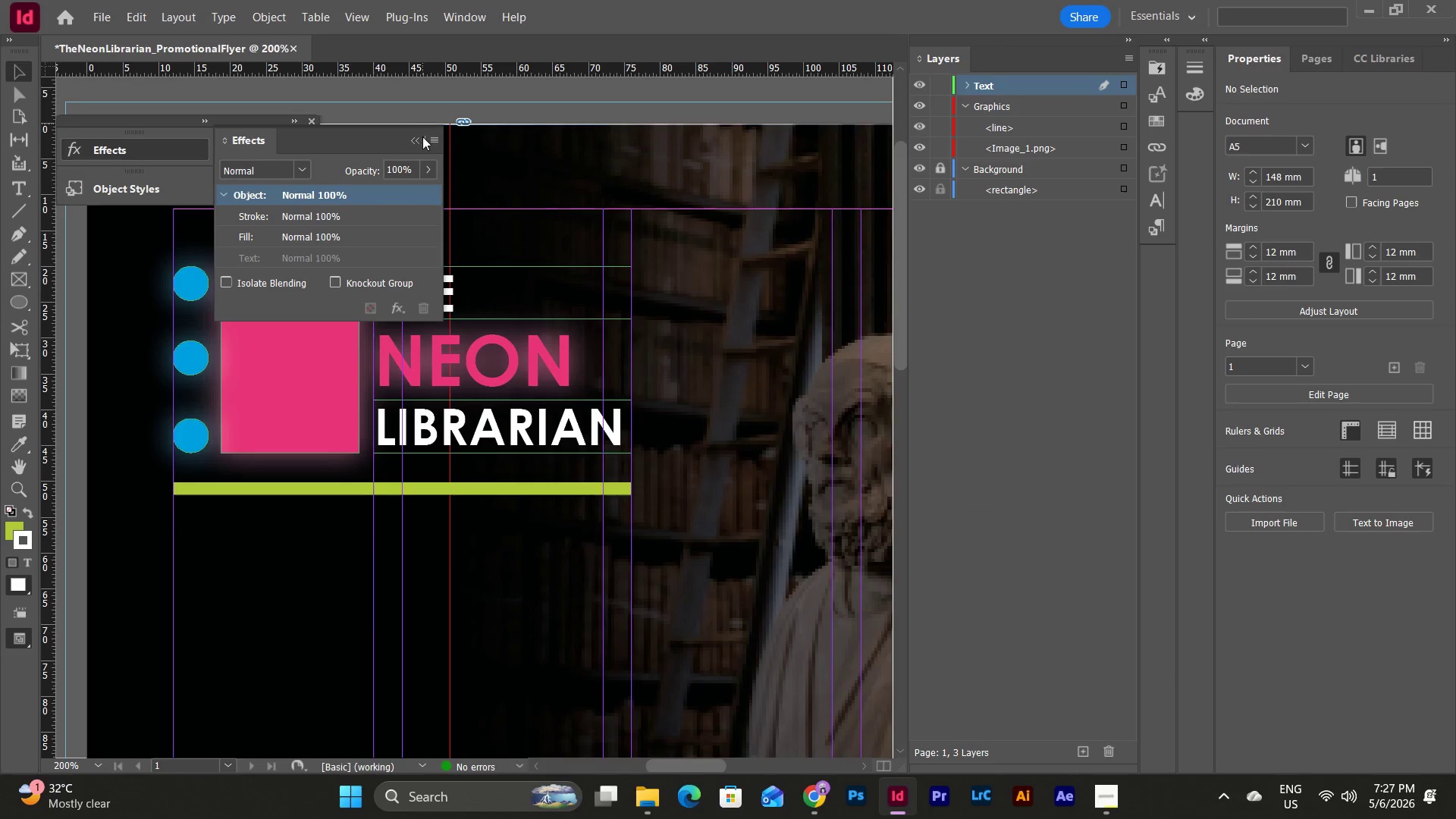 
left_click([414, 138])
 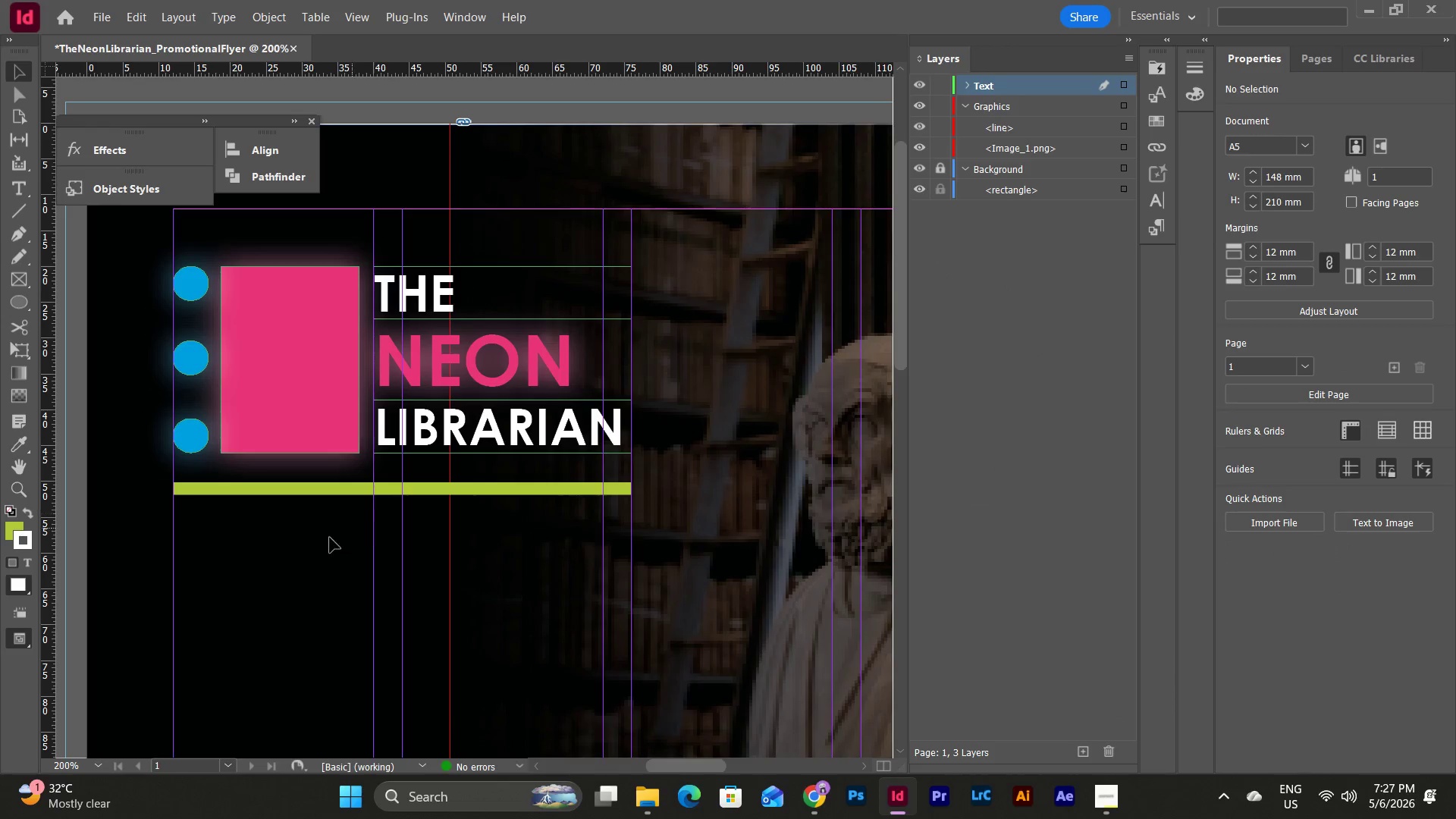 
left_click([315, 542])
 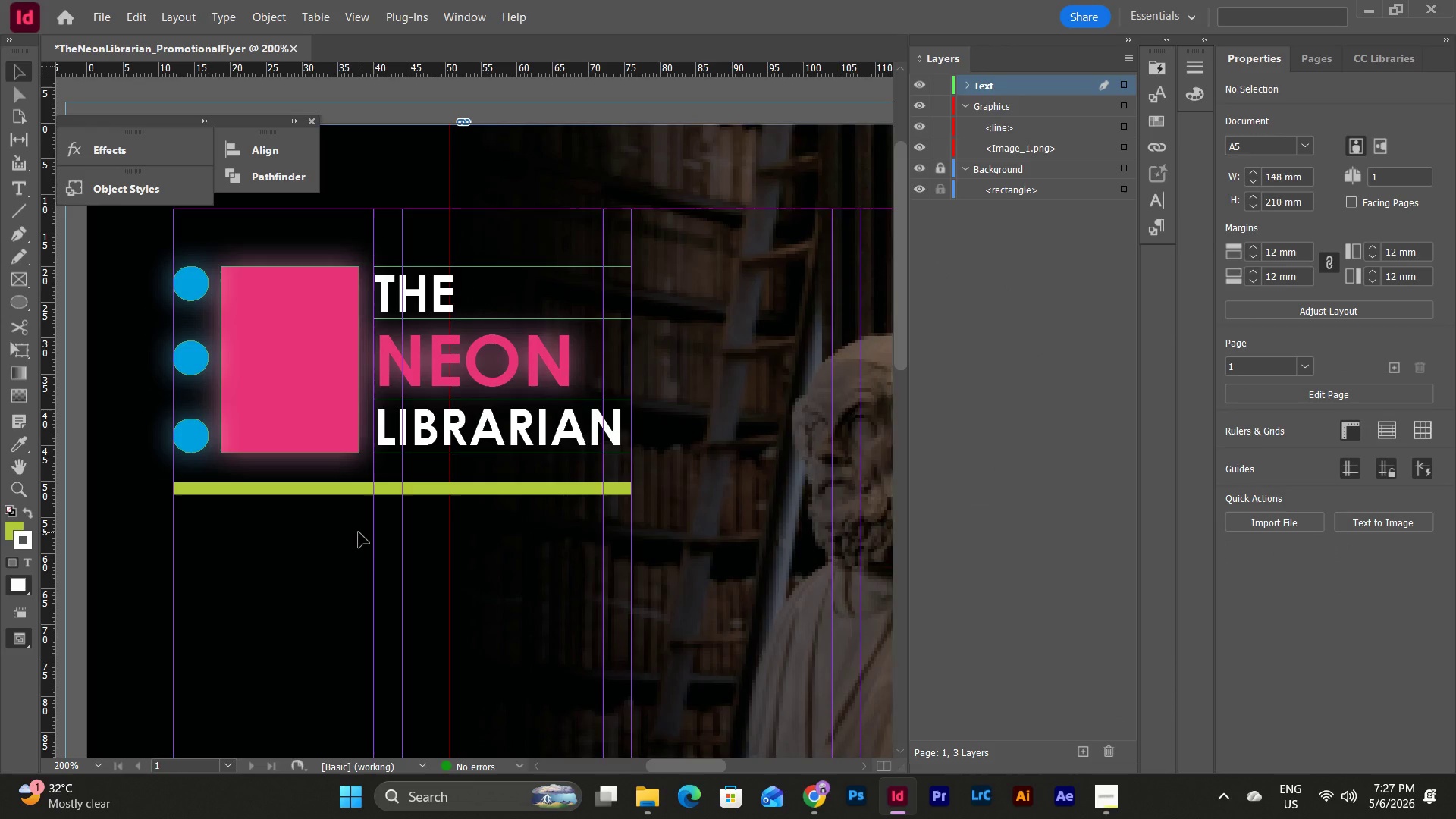 
left_click([359, 532])
 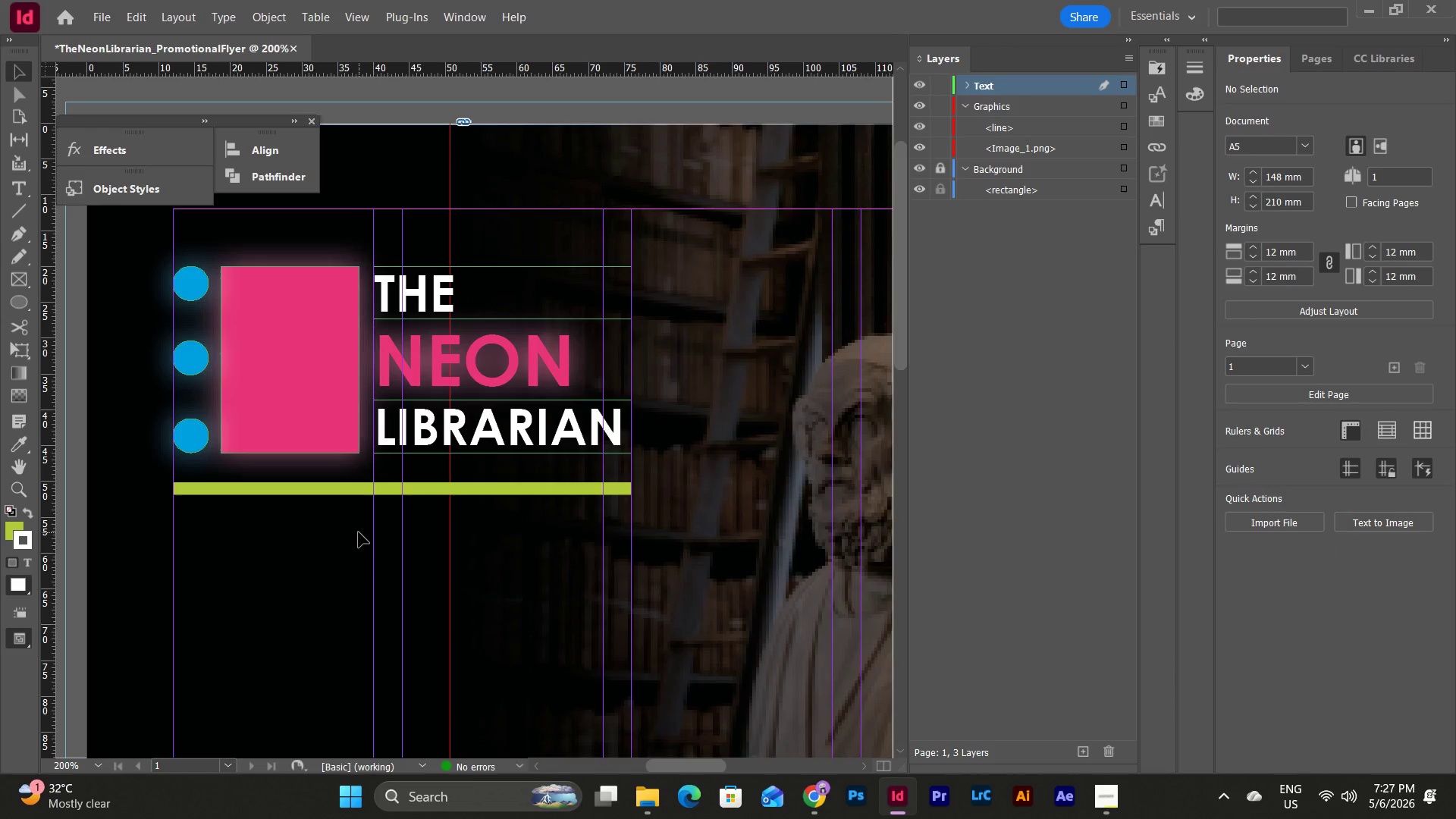 
key(W)
 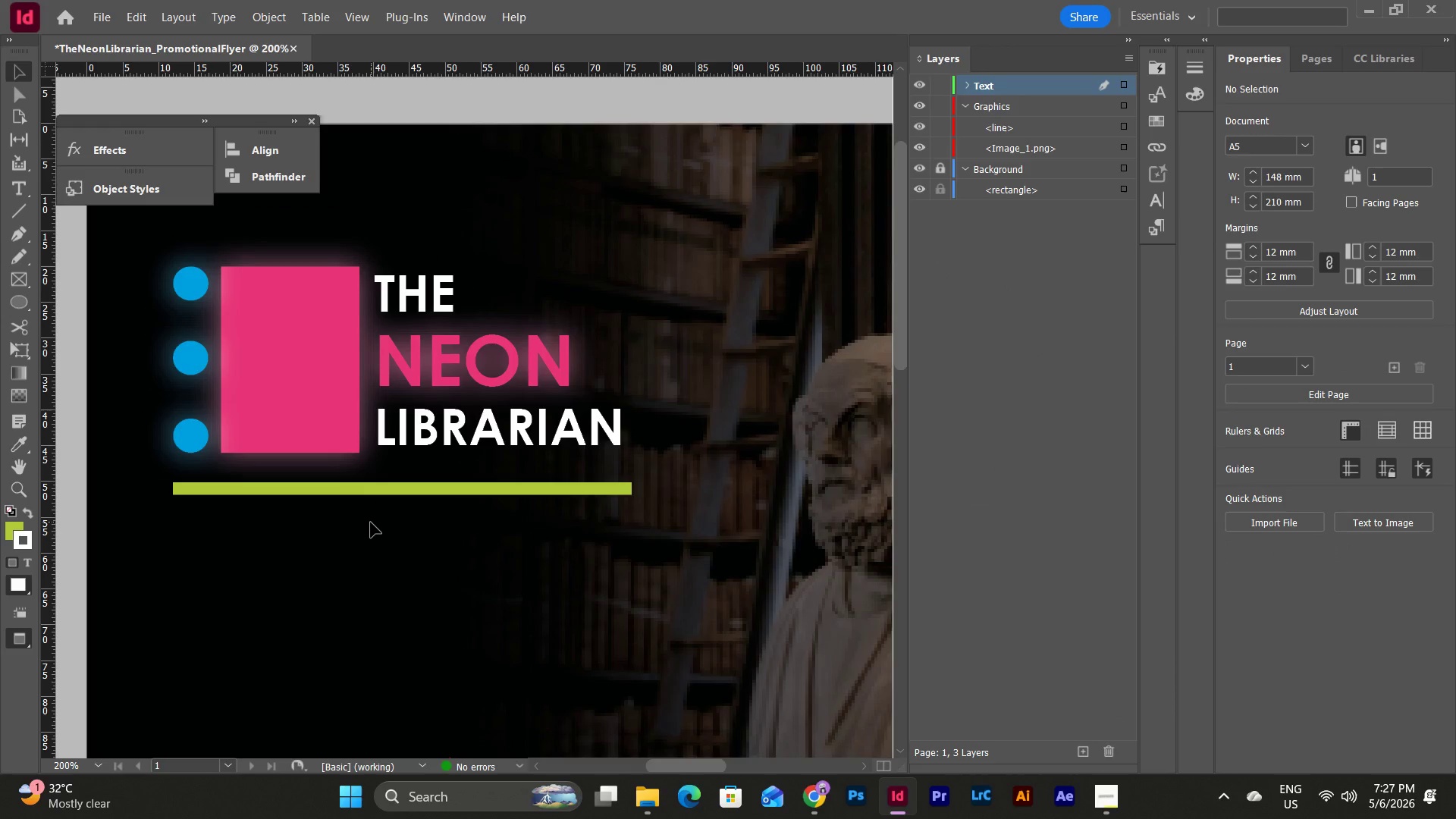 
key(W)
 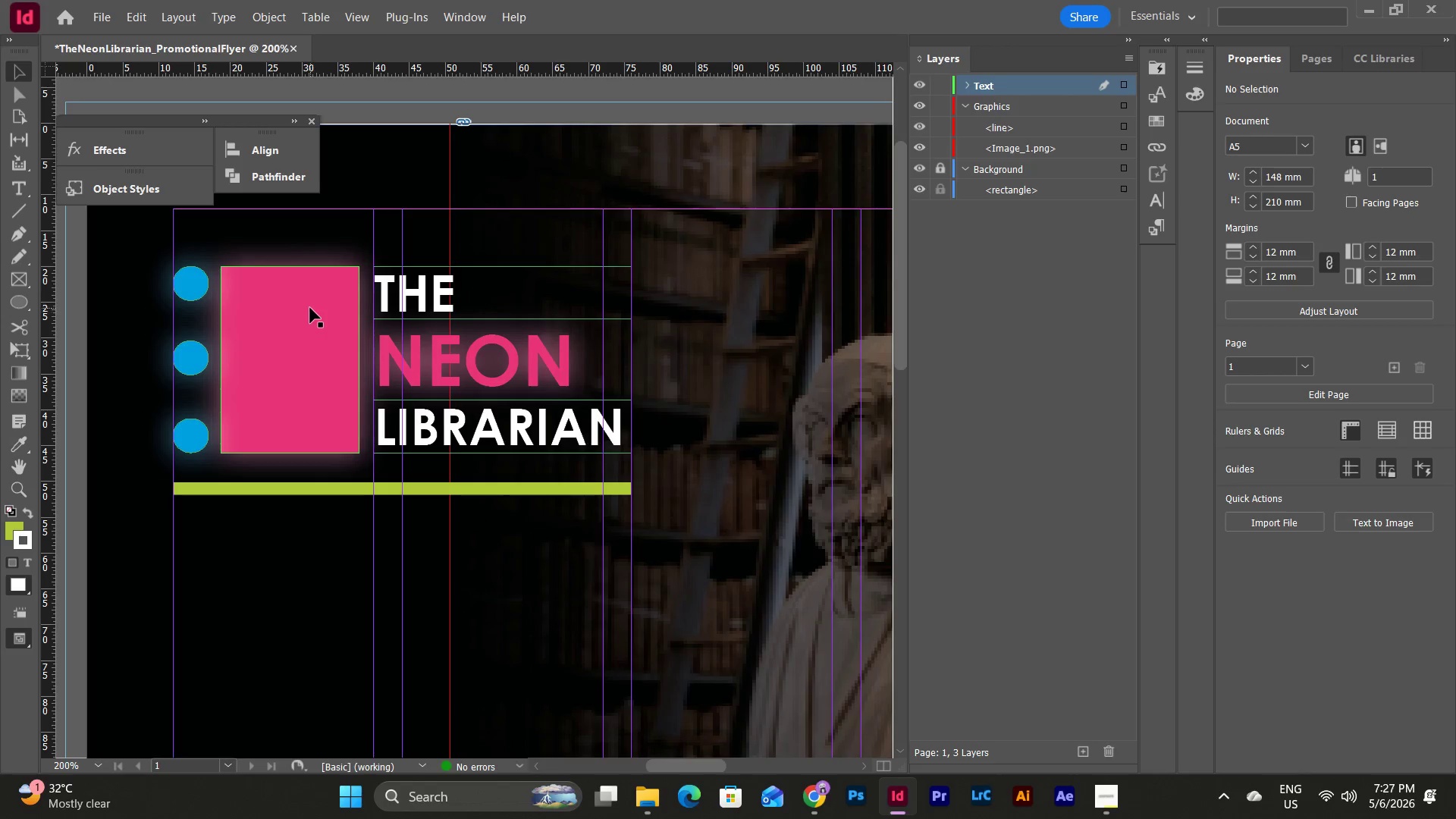 
left_click([310, 308])
 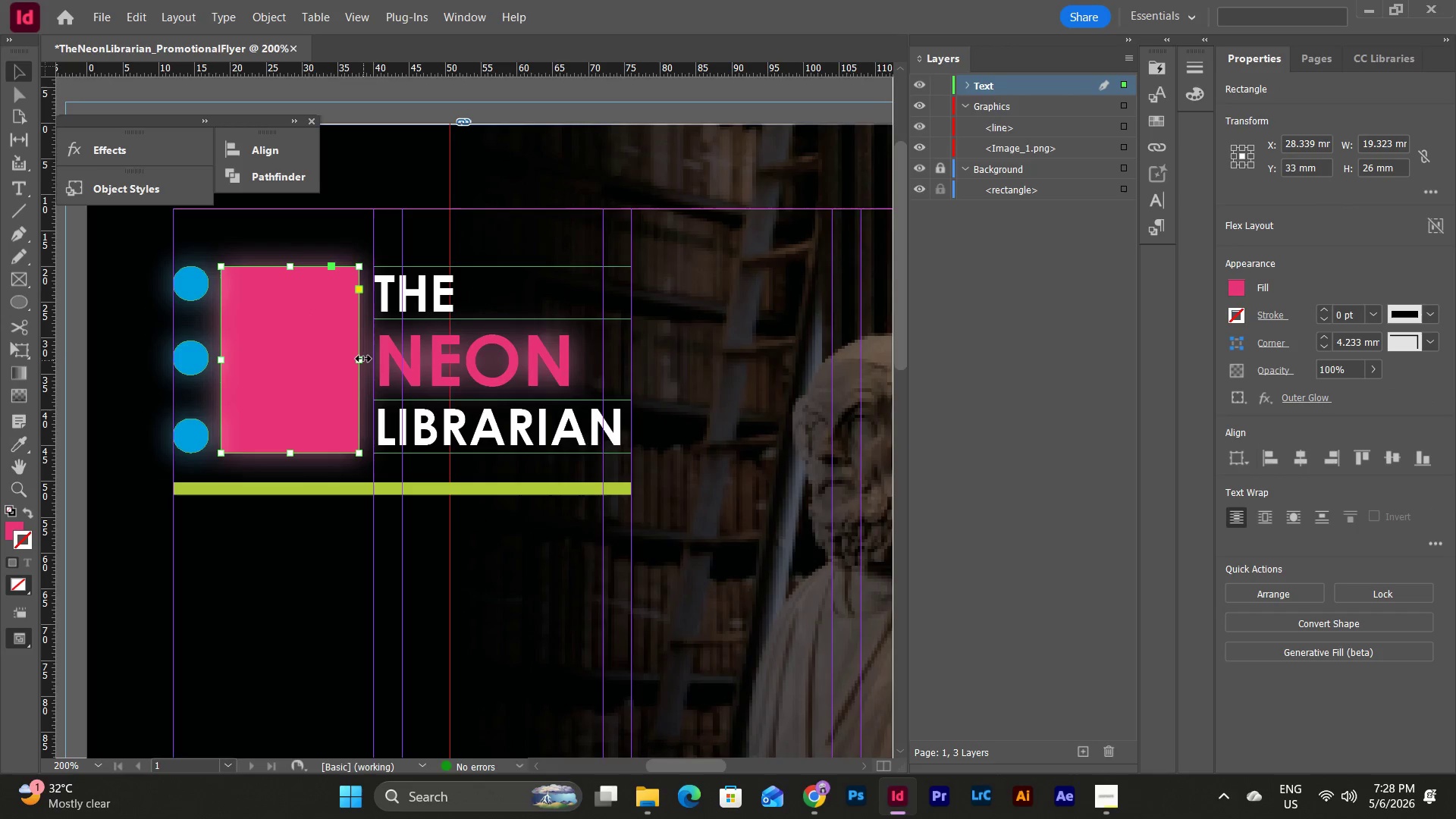 
left_click_drag(start_coordinate=[363, 359], to_coordinate=[345, 359])
 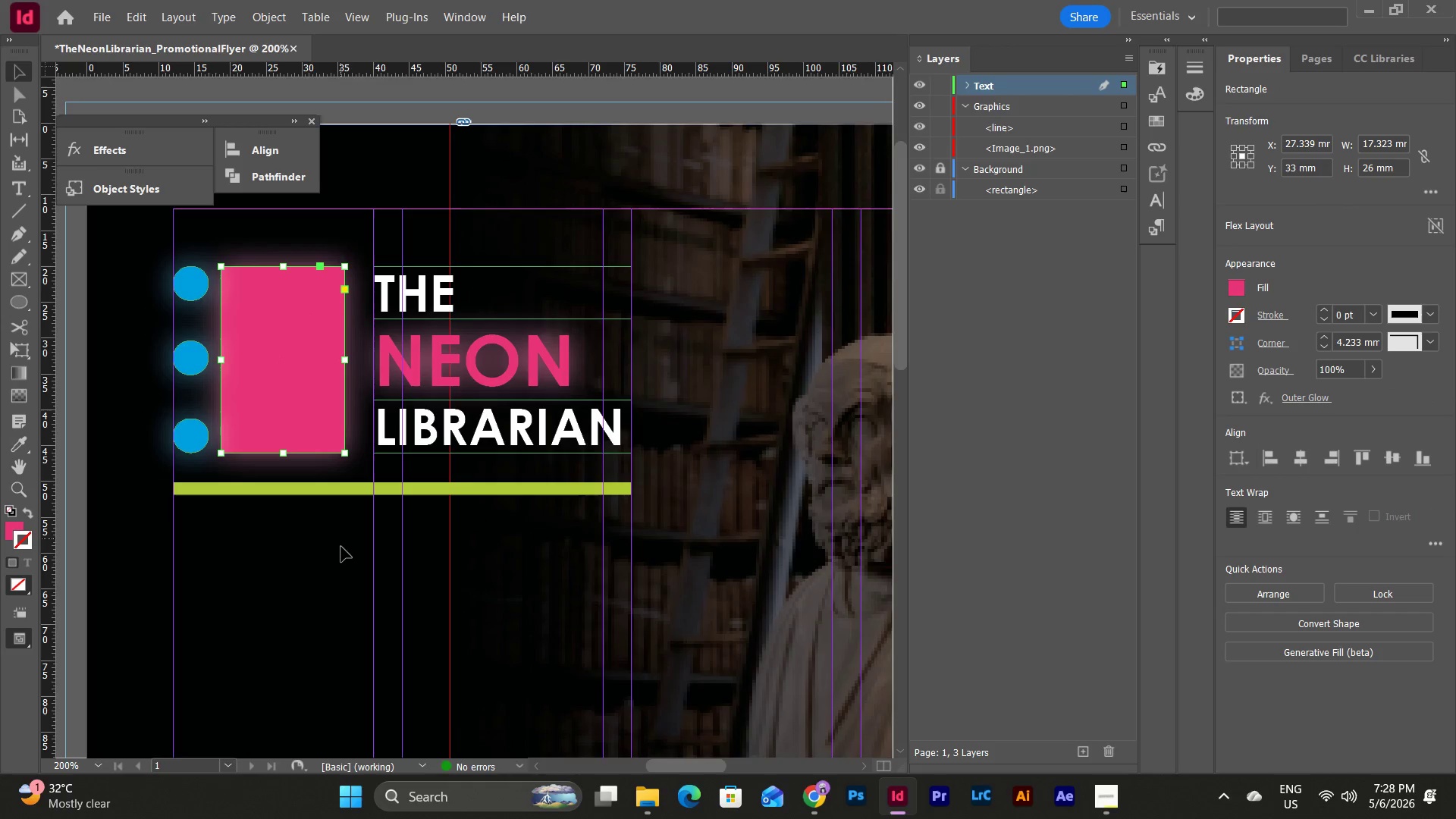 
left_click([328, 598])
 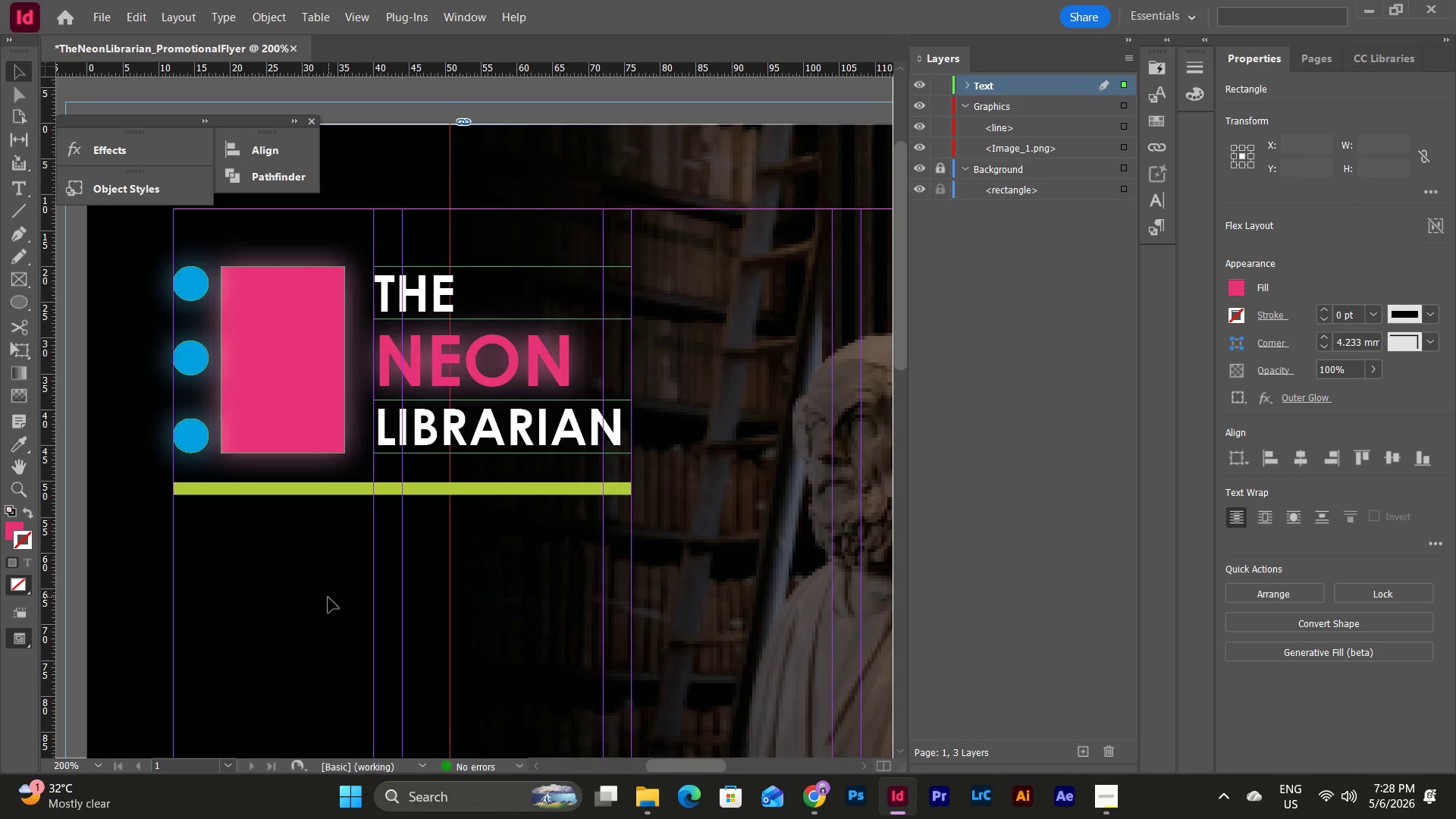 
hold_key(key=W, duration=0.38)
 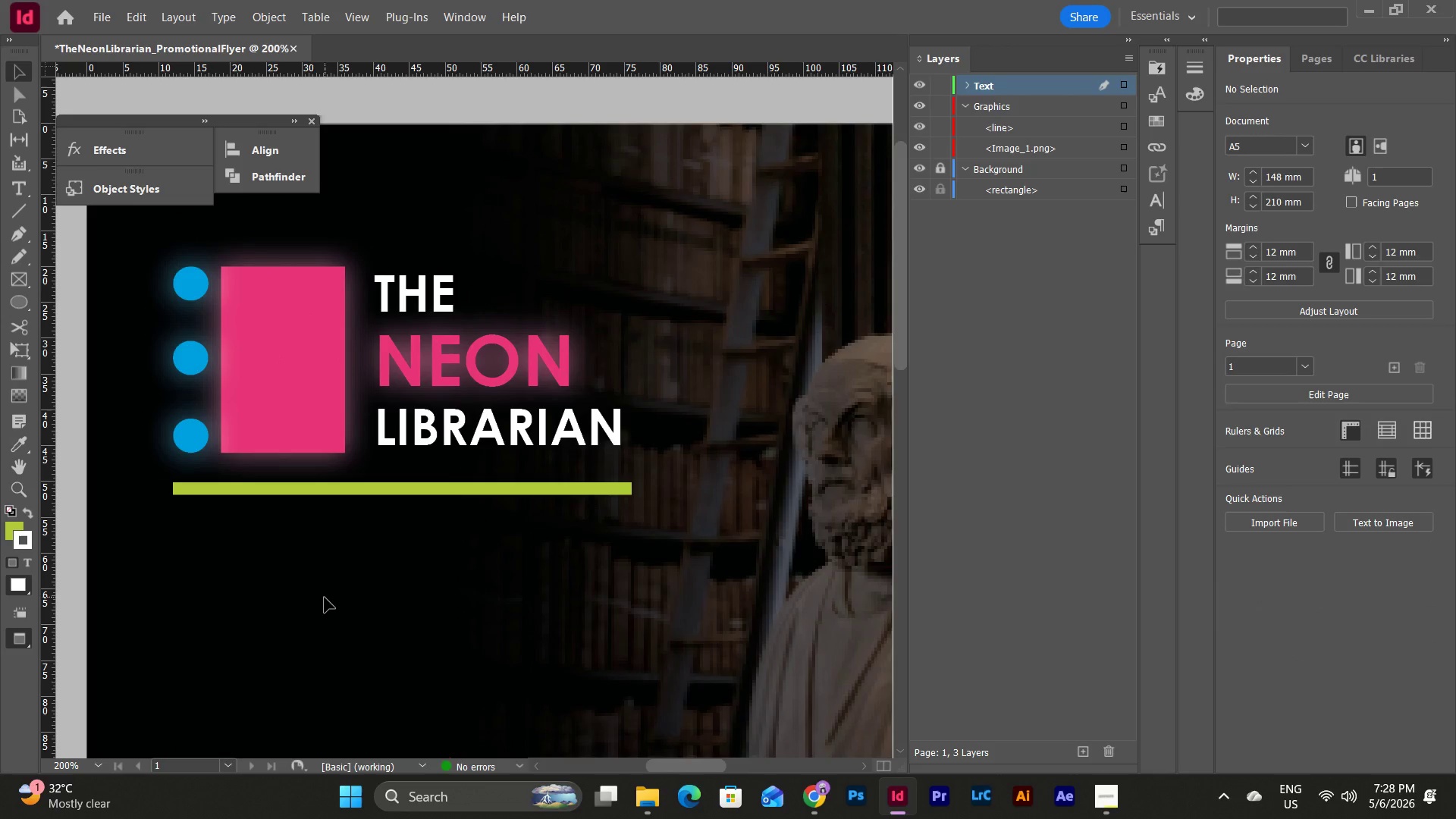 
key(W)
 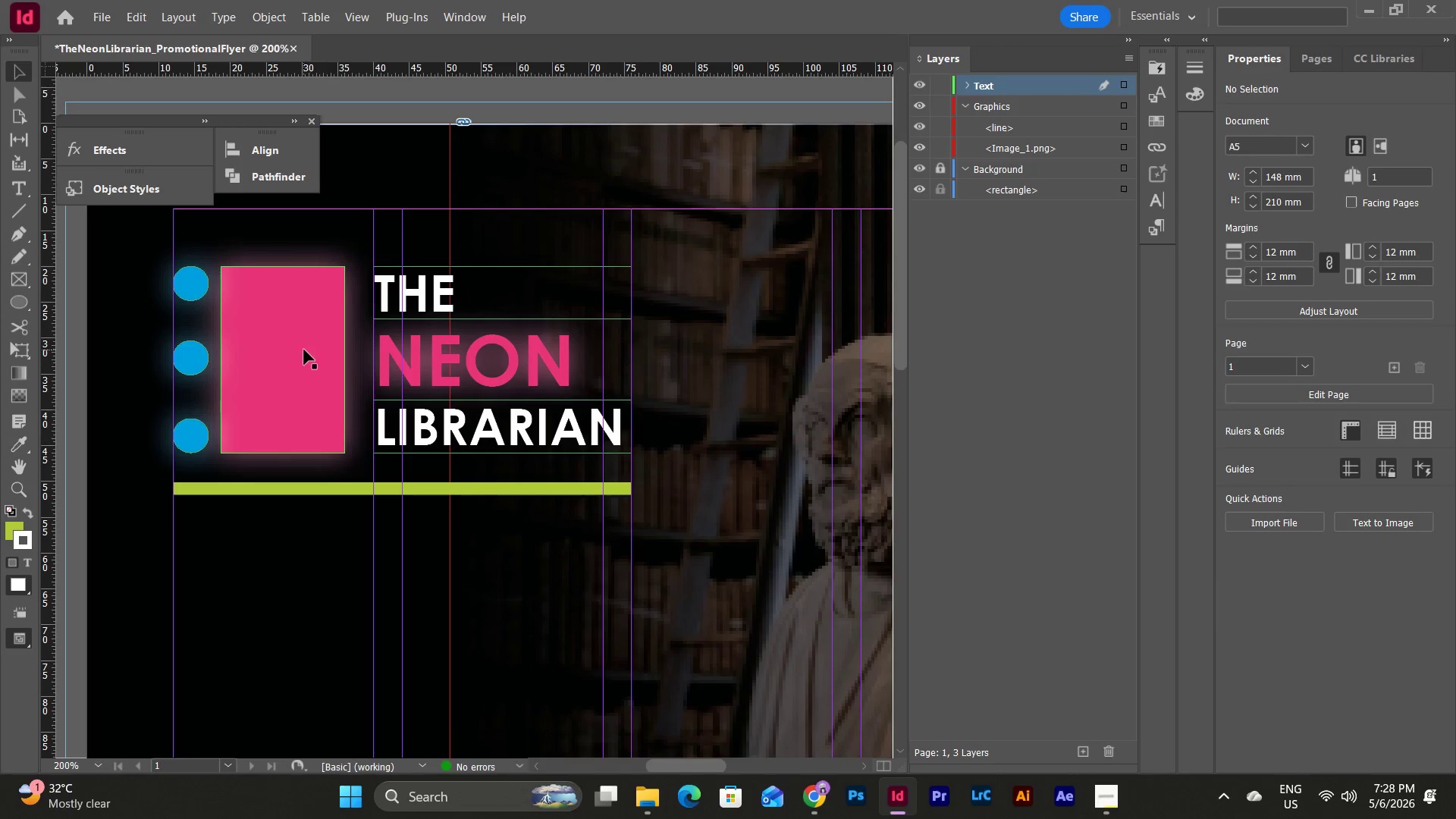 
left_click([304, 350])
 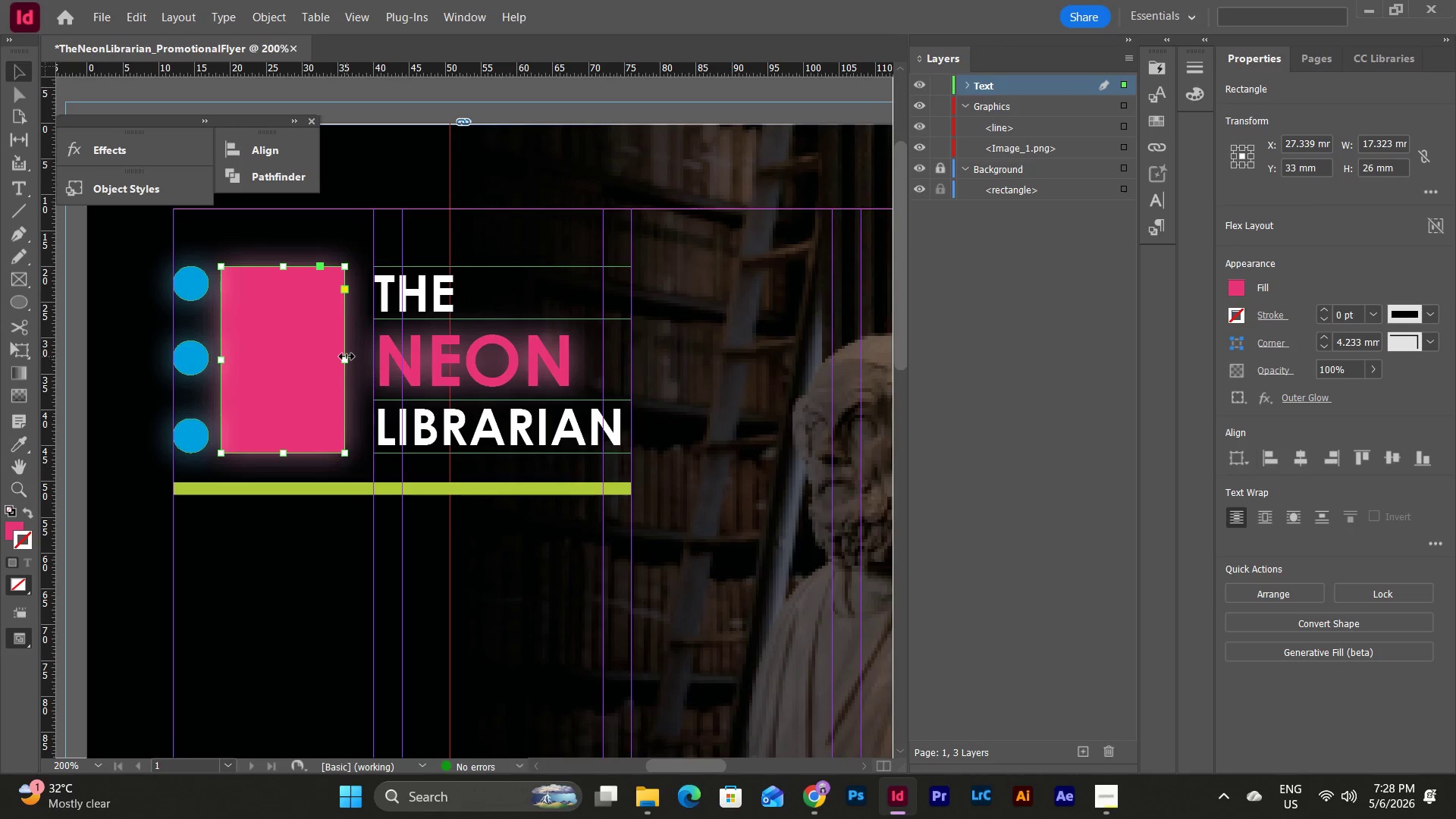 
left_click_drag(start_coordinate=[347, 356], to_coordinate=[340, 356])
 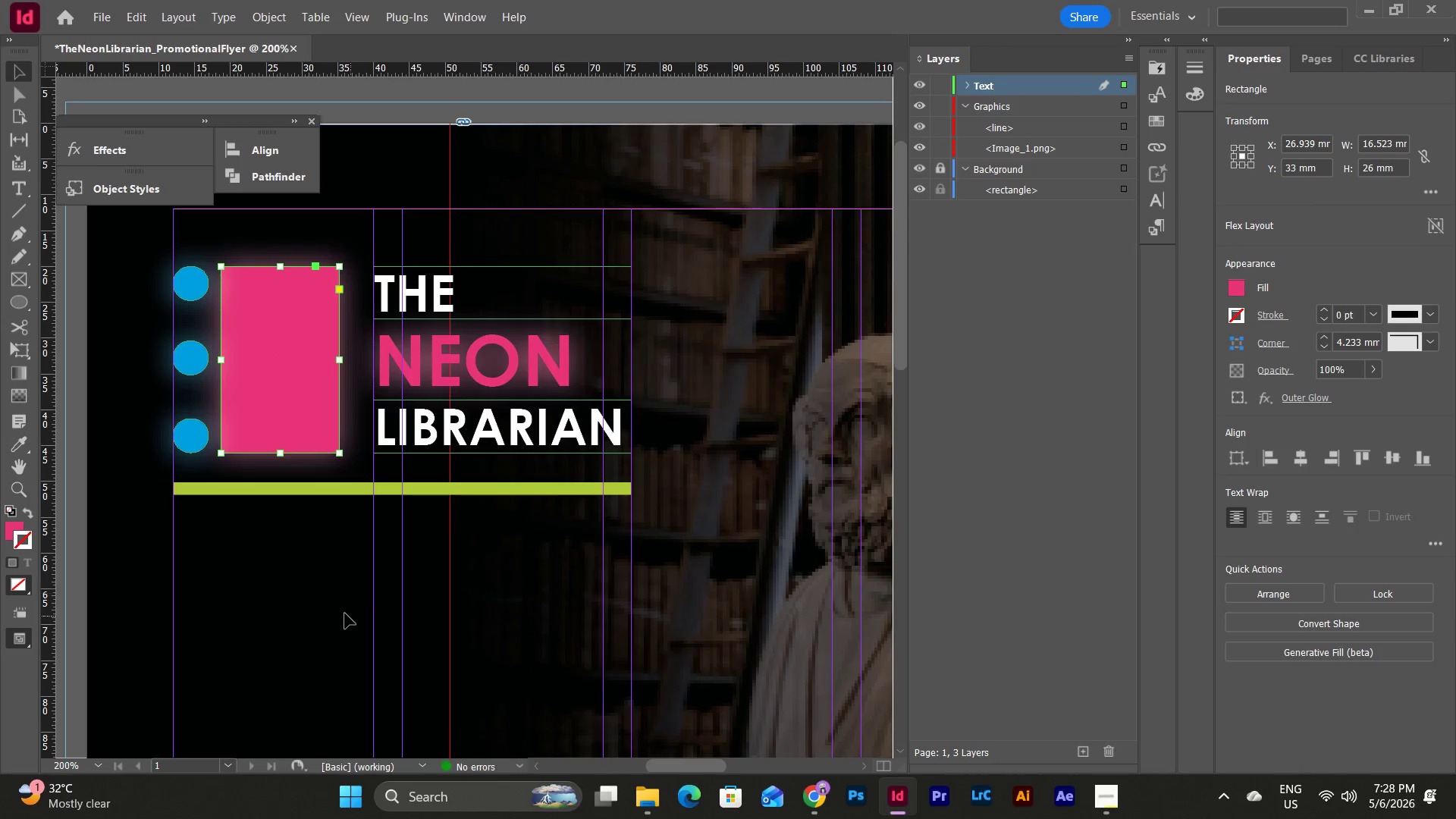 
left_click([334, 603])
 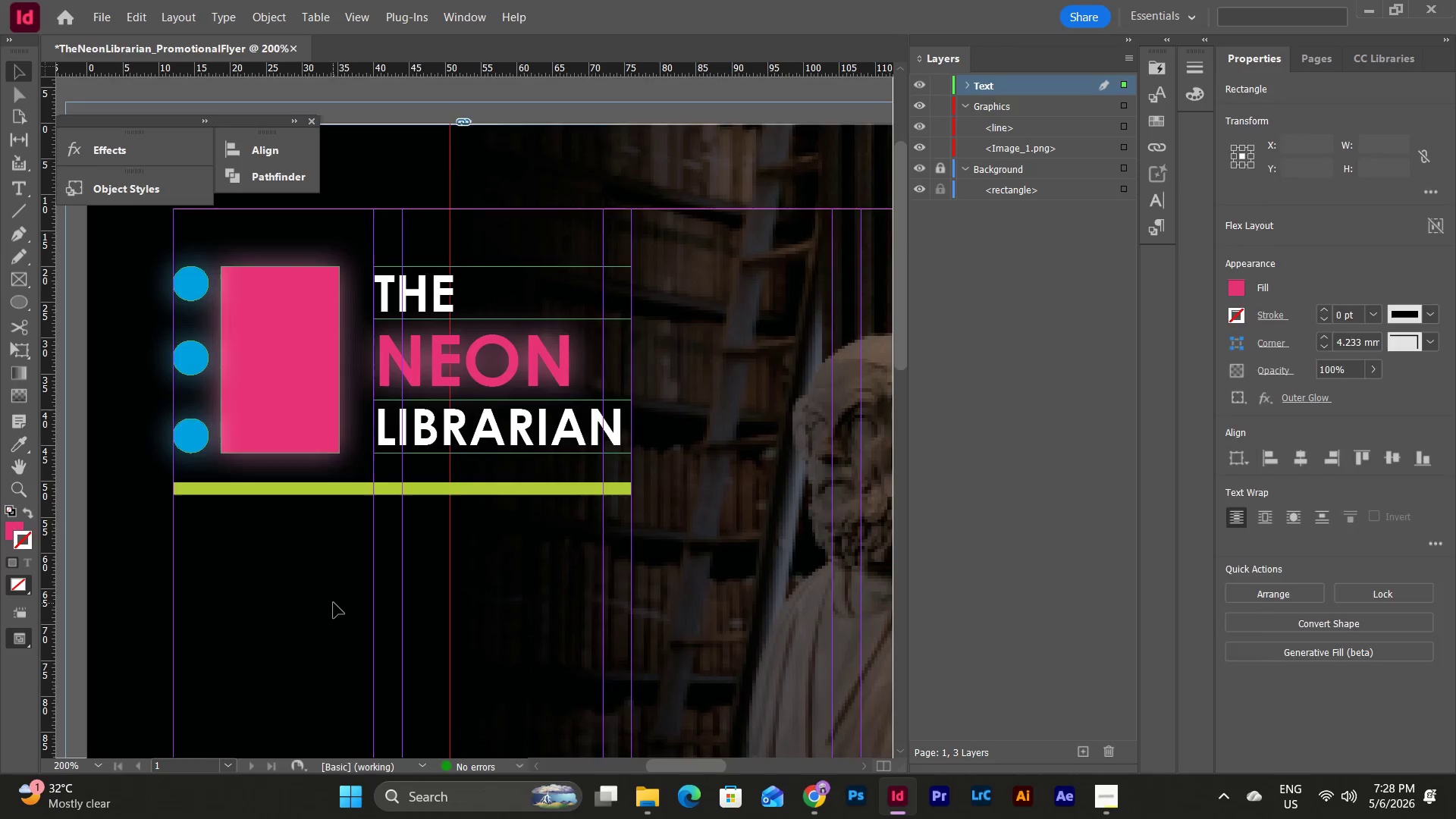 
type(www)
 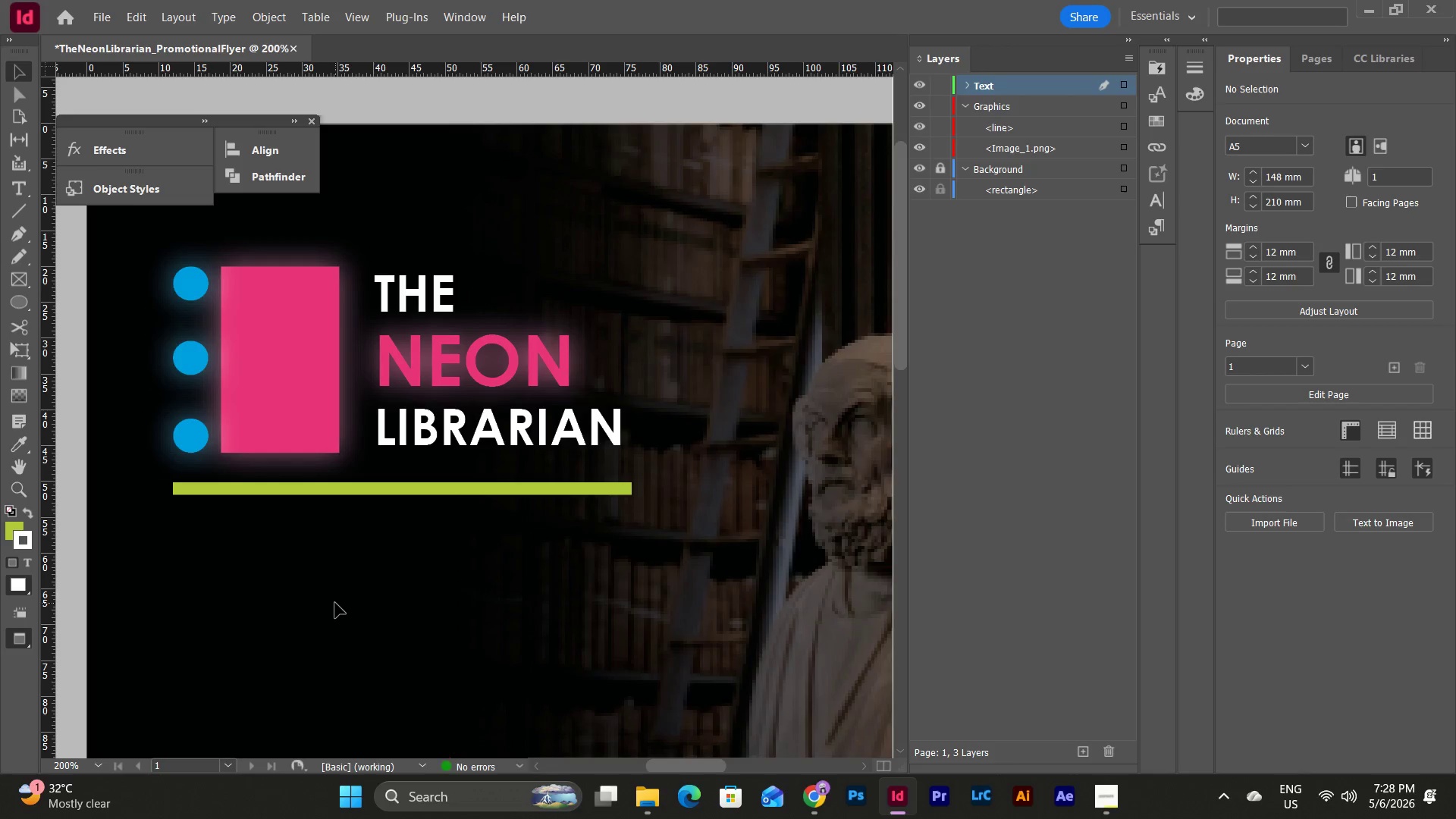 
left_click([410, 494])
 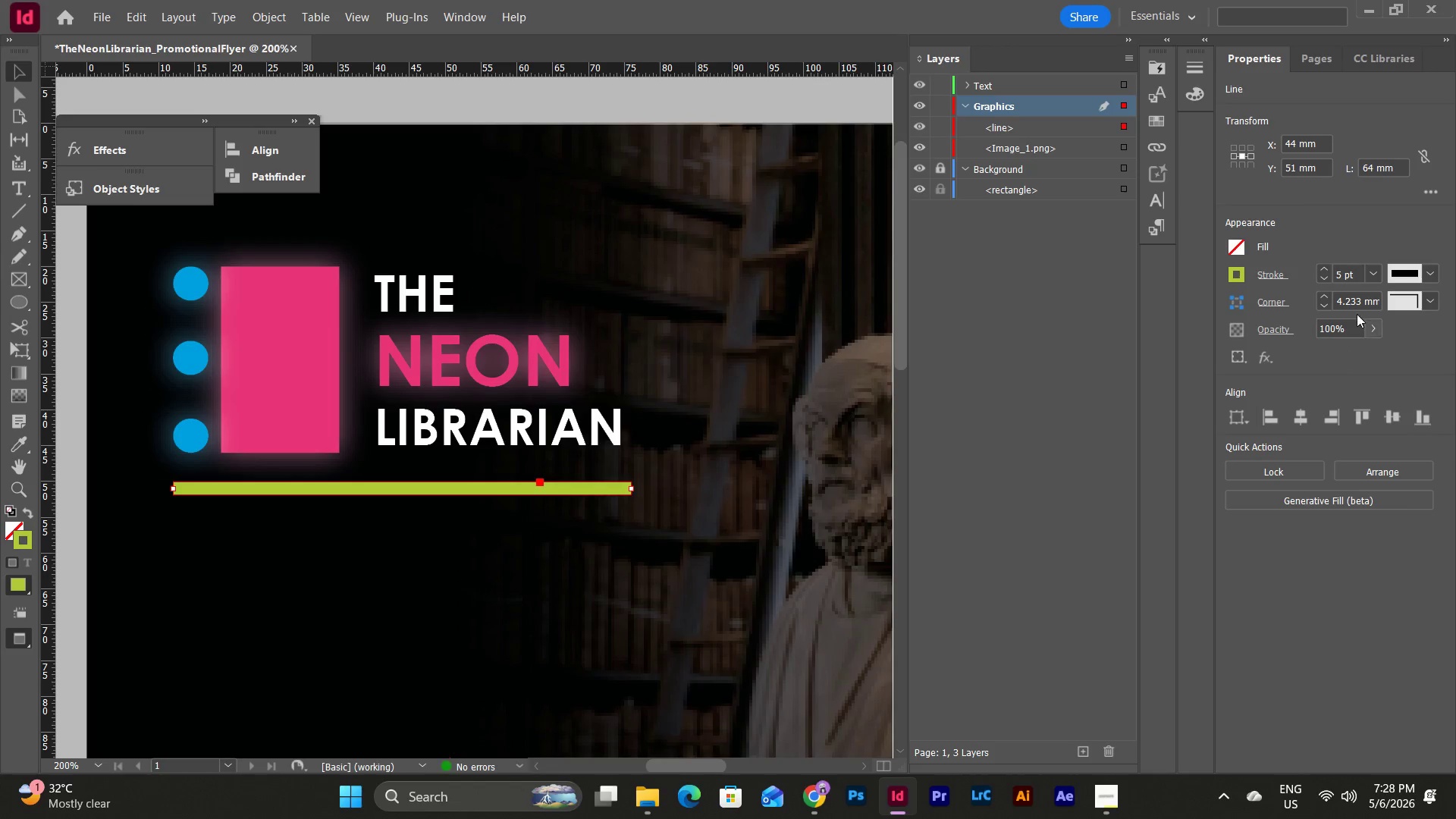 
left_click([1381, 276])
 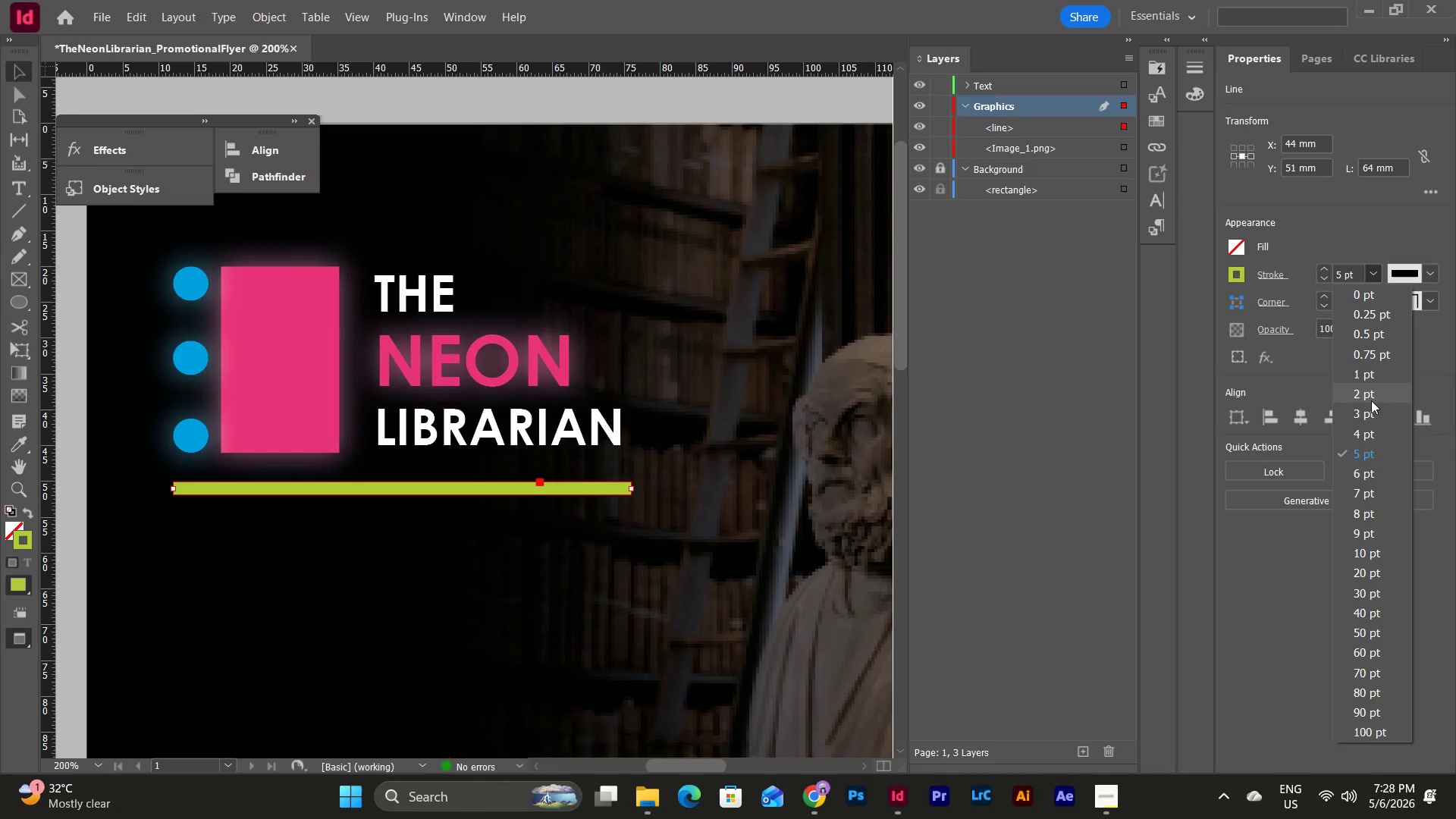 
left_click([1367, 415])
 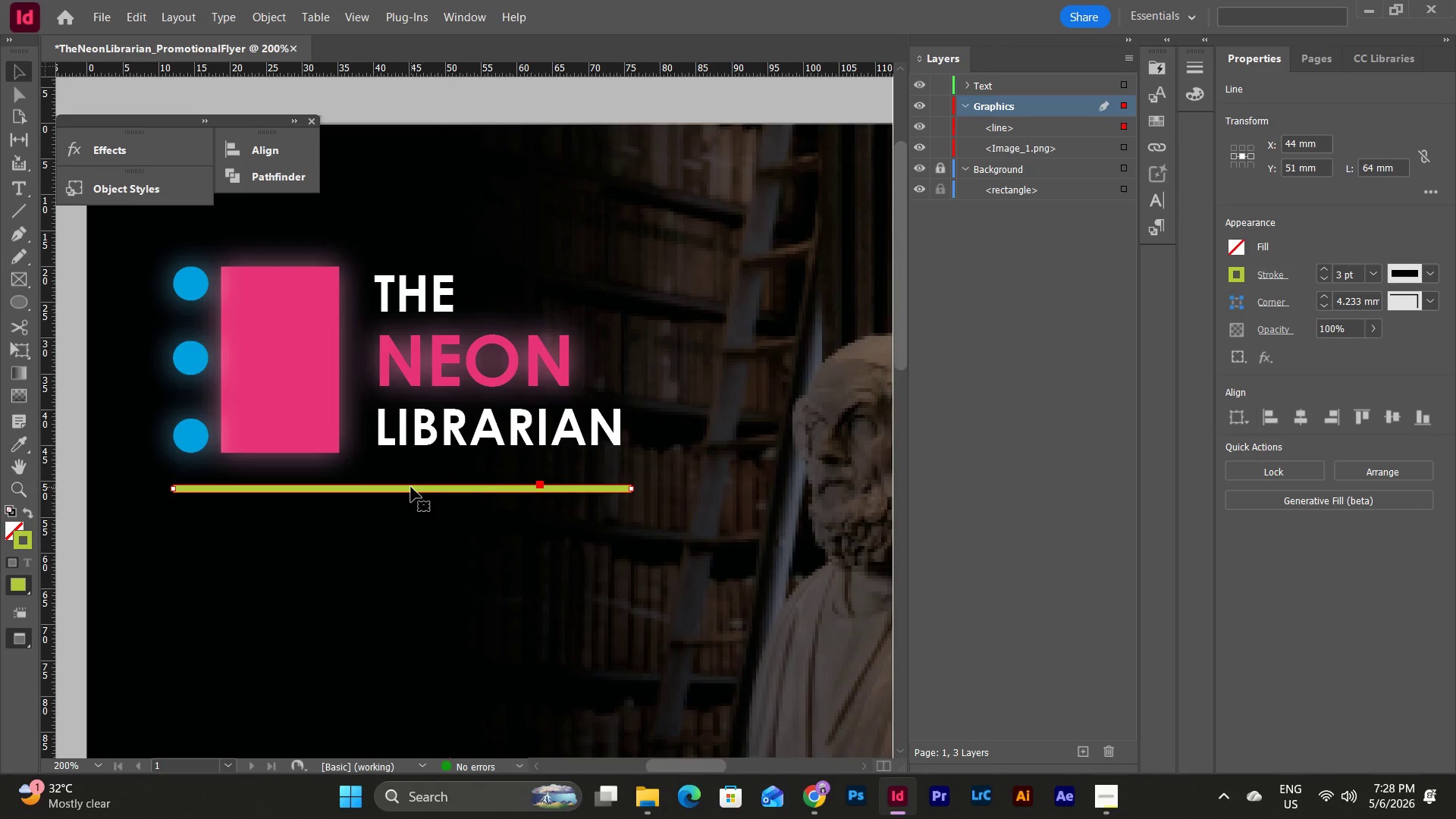 
left_click_drag(start_coordinate=[411, 487], to_coordinate=[410, 497])
 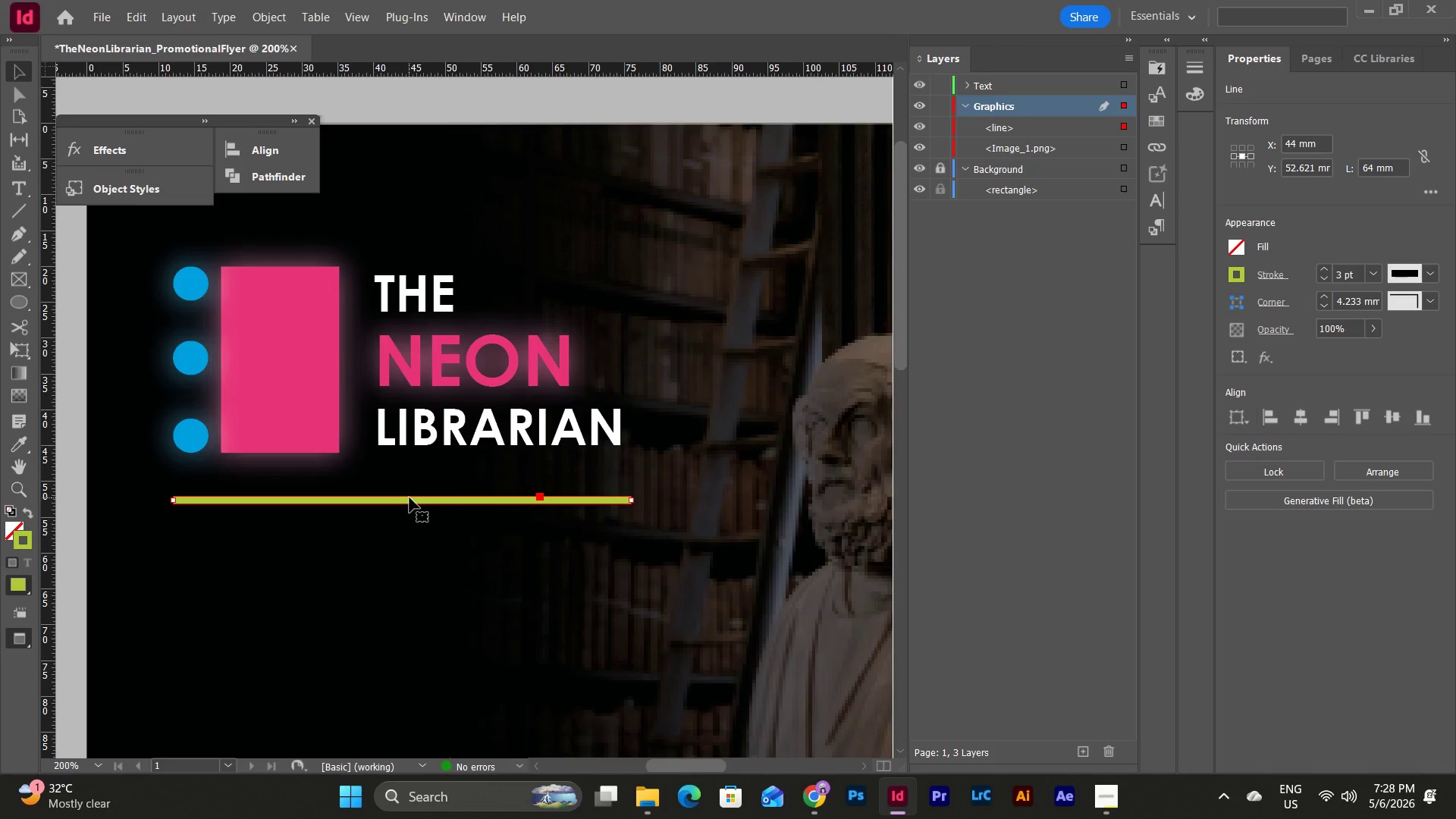 
key(W)
 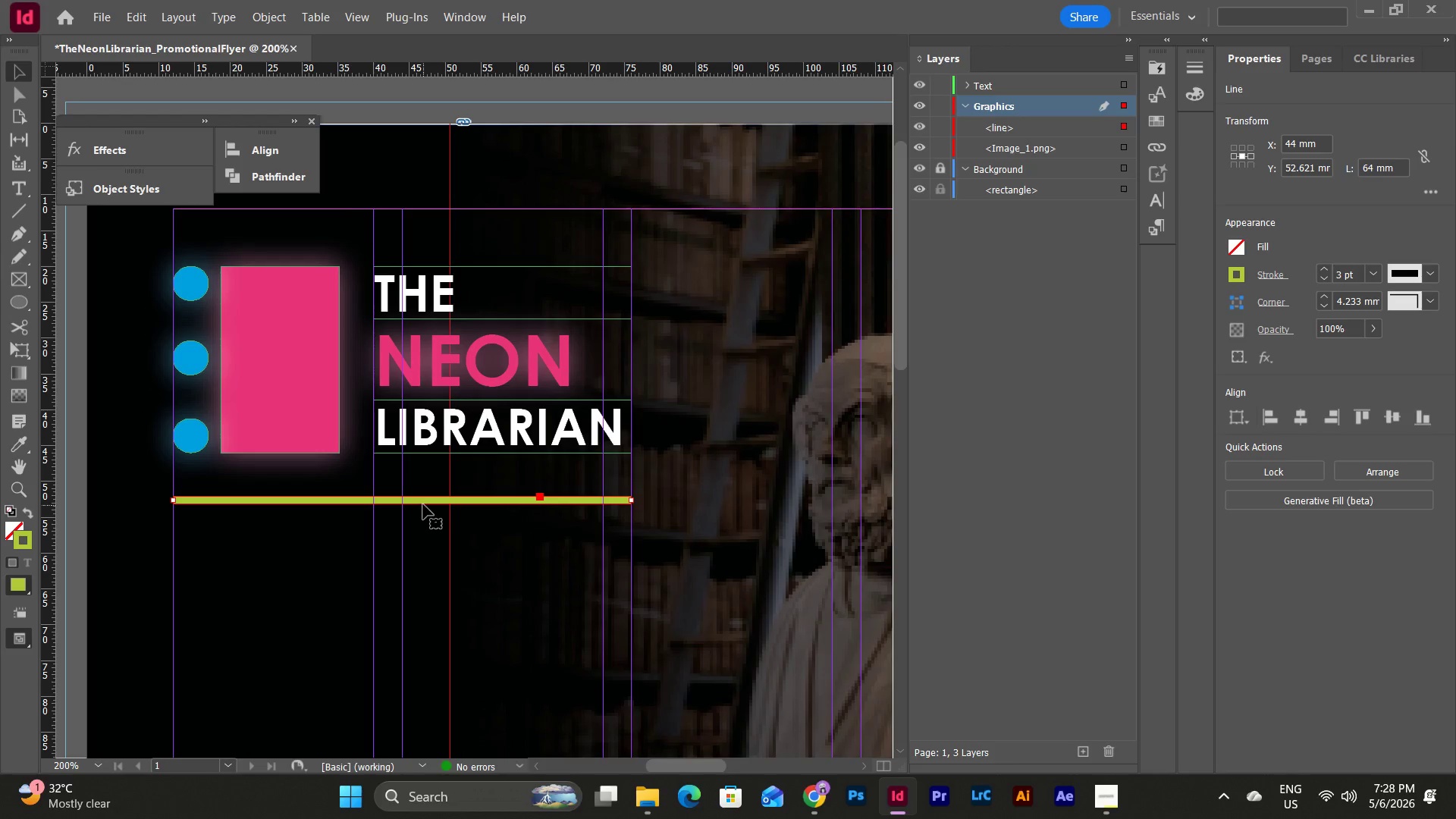 
left_click_drag(start_coordinate=[423, 504], to_coordinate=[423, 467])
 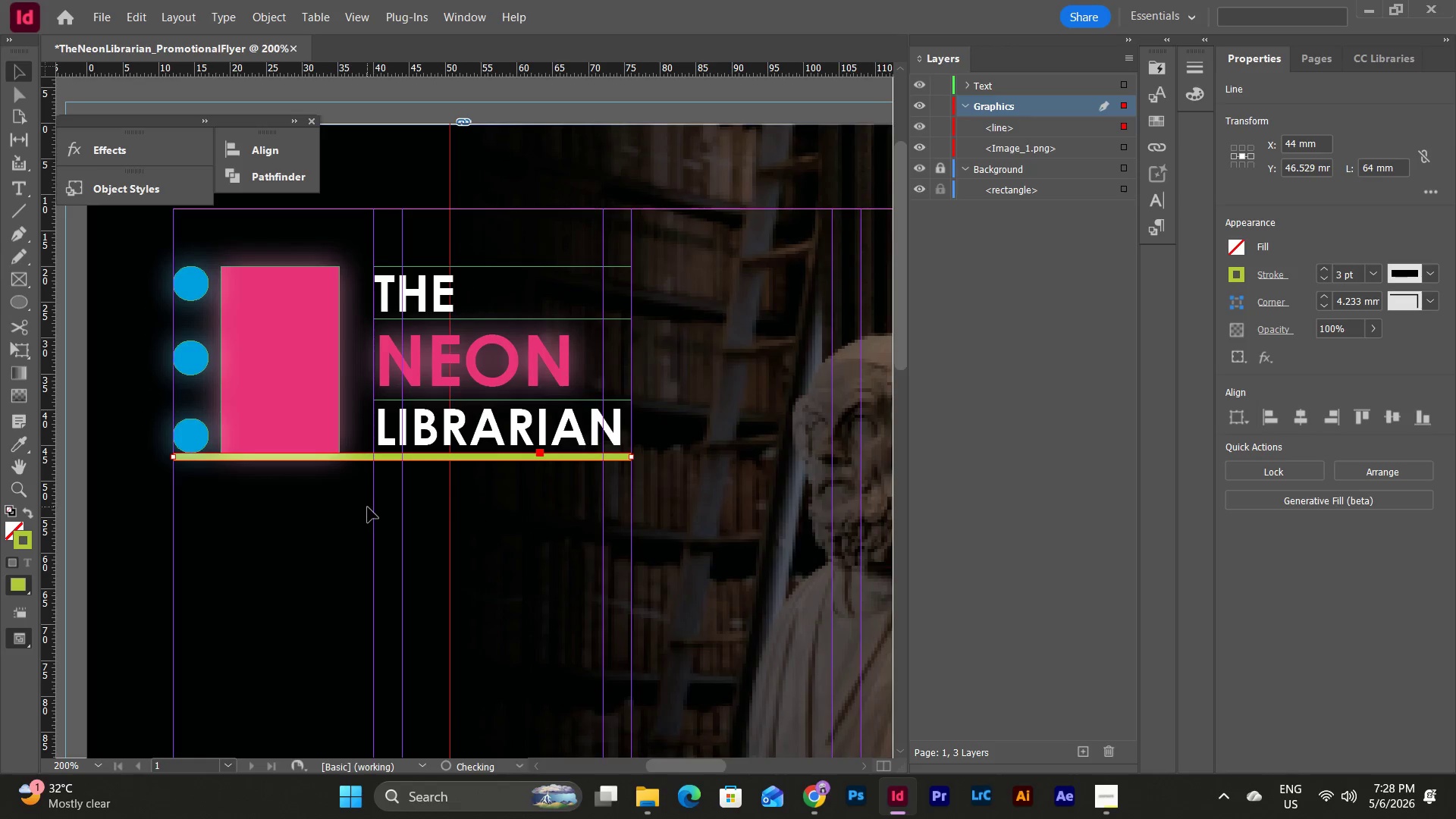 
left_click([335, 504])
 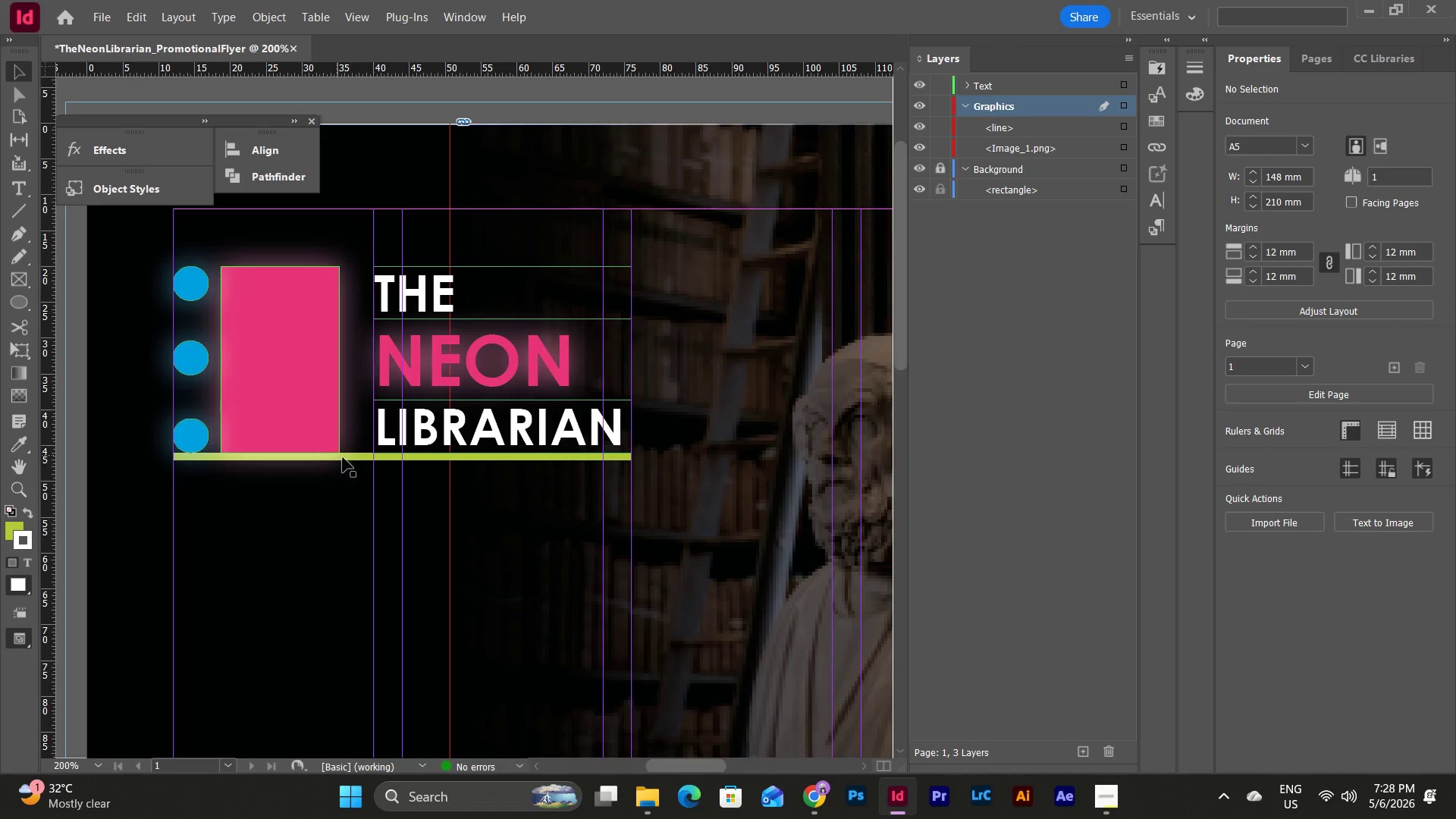 
left_click([365, 458])
 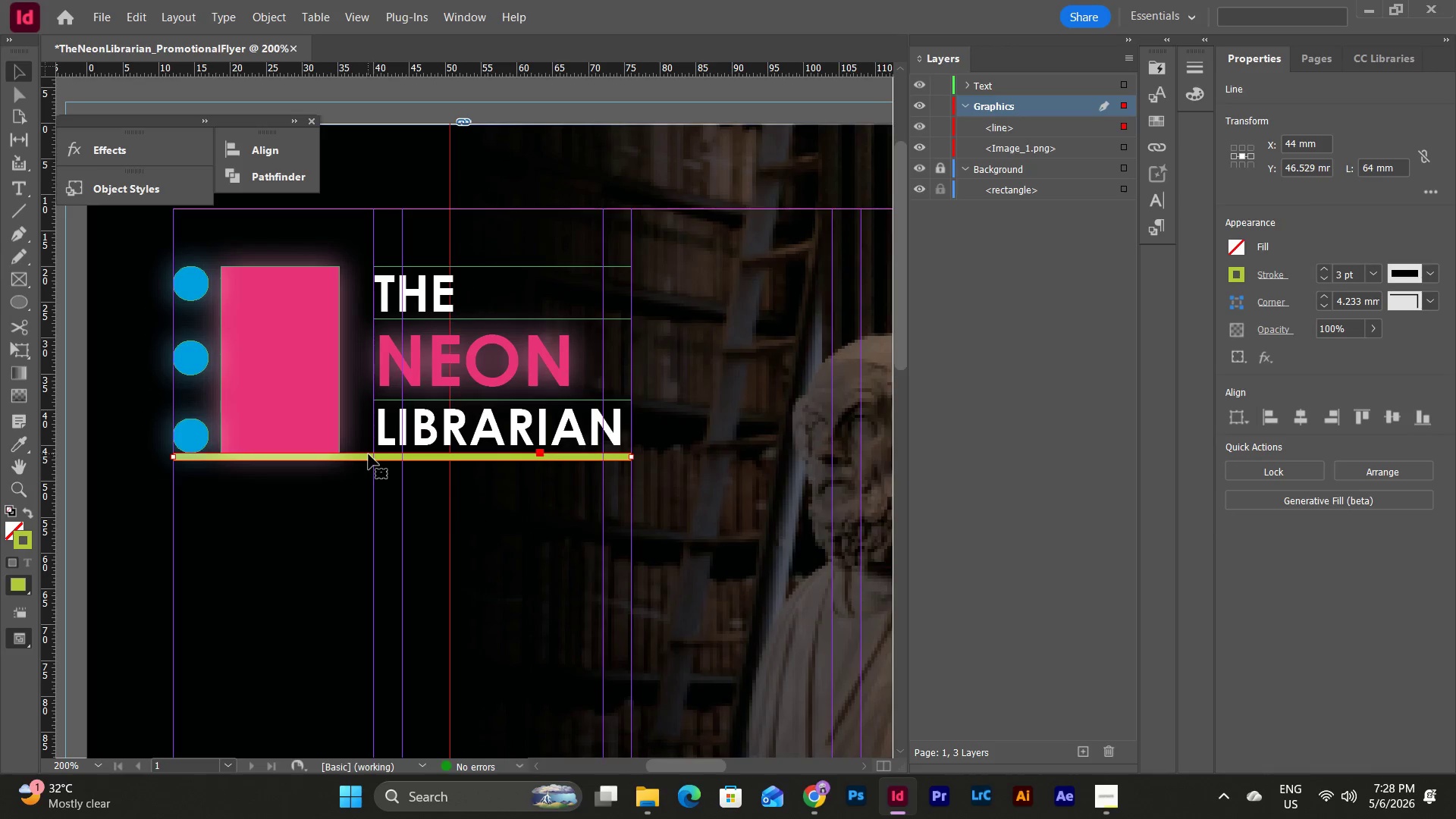 
key(Shift+ArrowDown)
 